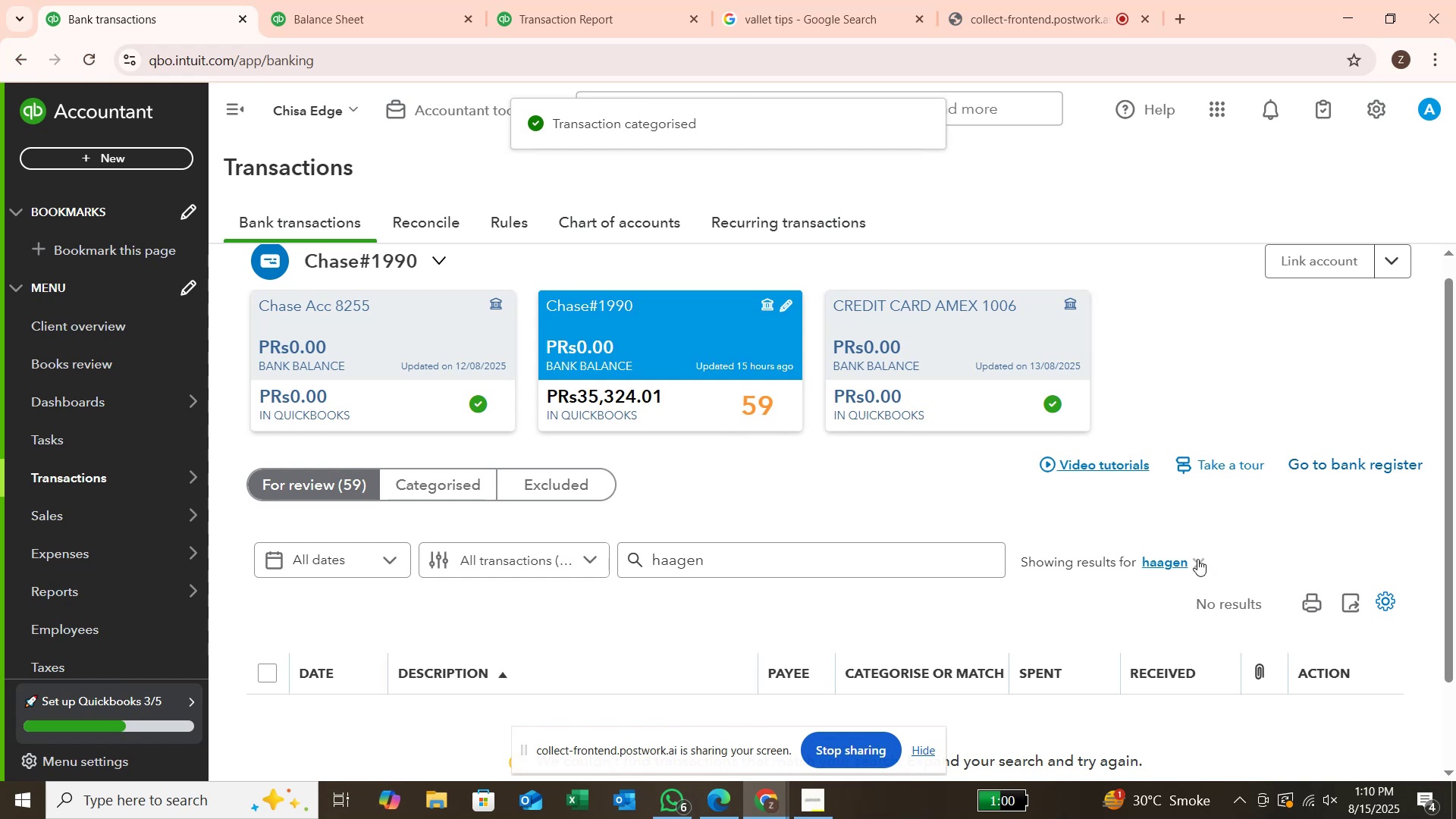 
left_click([1197, 557])
 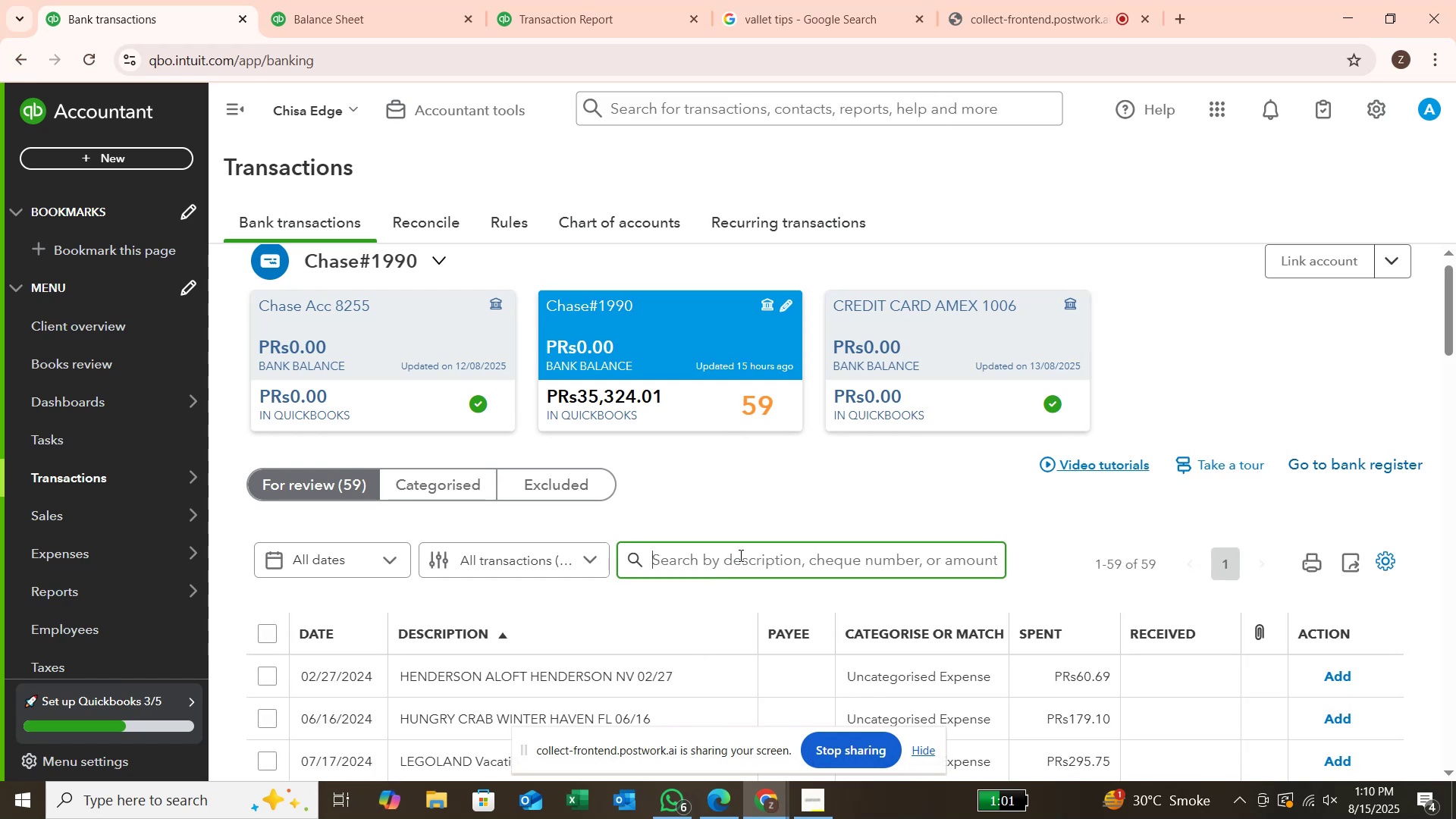 
type(hene)
key(Backspace)
type(der)
 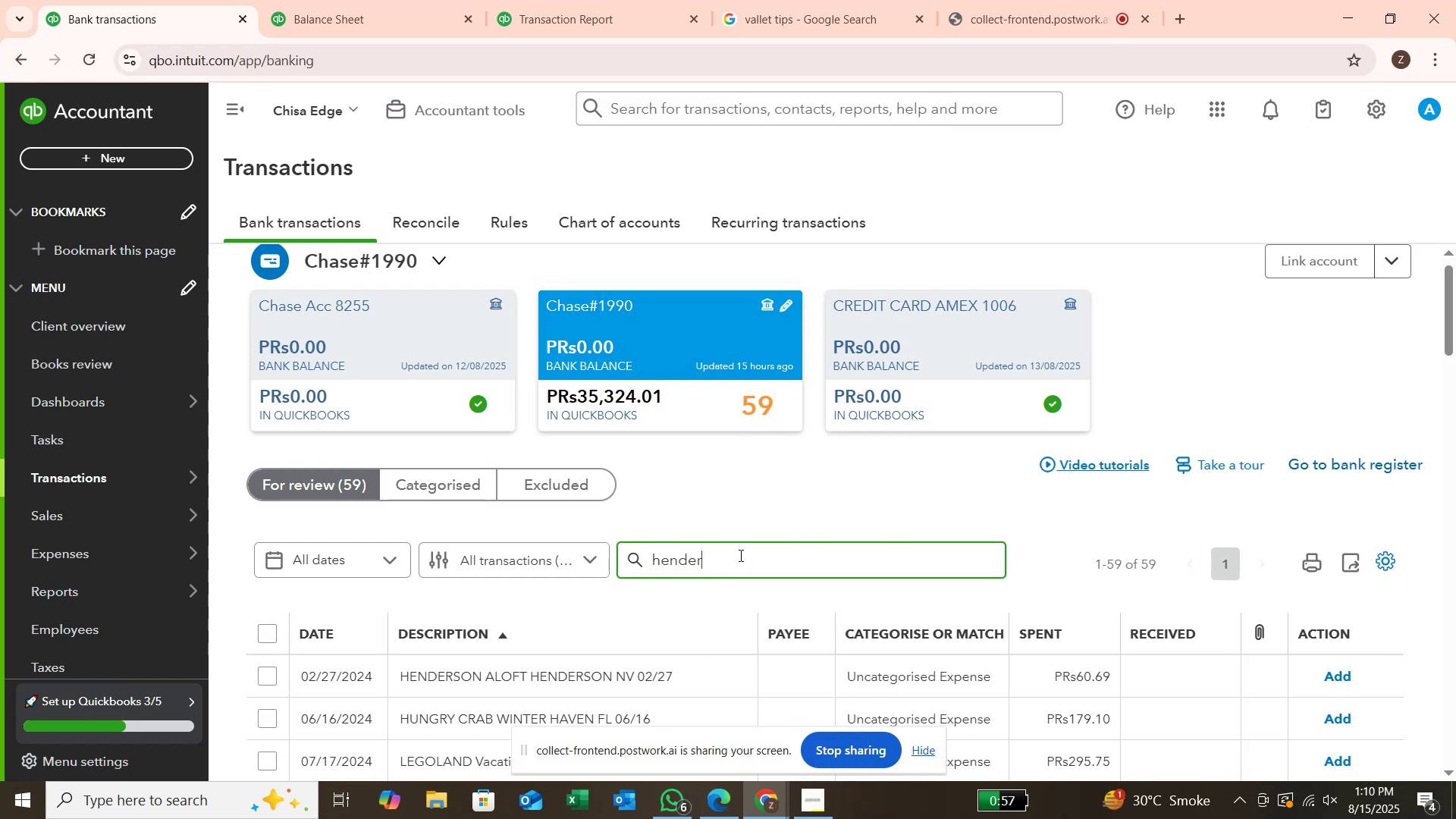 
key(Enter)
 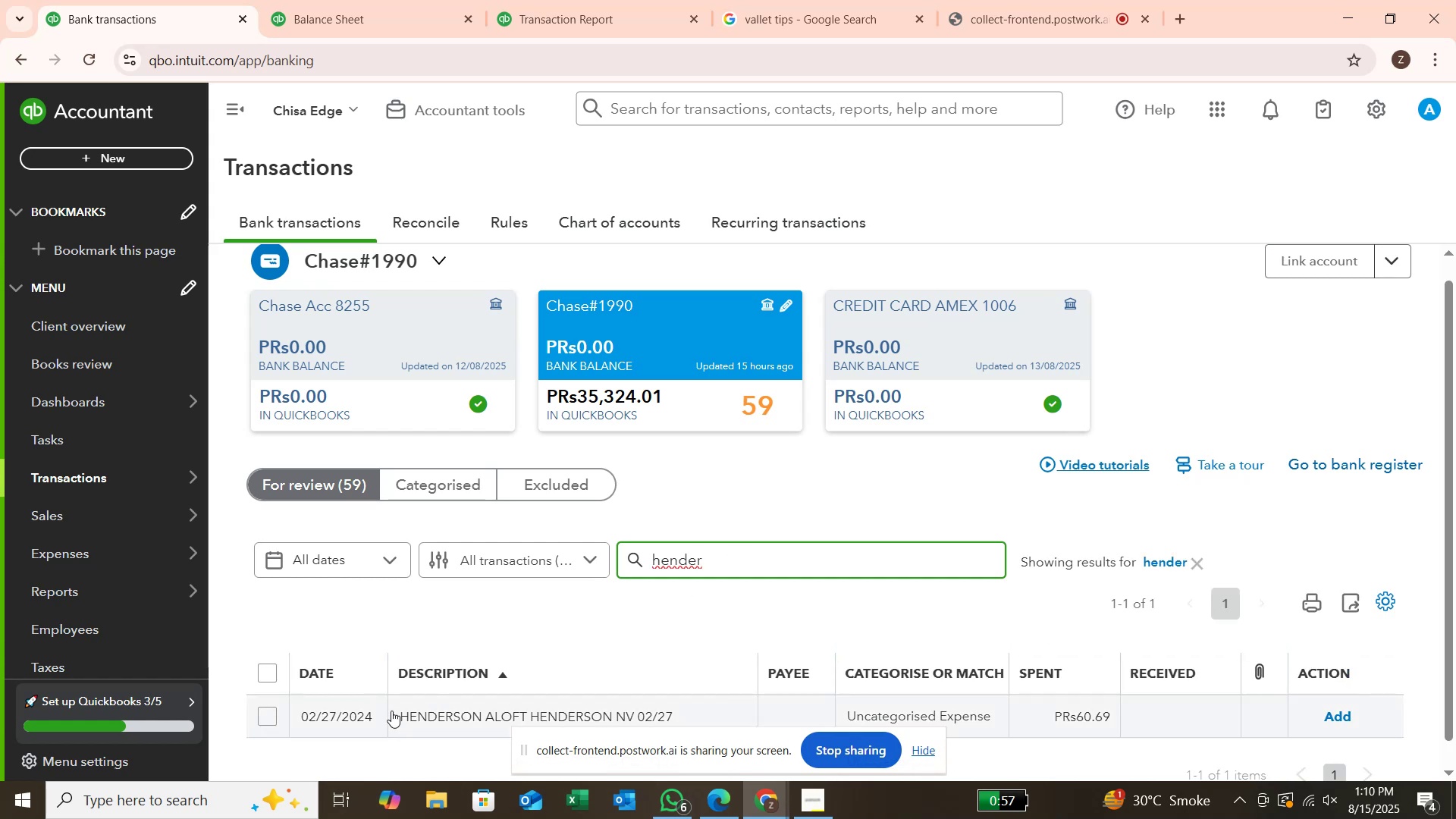 
left_click([274, 711])
 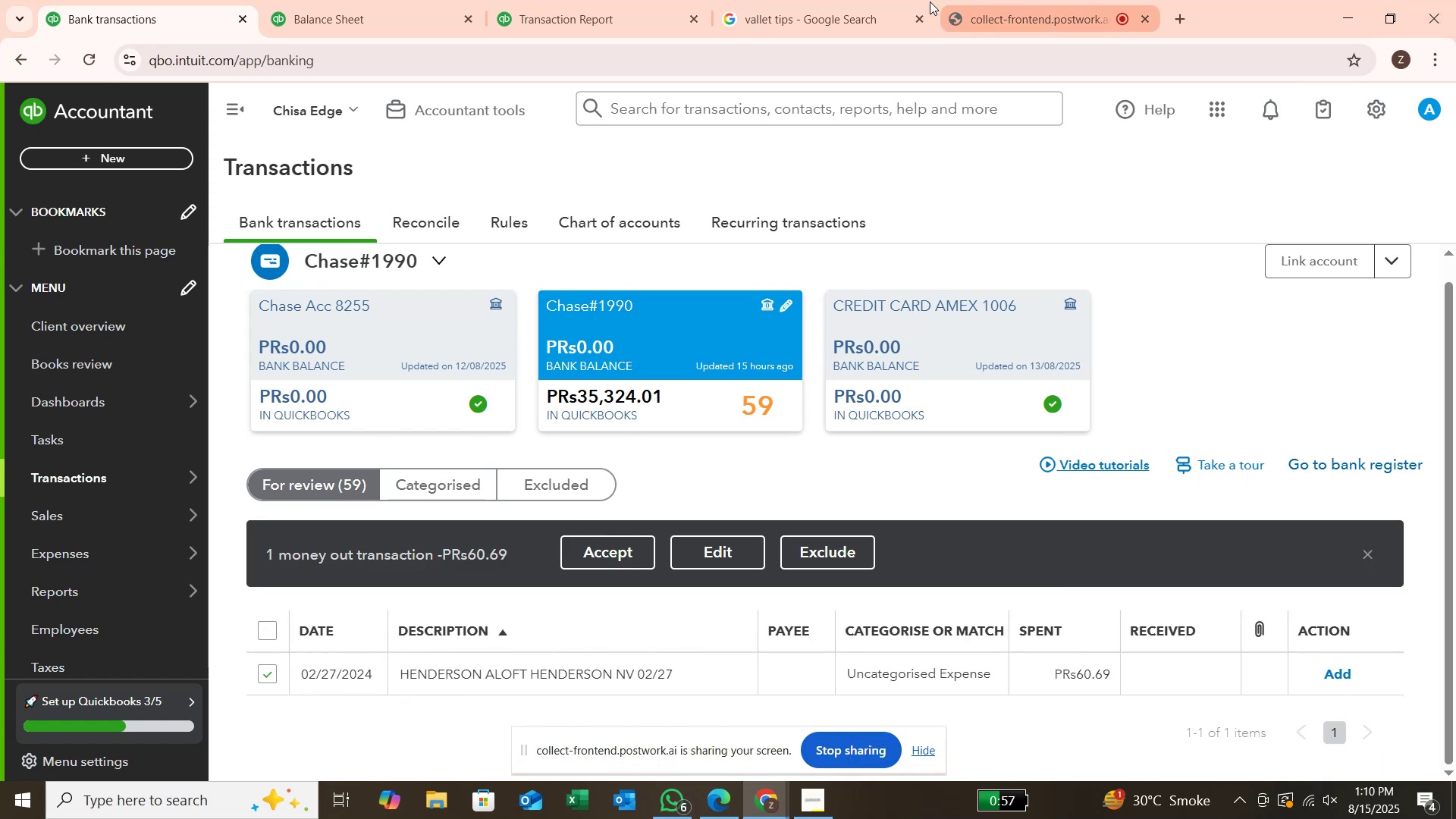 
left_click([849, 8])
 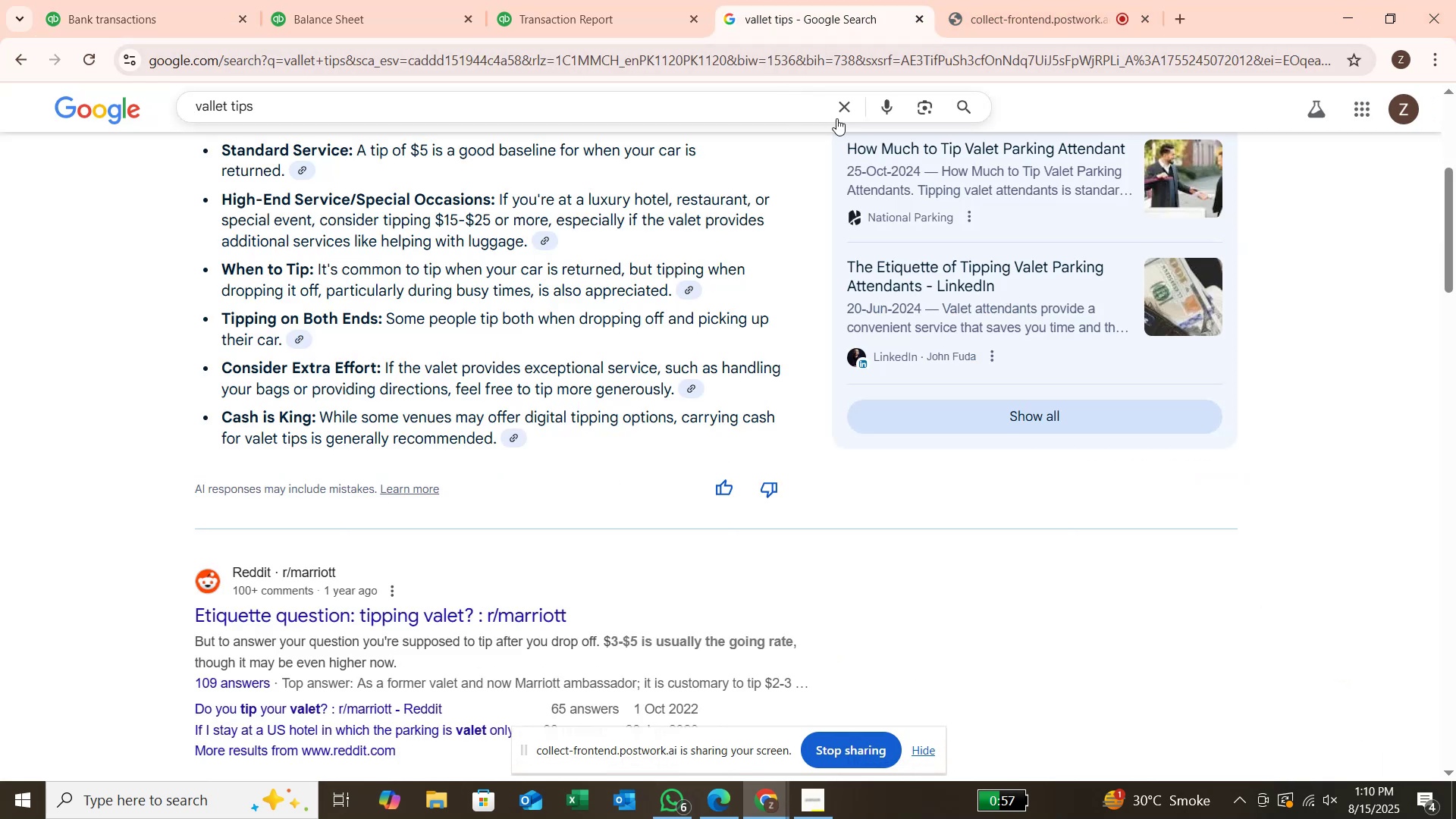 
left_click([838, 106])
 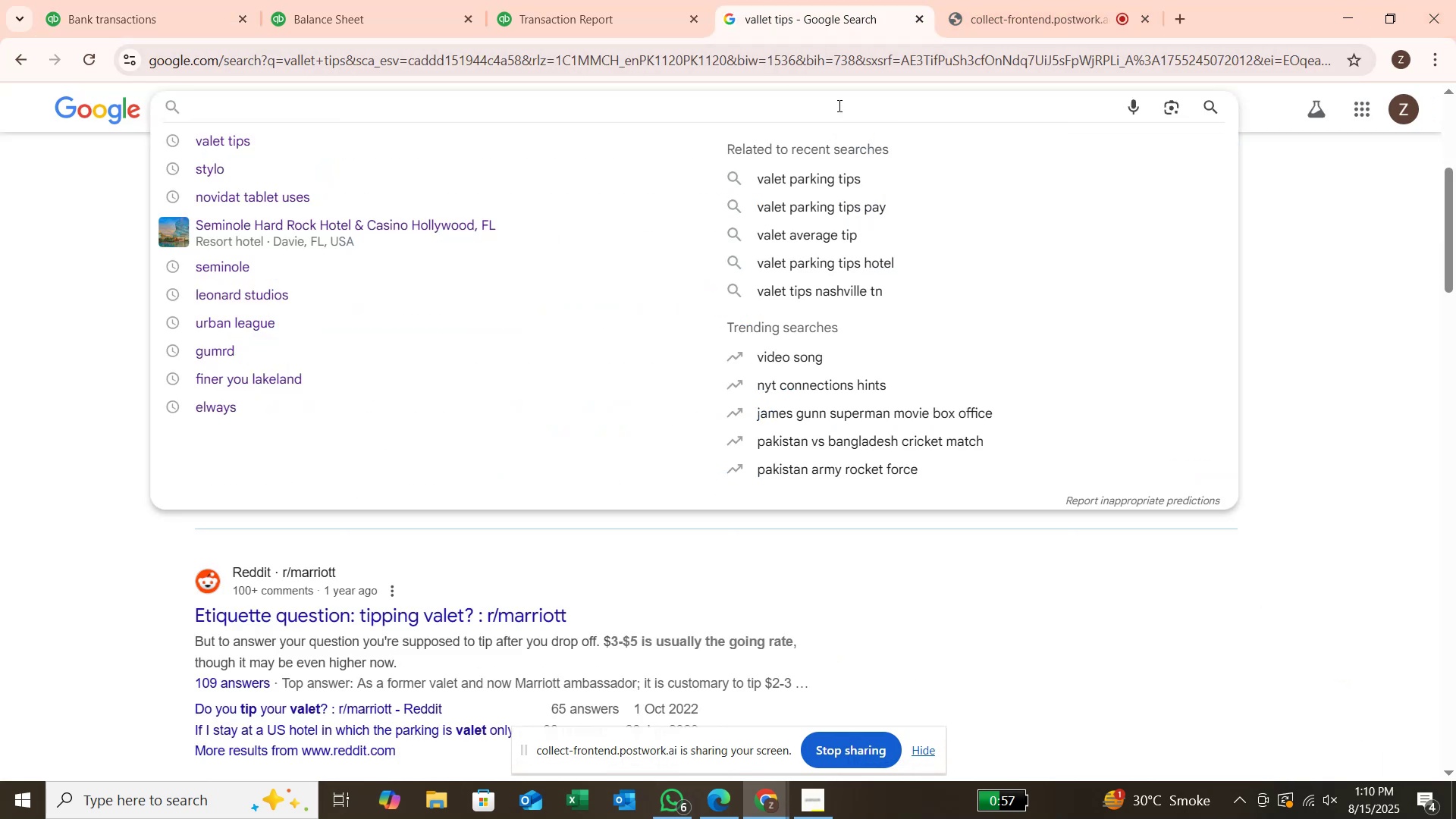 
type(hendersom )
key(Backspace)
key(Backspace)
type(n eloft)
 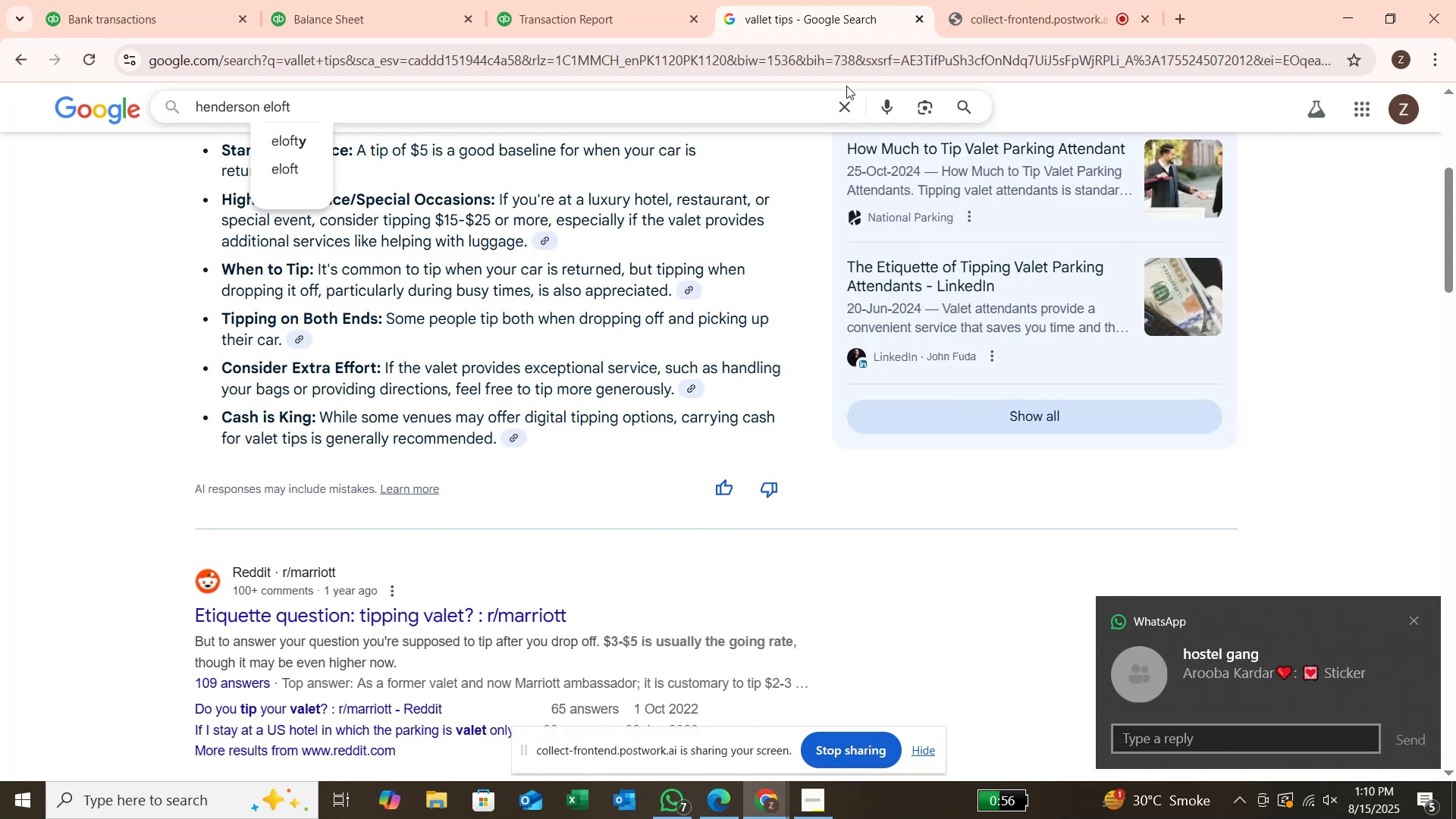 
key(Enter)
 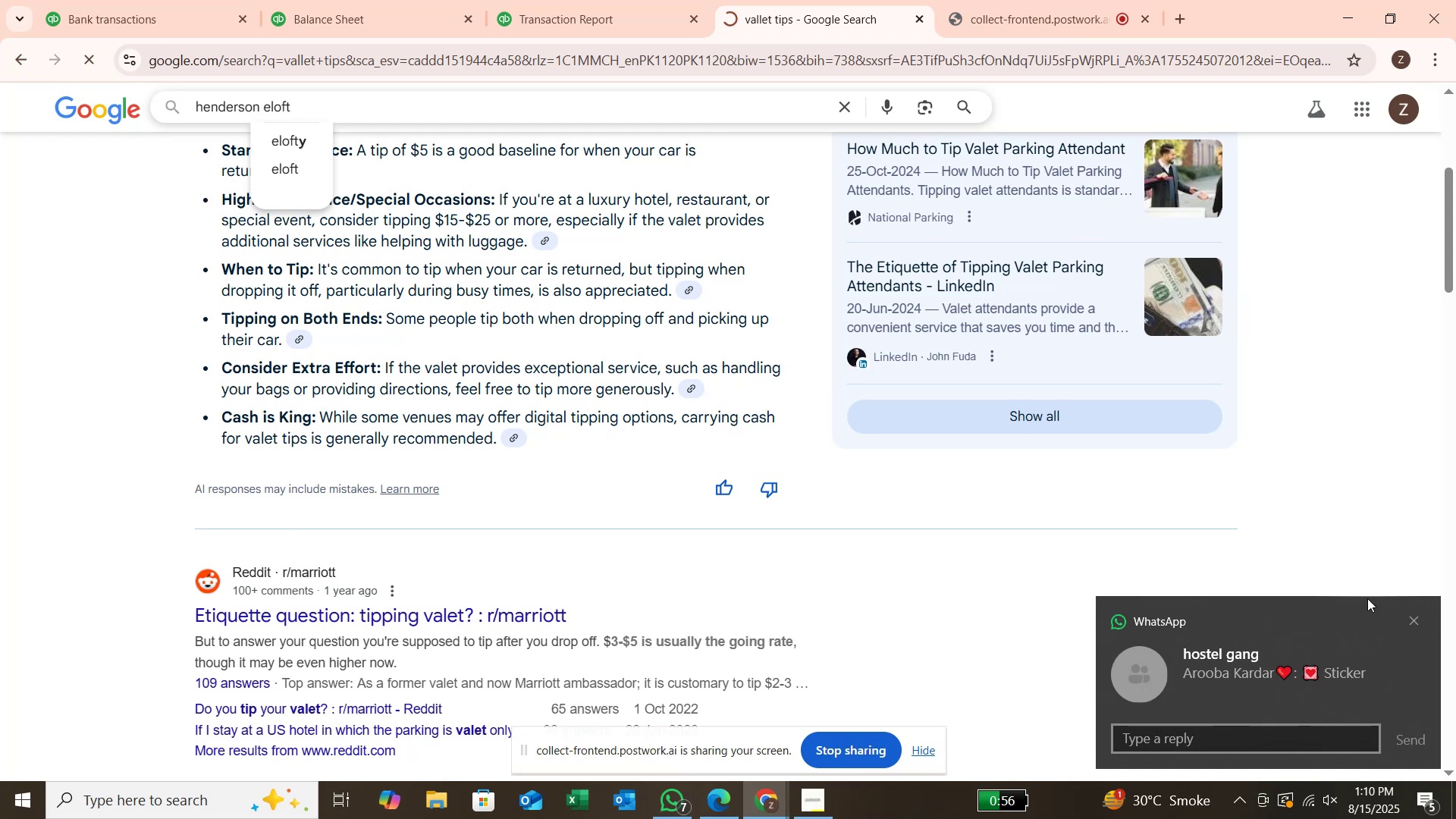 
left_click([1412, 616])
 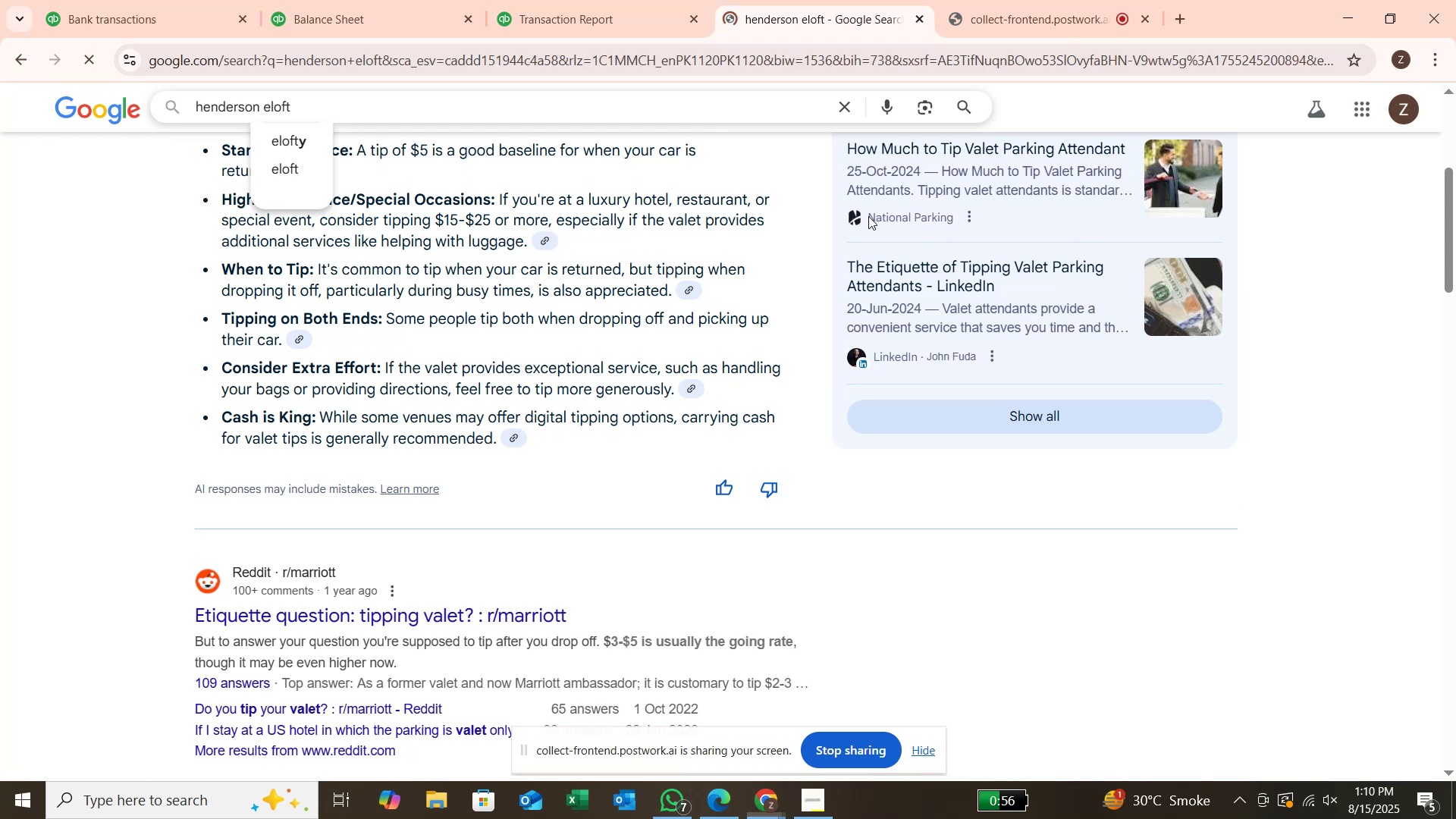 
scroll: coordinate [868, 215], scroll_direction: up, amount: 5.0
 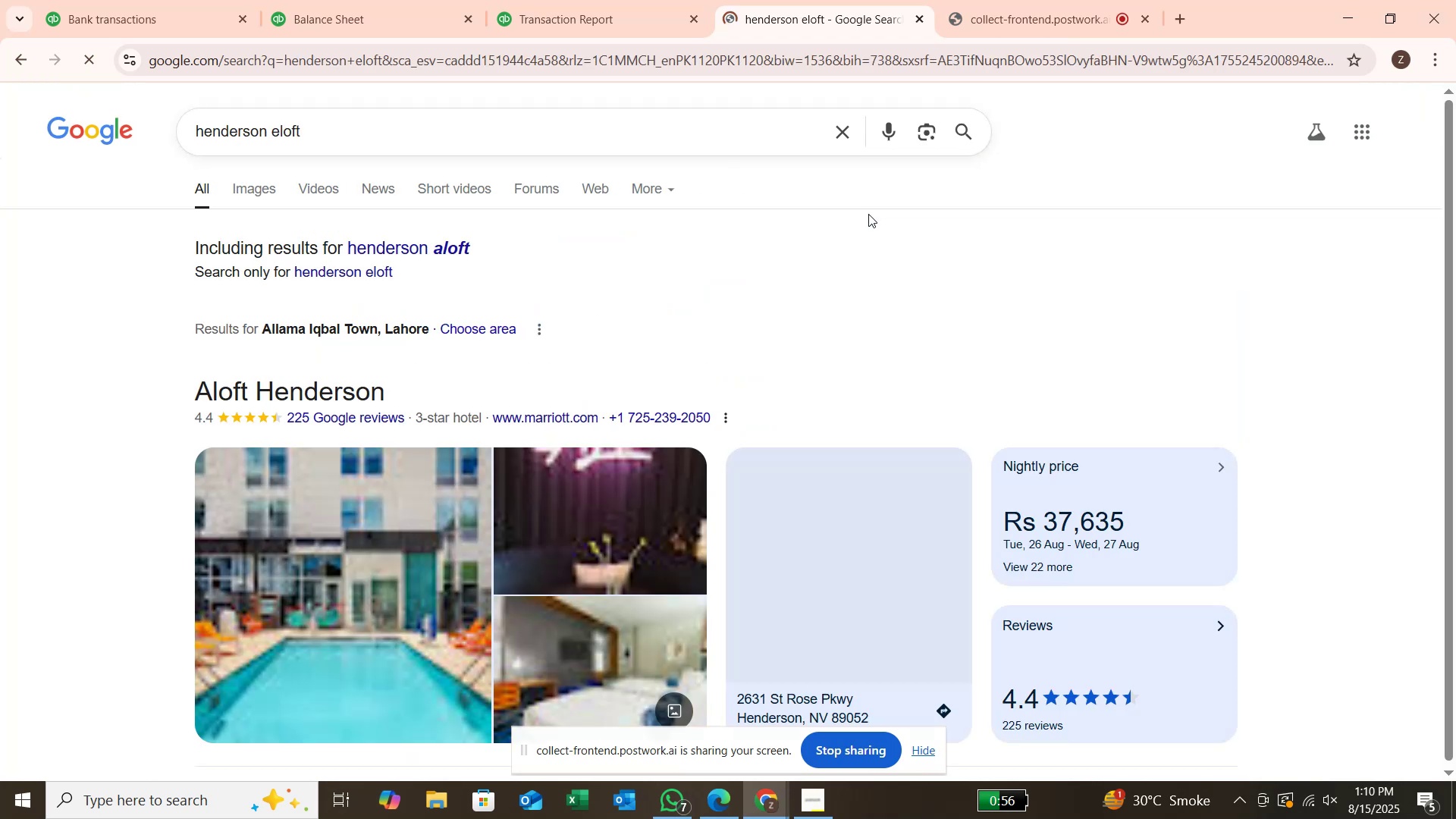 
scroll: coordinate [868, 214], scroll_direction: down, amount: 7.0
 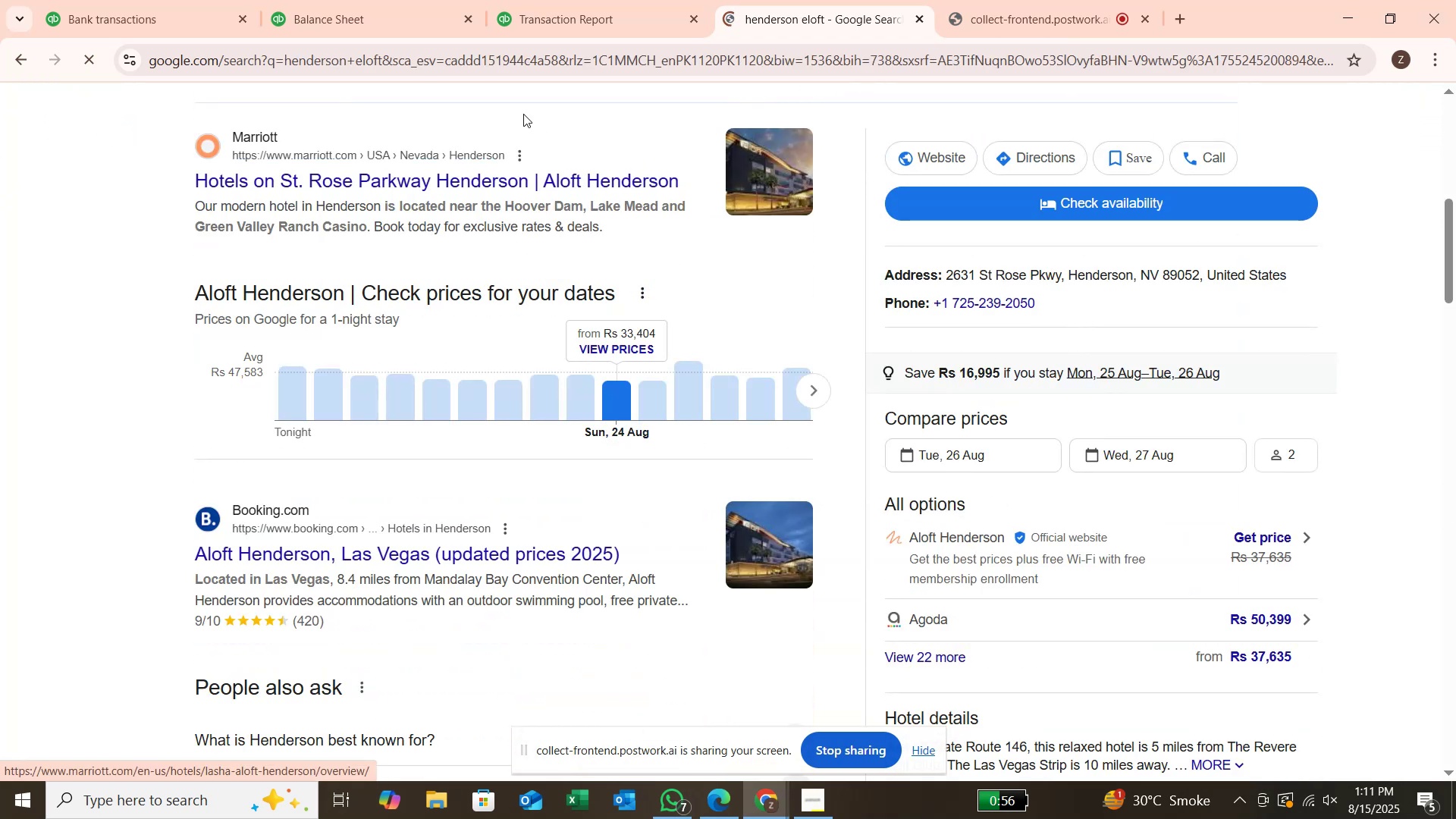 
left_click([207, 5])
 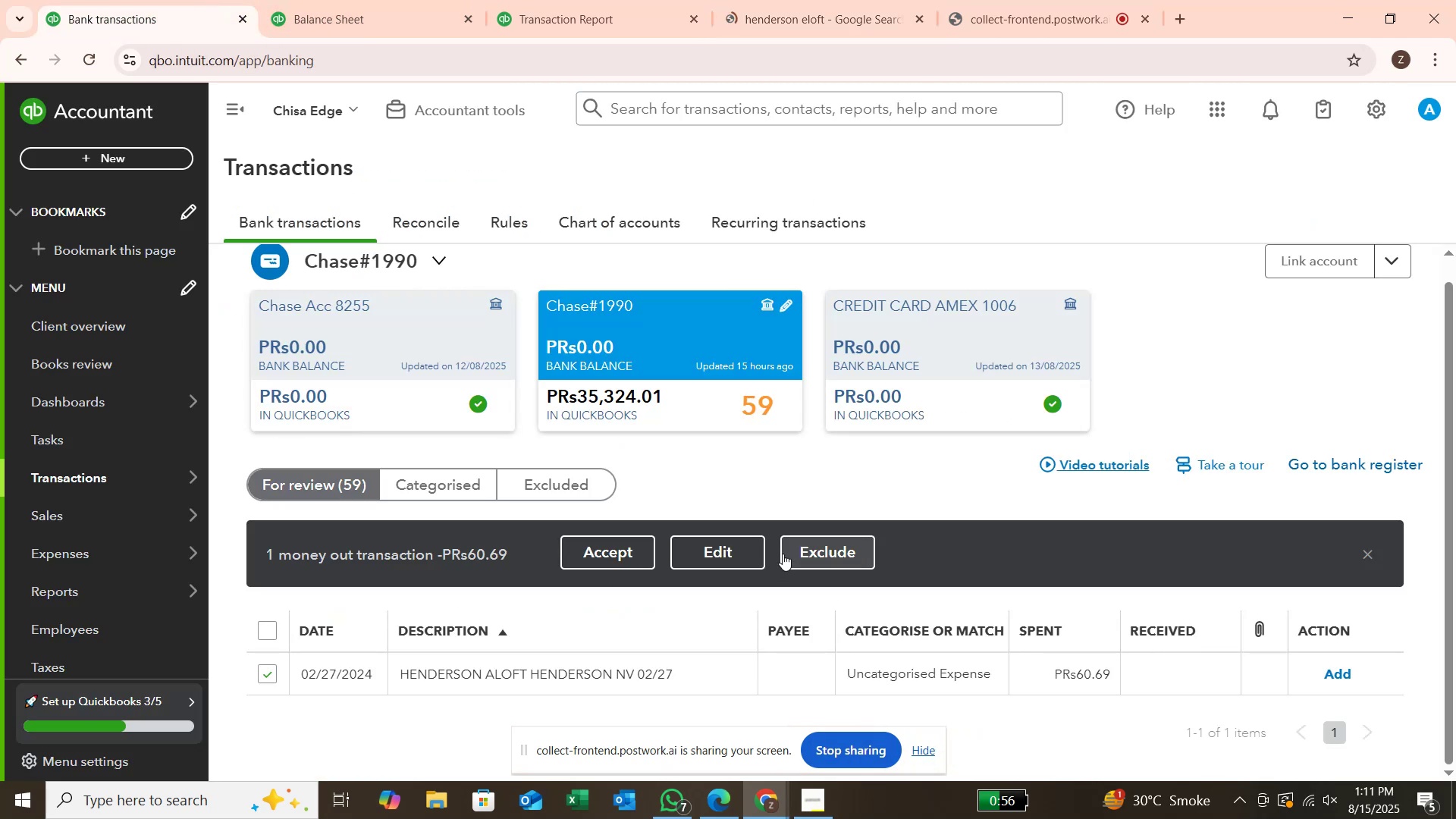 
left_click([758, 542])
 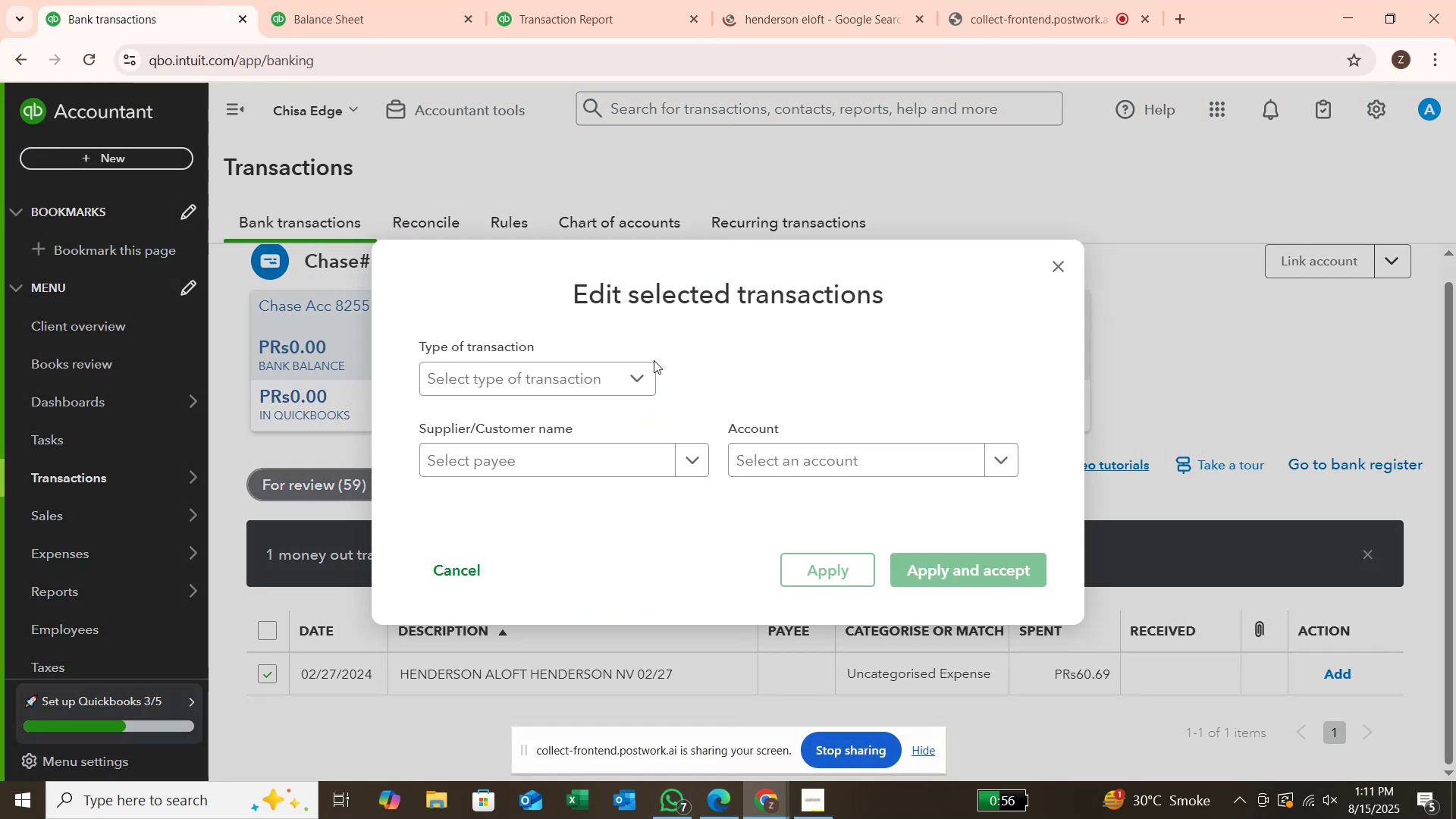 
left_click([639, 370])
 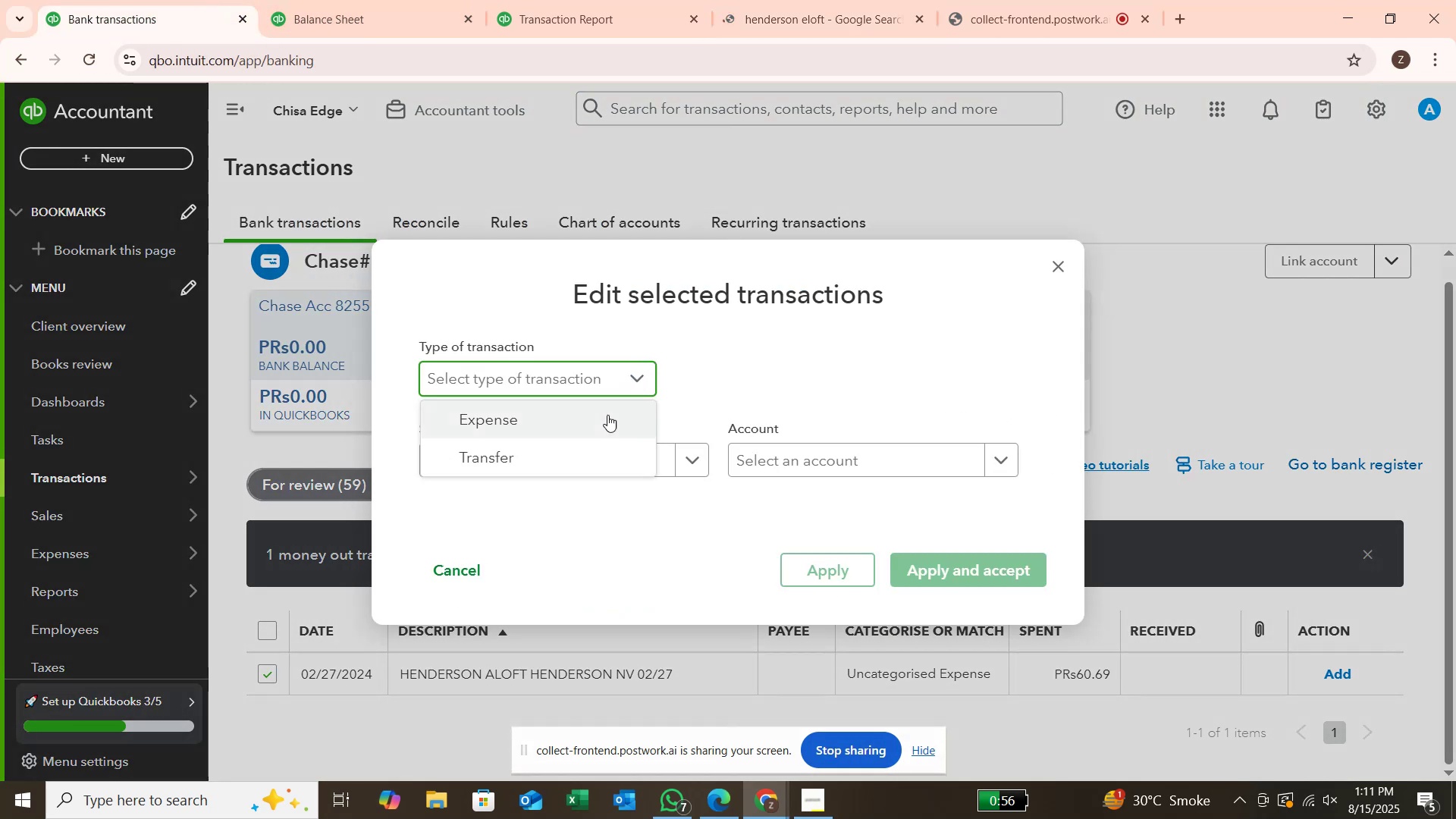 
left_click([607, 415])
 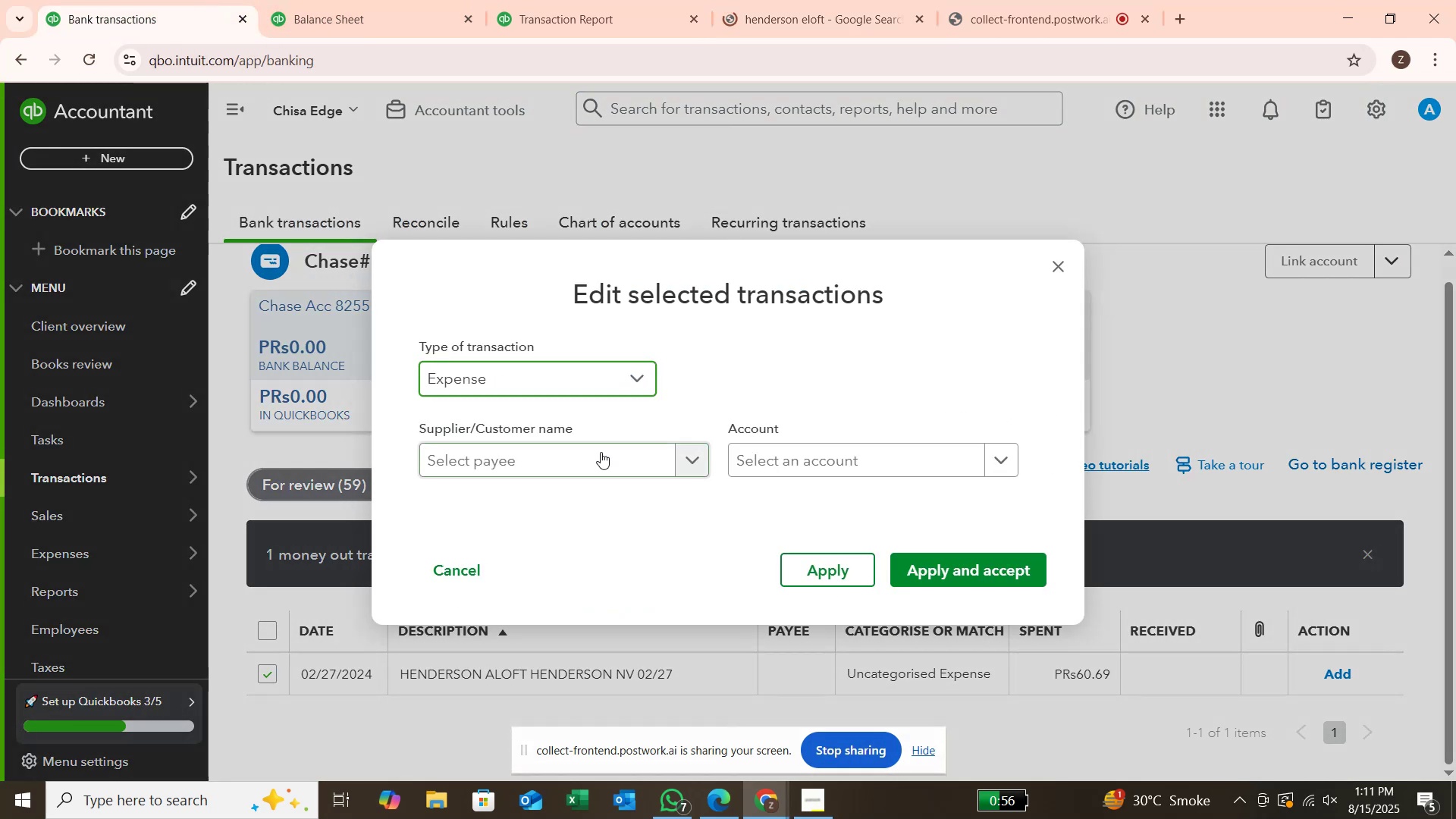 
left_click([601, 452])
 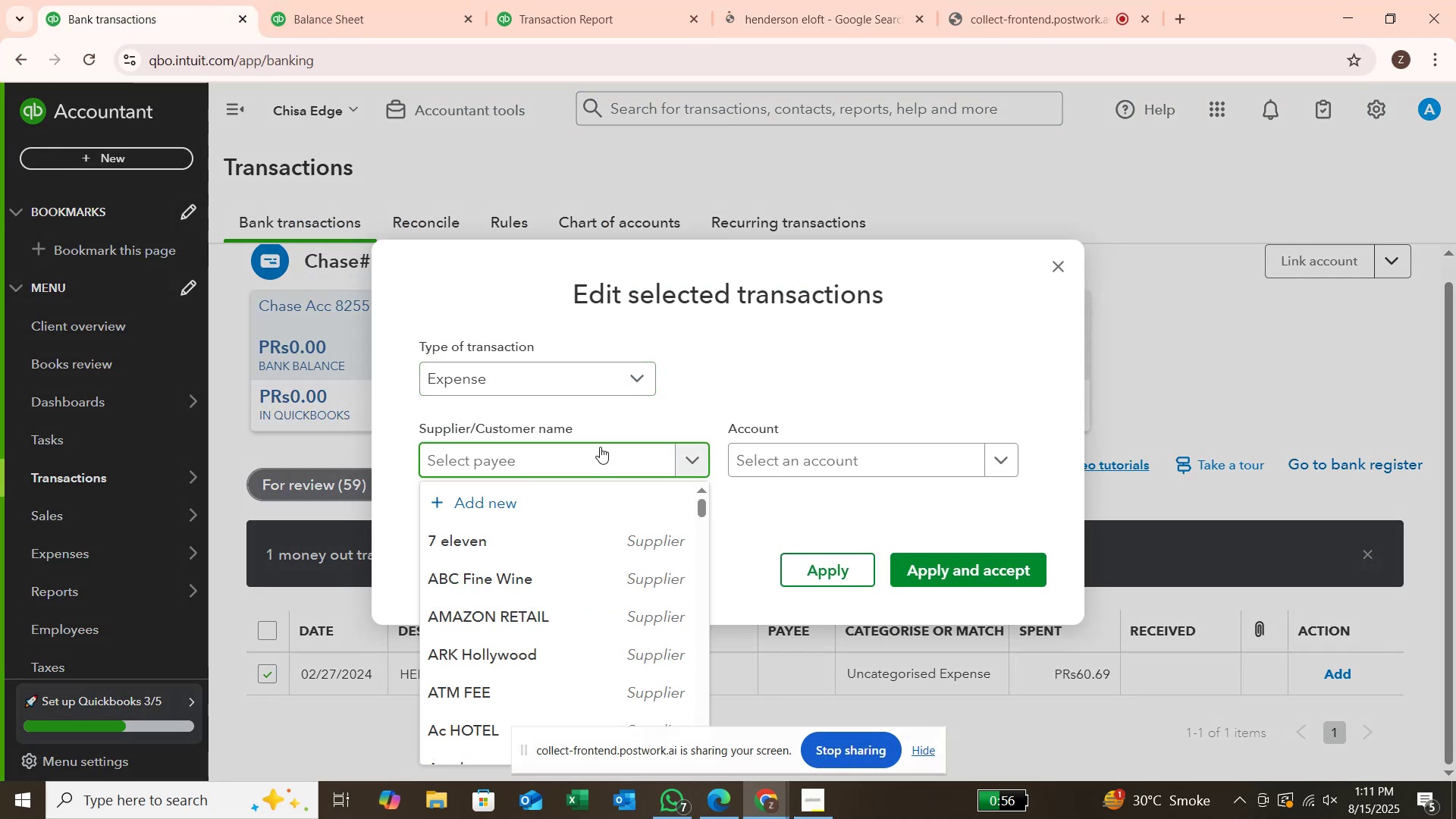 
type(aloft)
 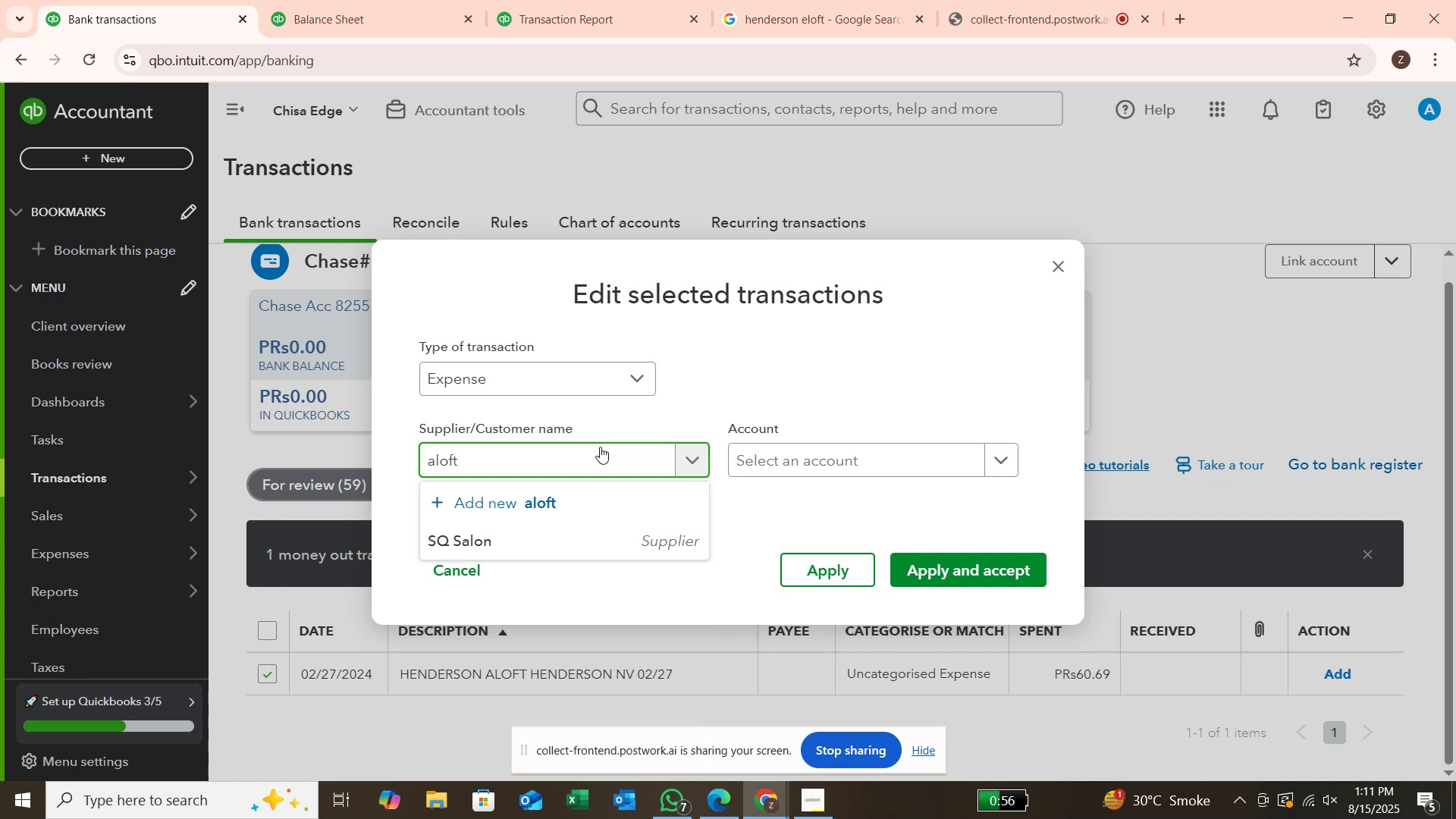 
key(Enter)
 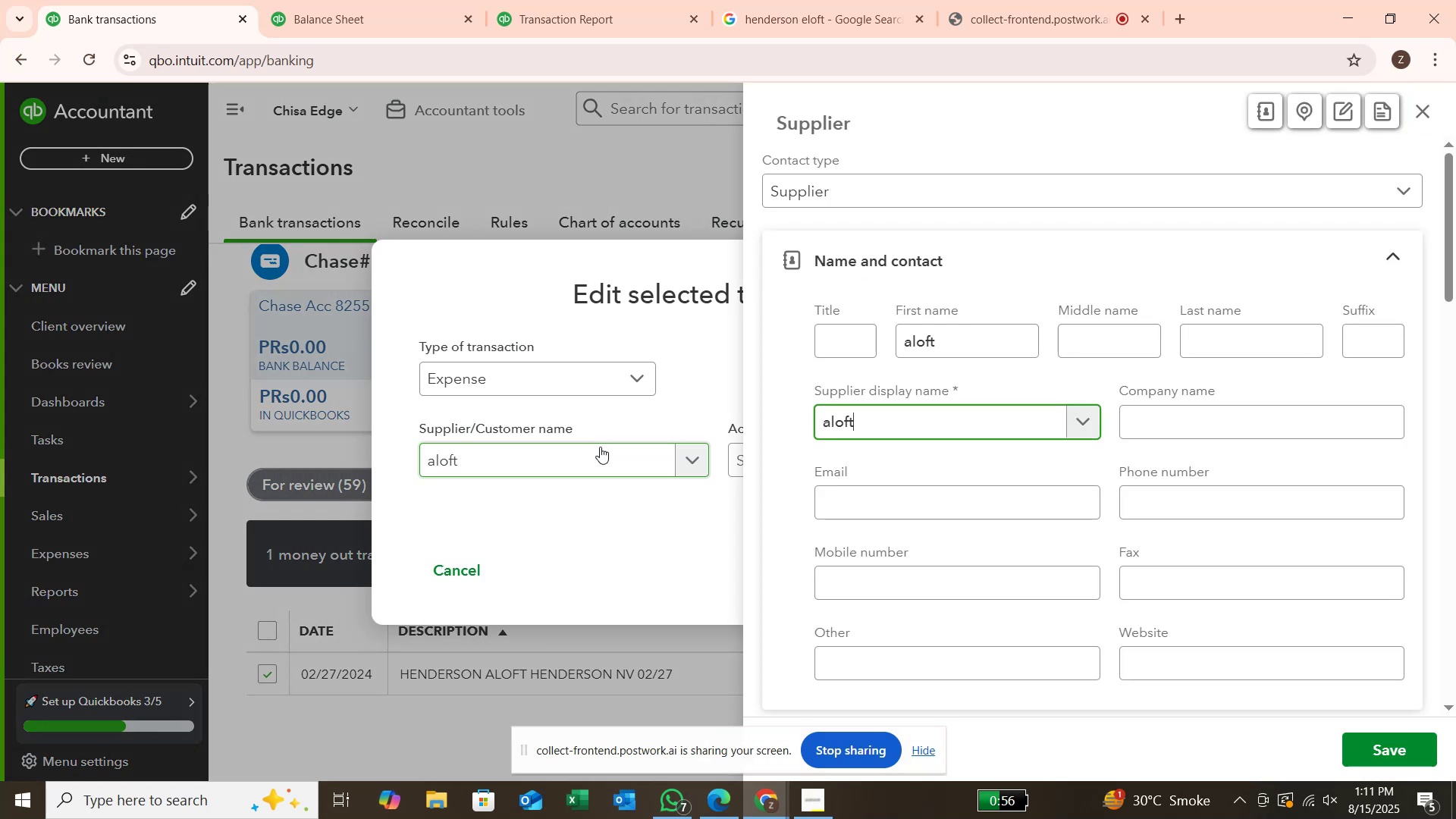 
key(Enter)
 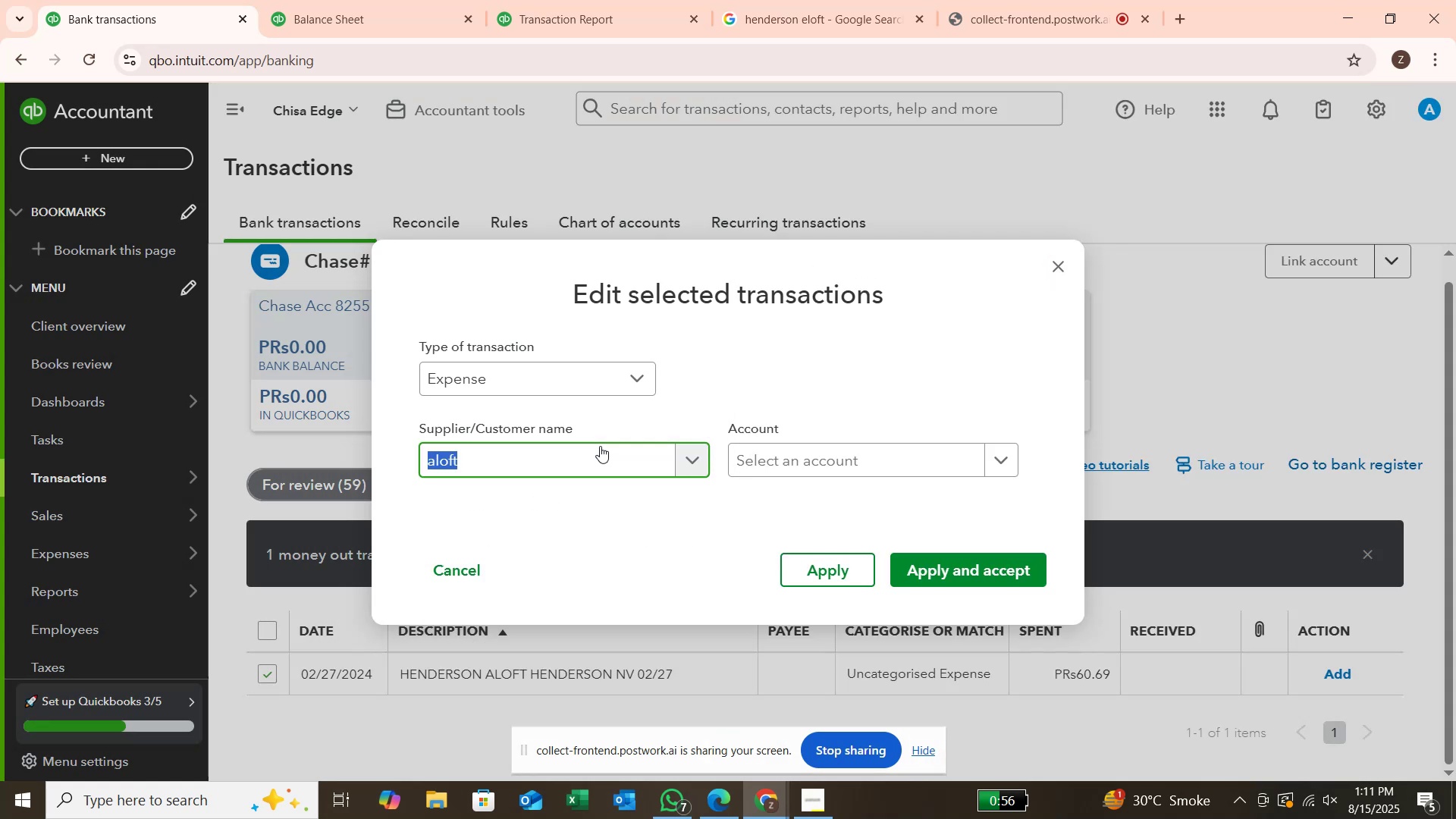 
left_click([739, 455])
 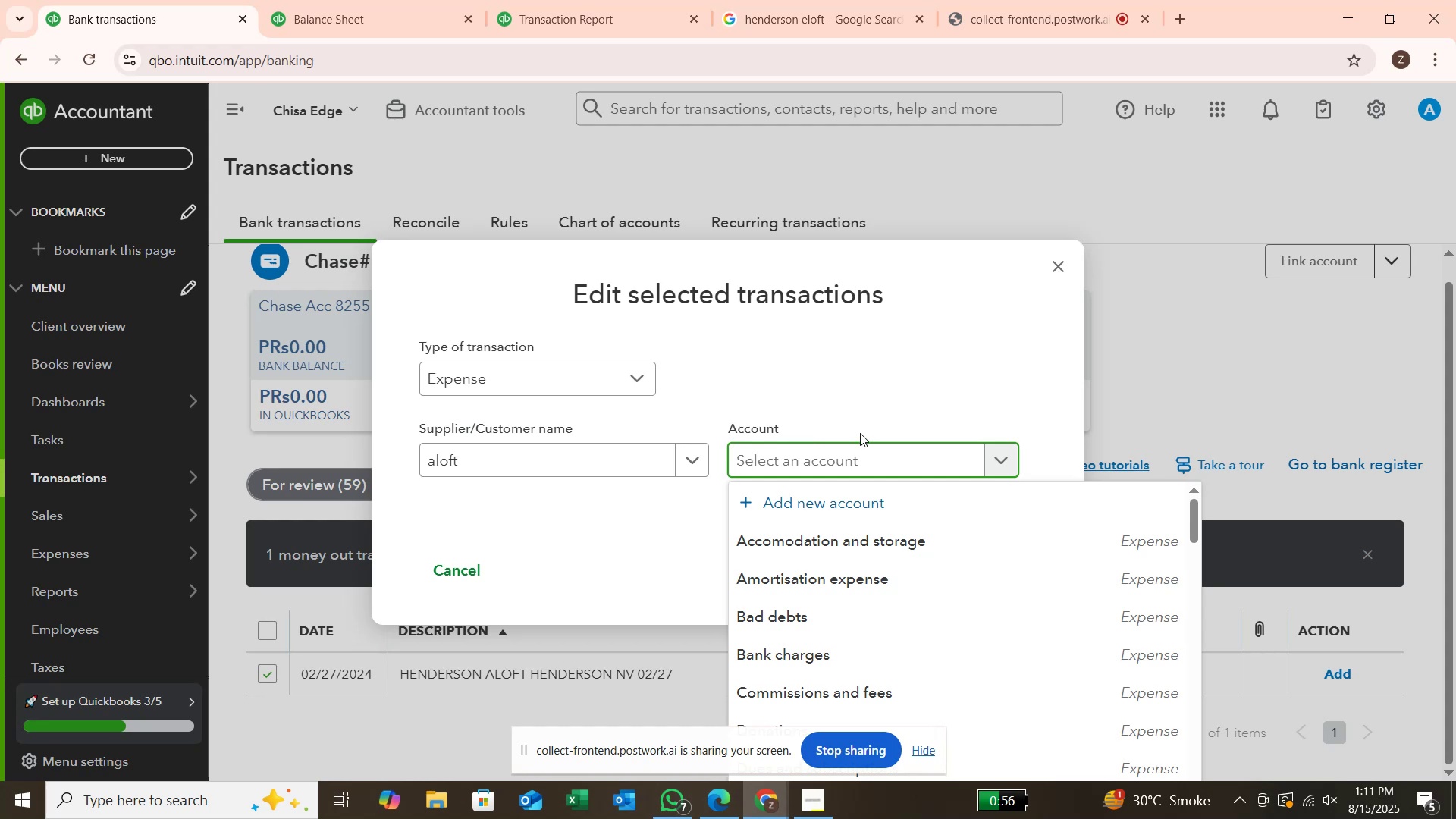 
left_click([849, 530])
 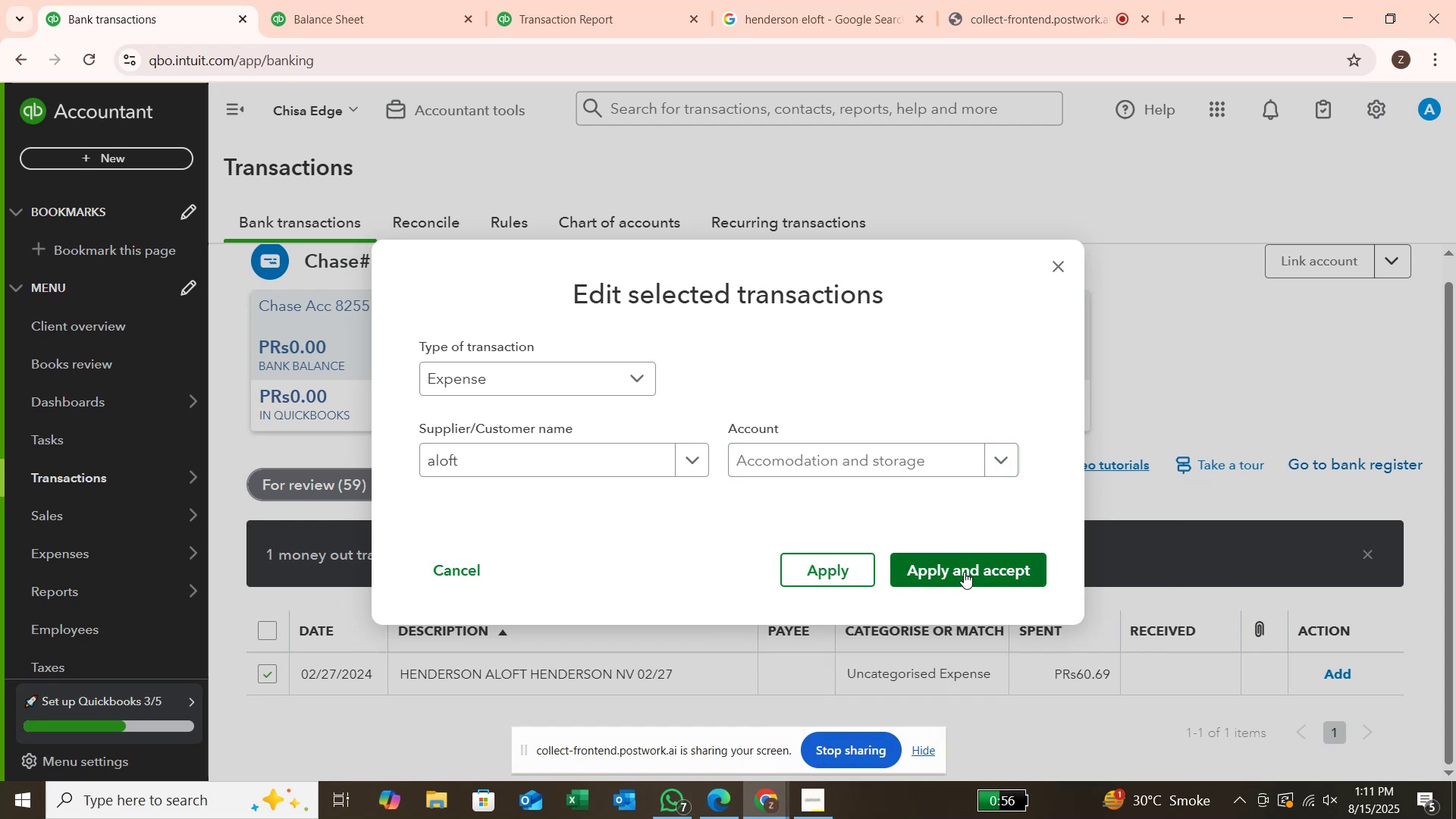 
left_click([964, 573])
 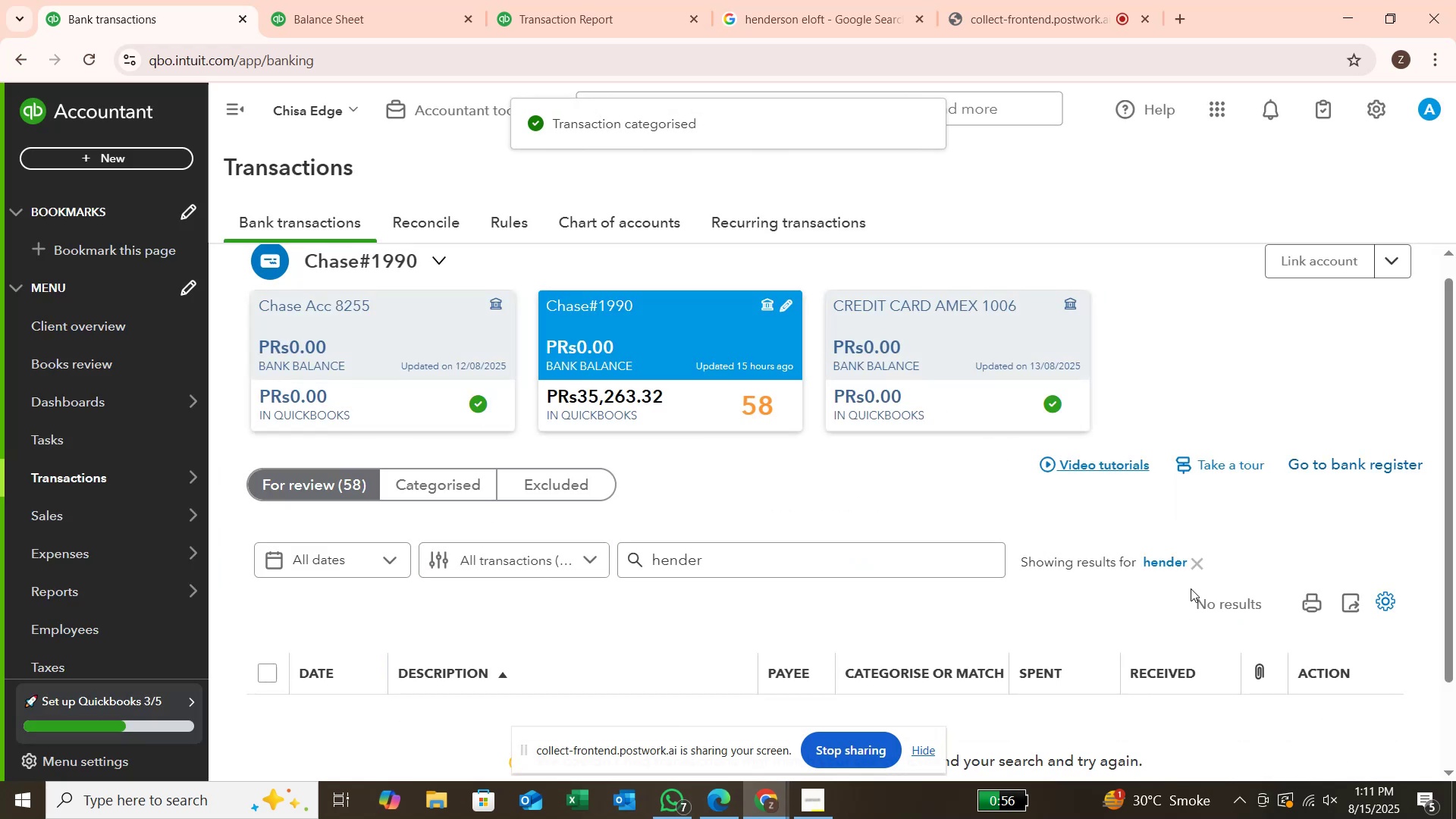 
left_click([1196, 563])
 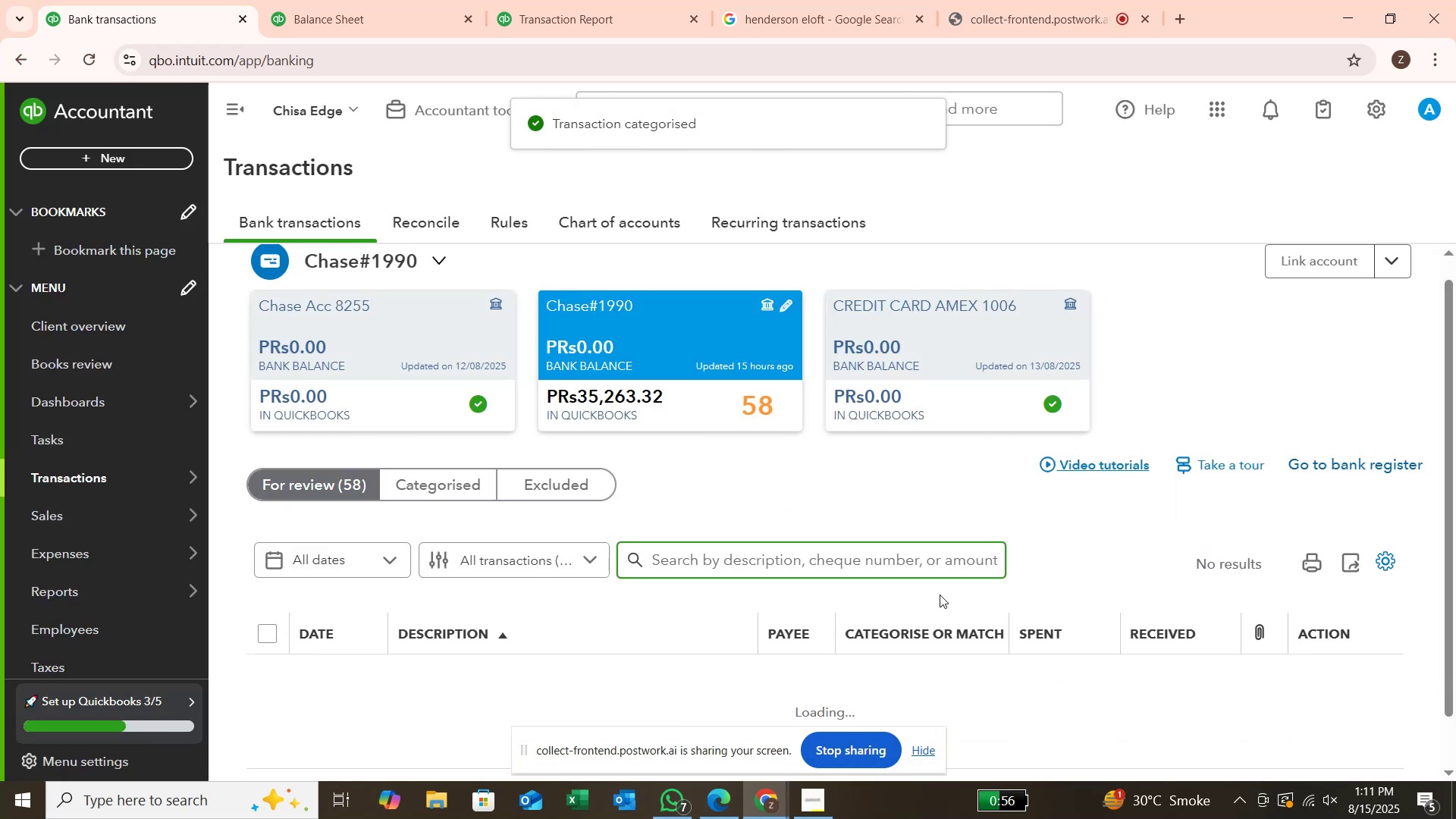 
scroll: coordinate [938, 595], scroll_direction: down, amount: 4.0
 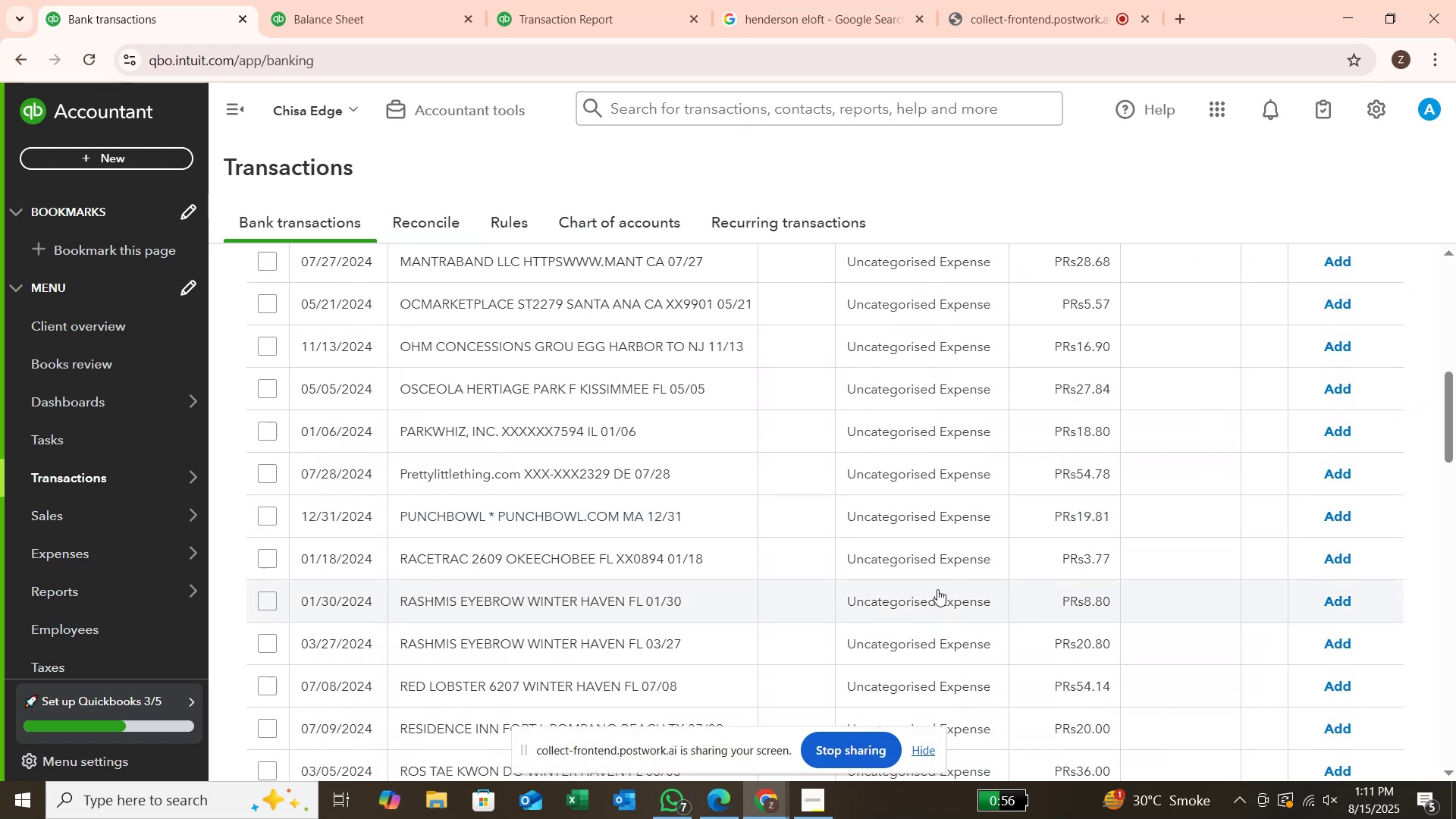 
scroll: coordinate [873, 262], scroll_direction: up, amount: 8.0
 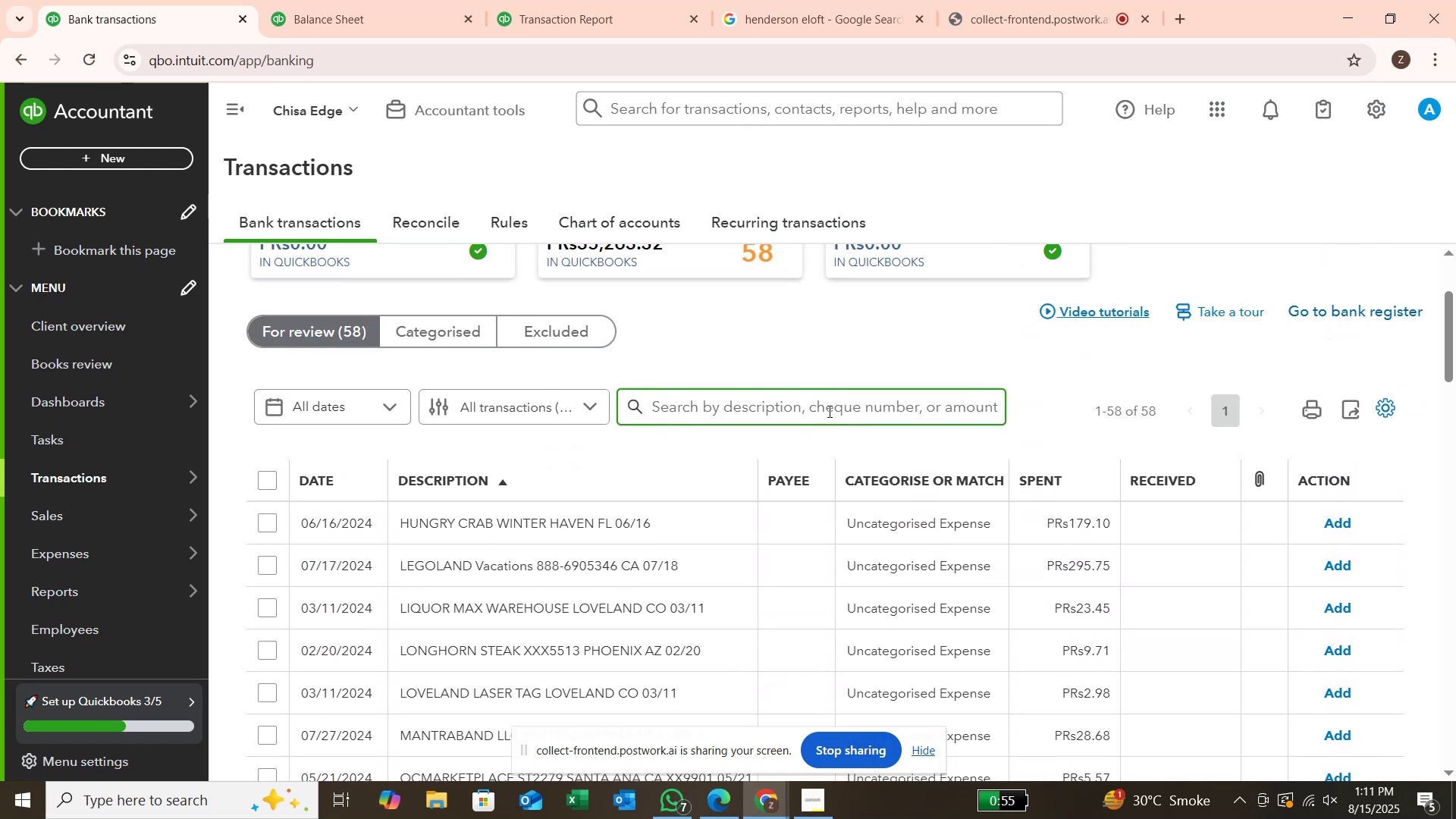 
type(rash)
 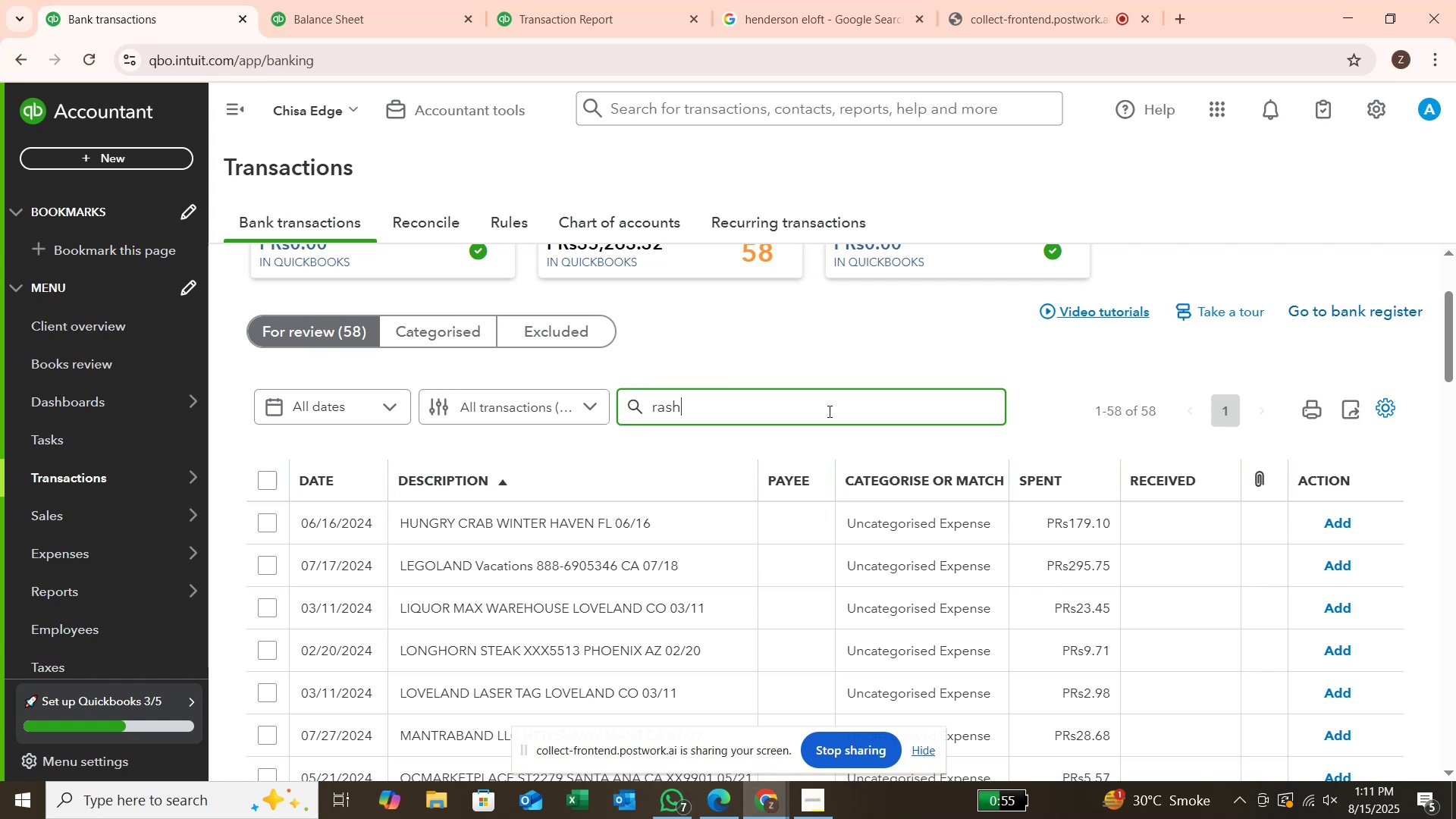 
key(Enter)
 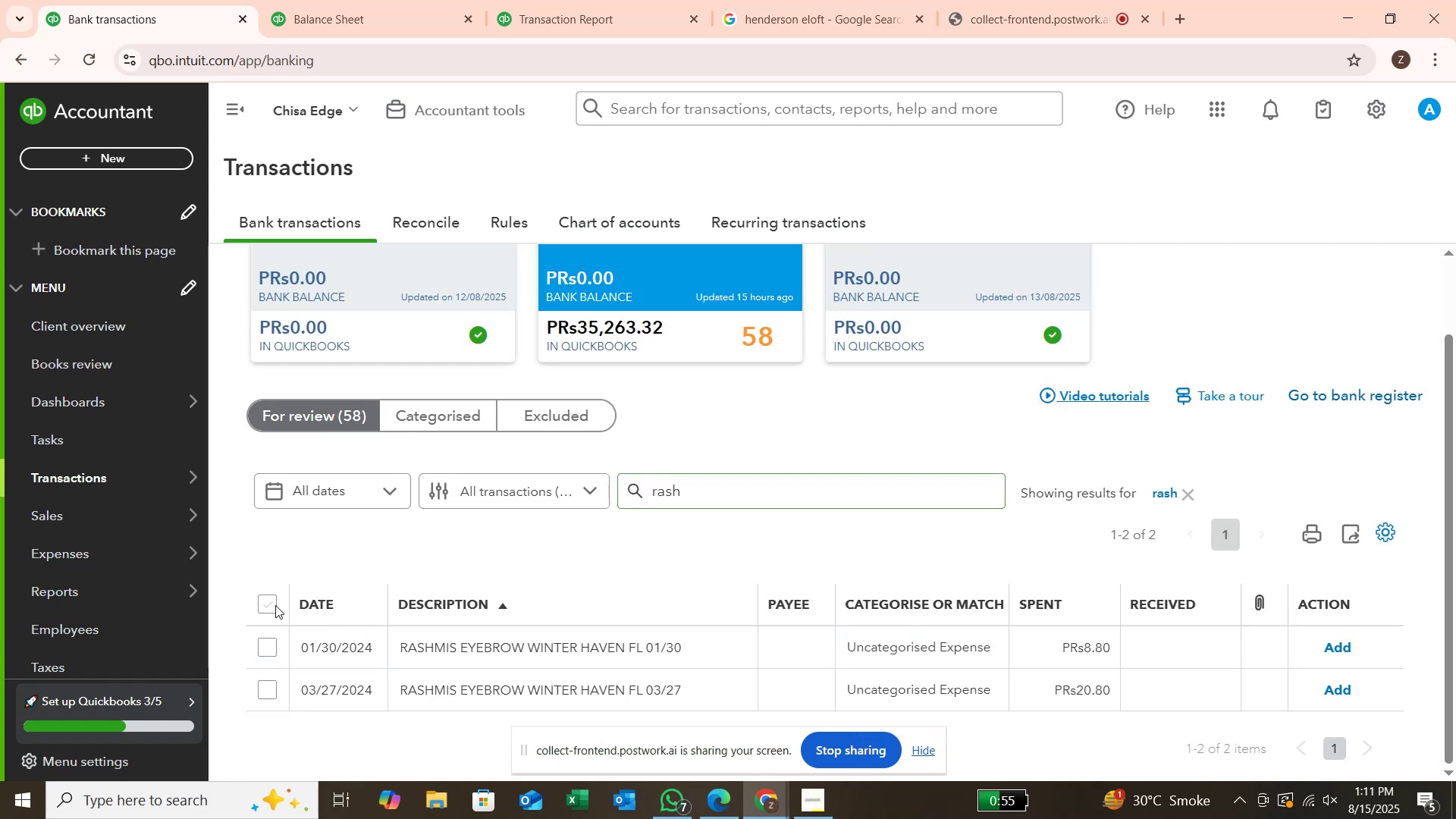 
wait(5.86)
 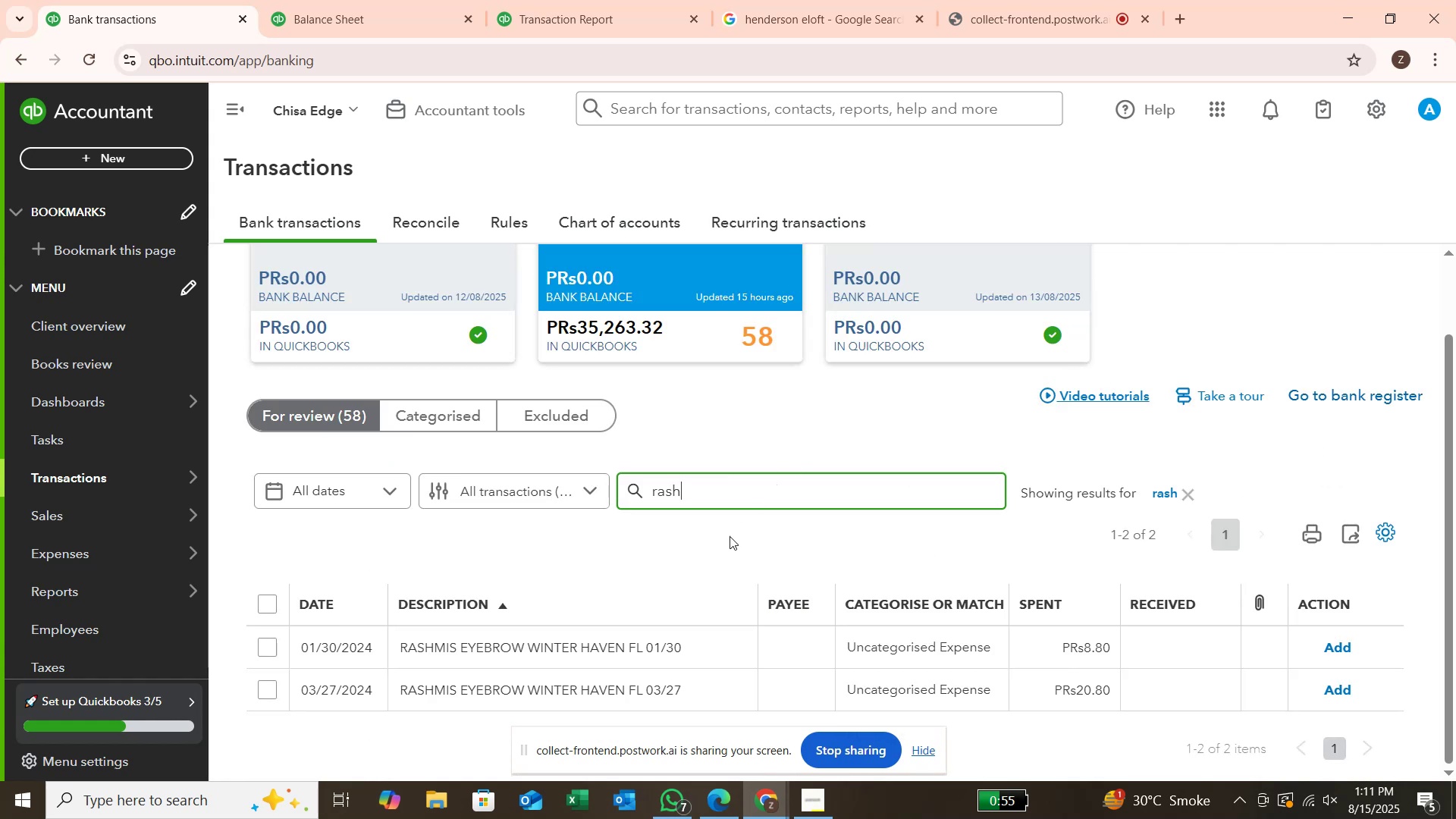 
left_click([736, 524])
 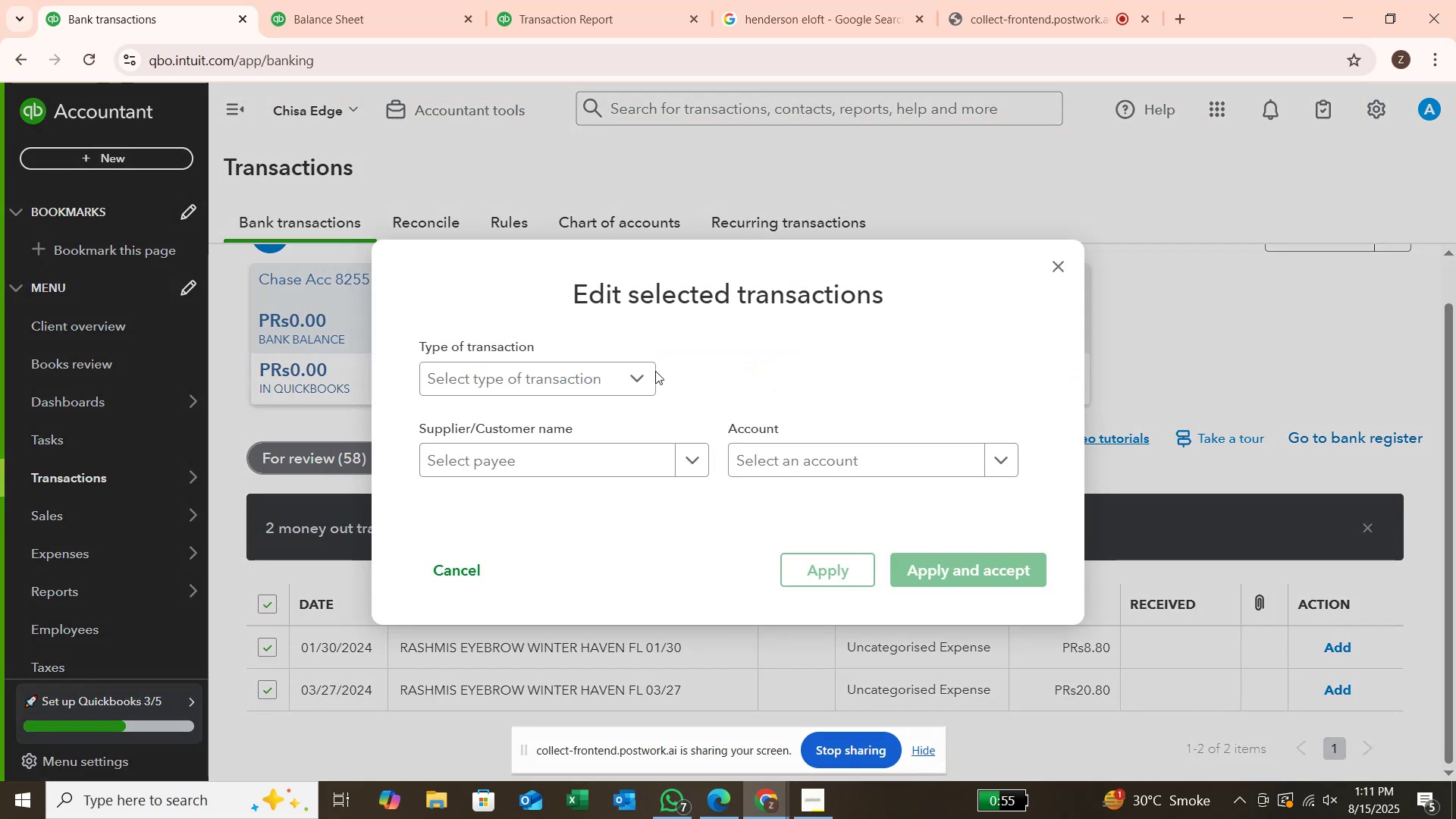 
left_click([645, 369])
 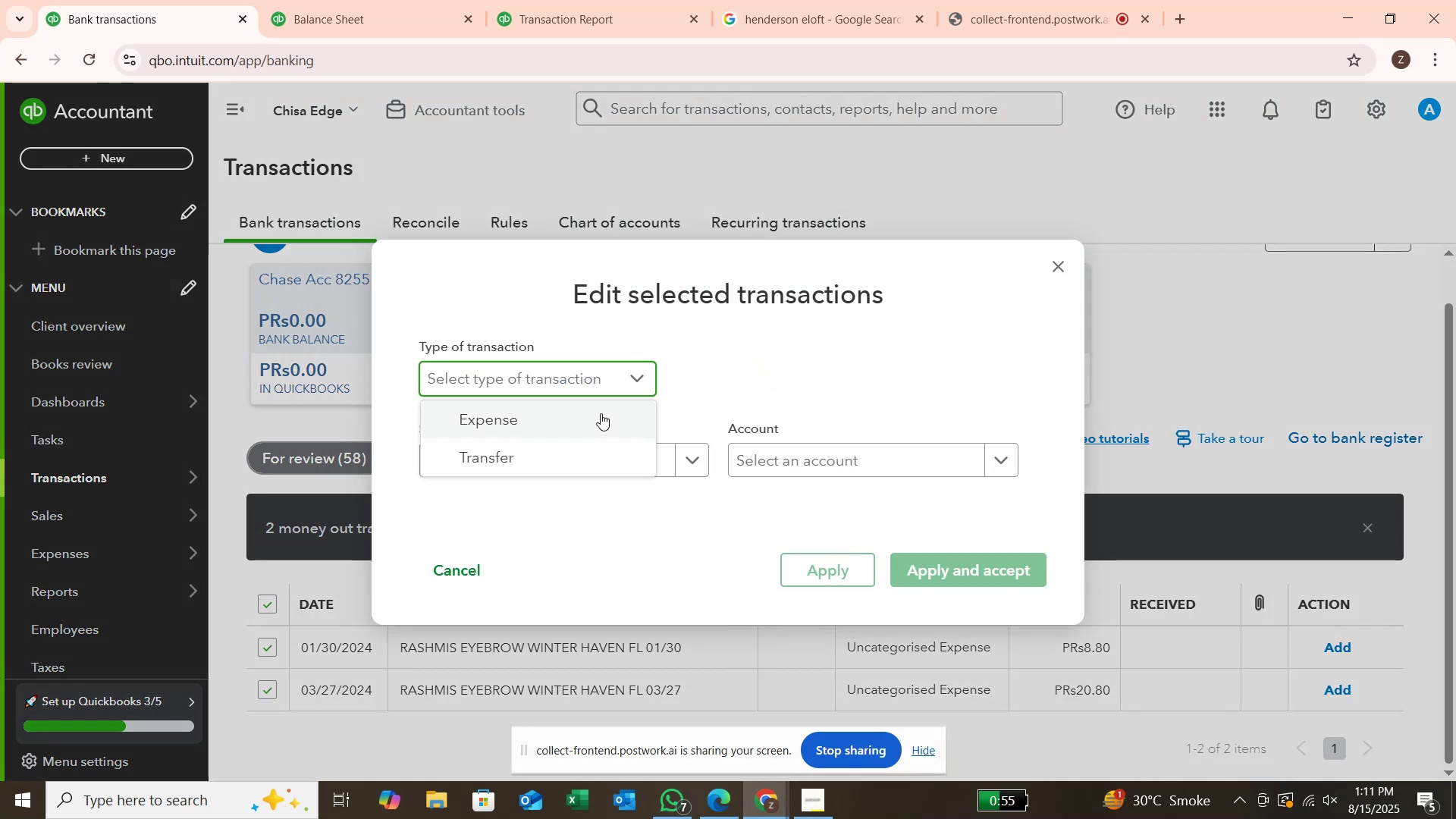 
left_click([601, 413])
 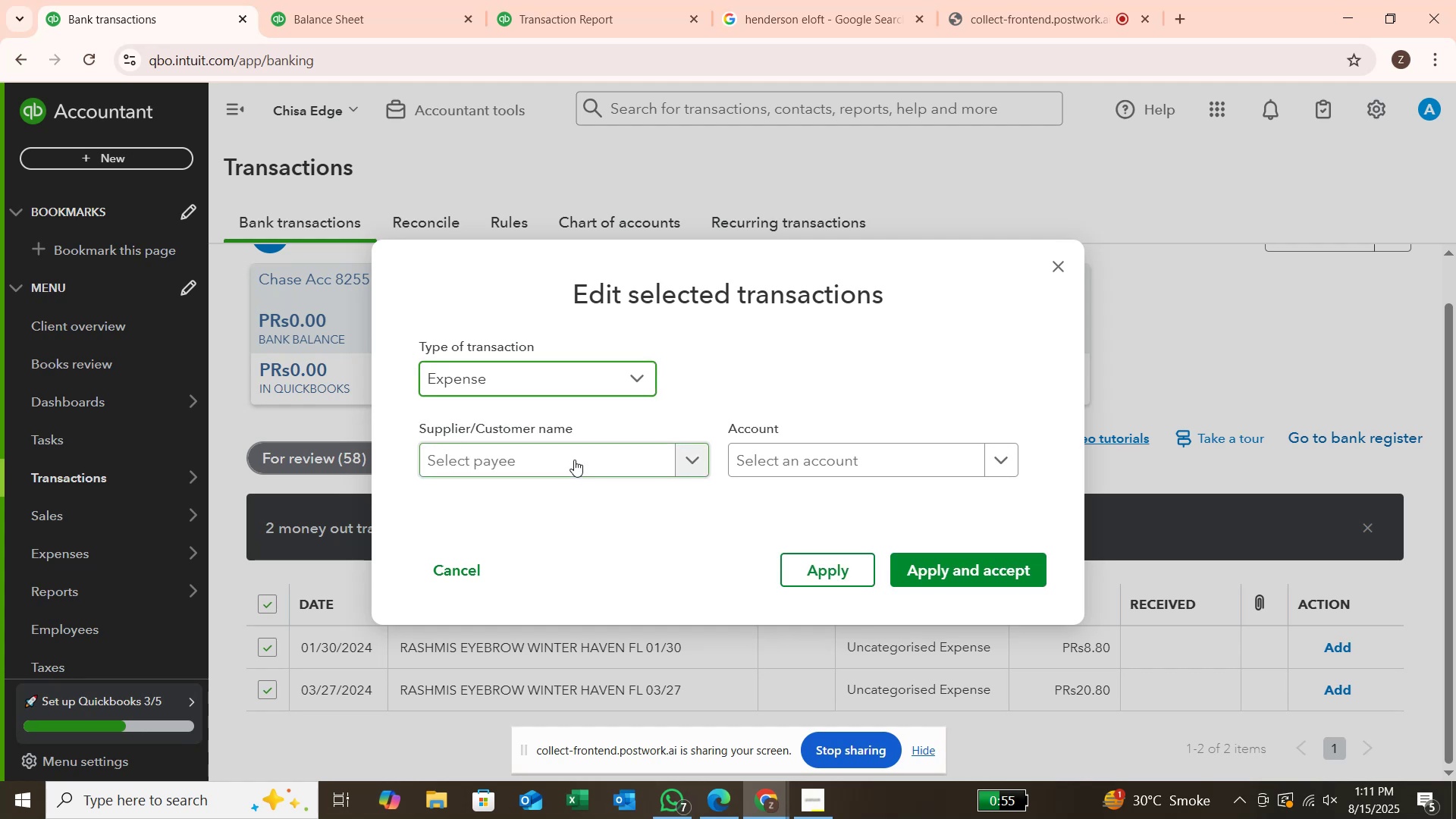 
left_click([574, 460])
 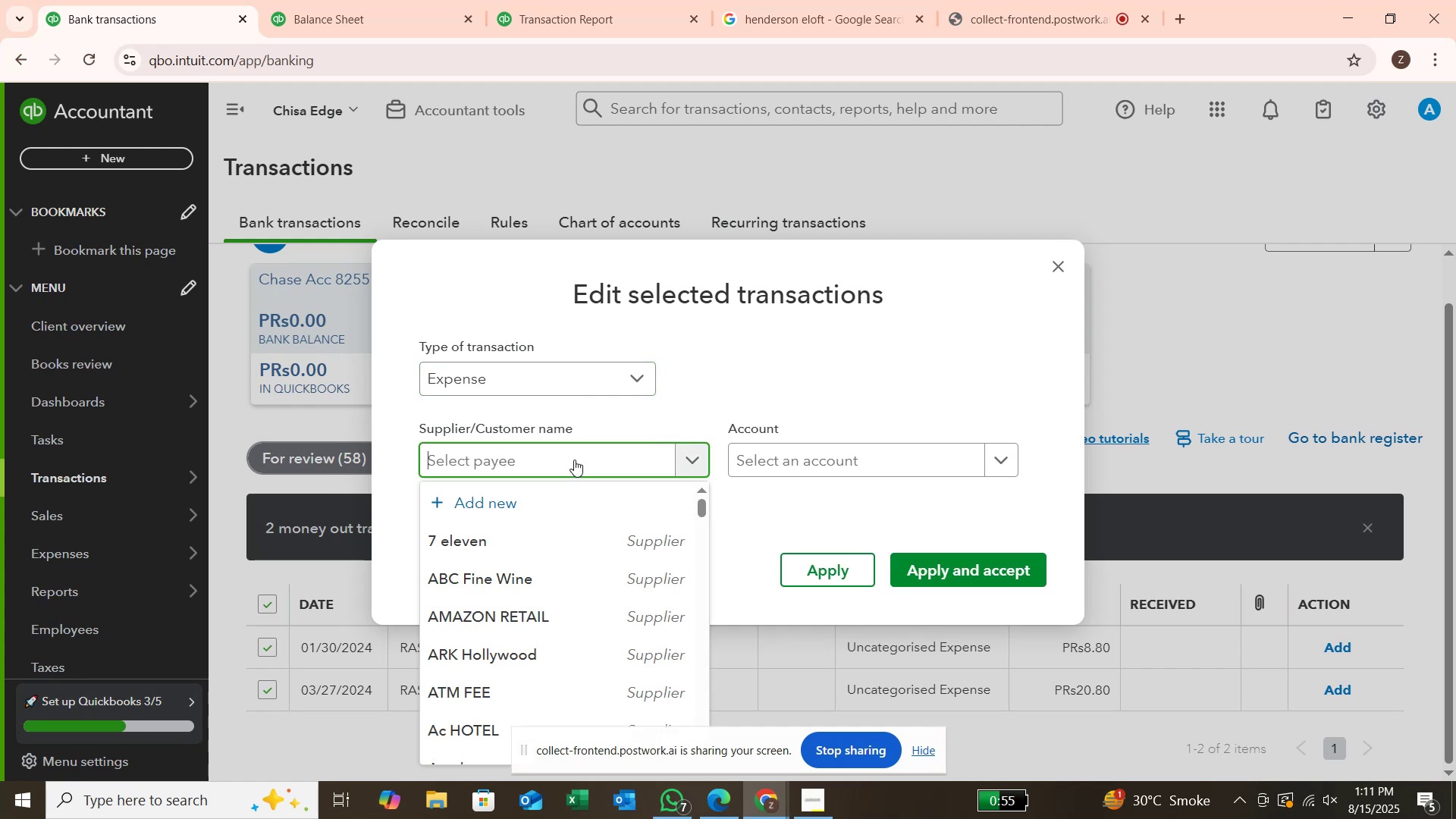 
type(rashim)
 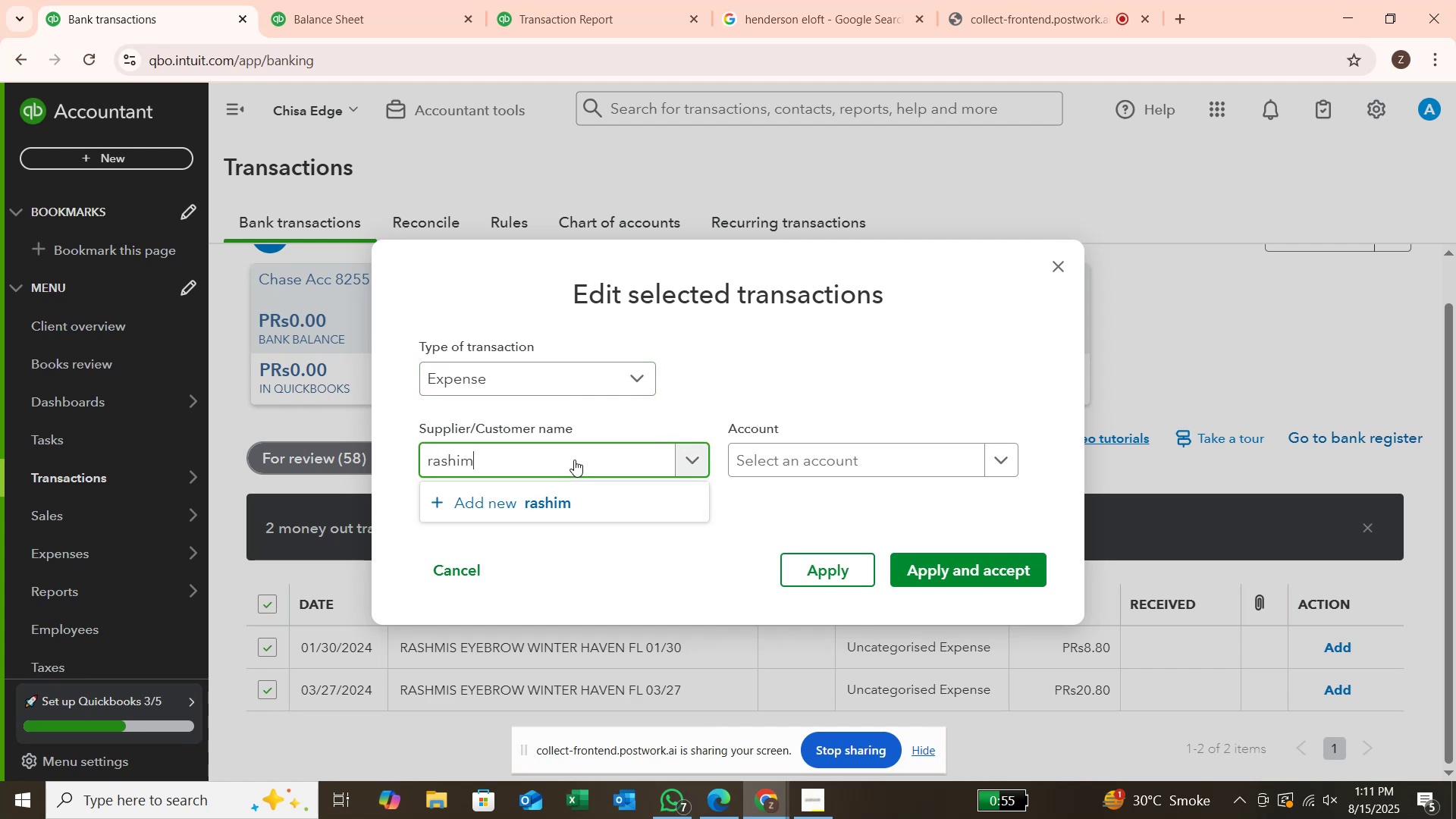 
key(Enter)
 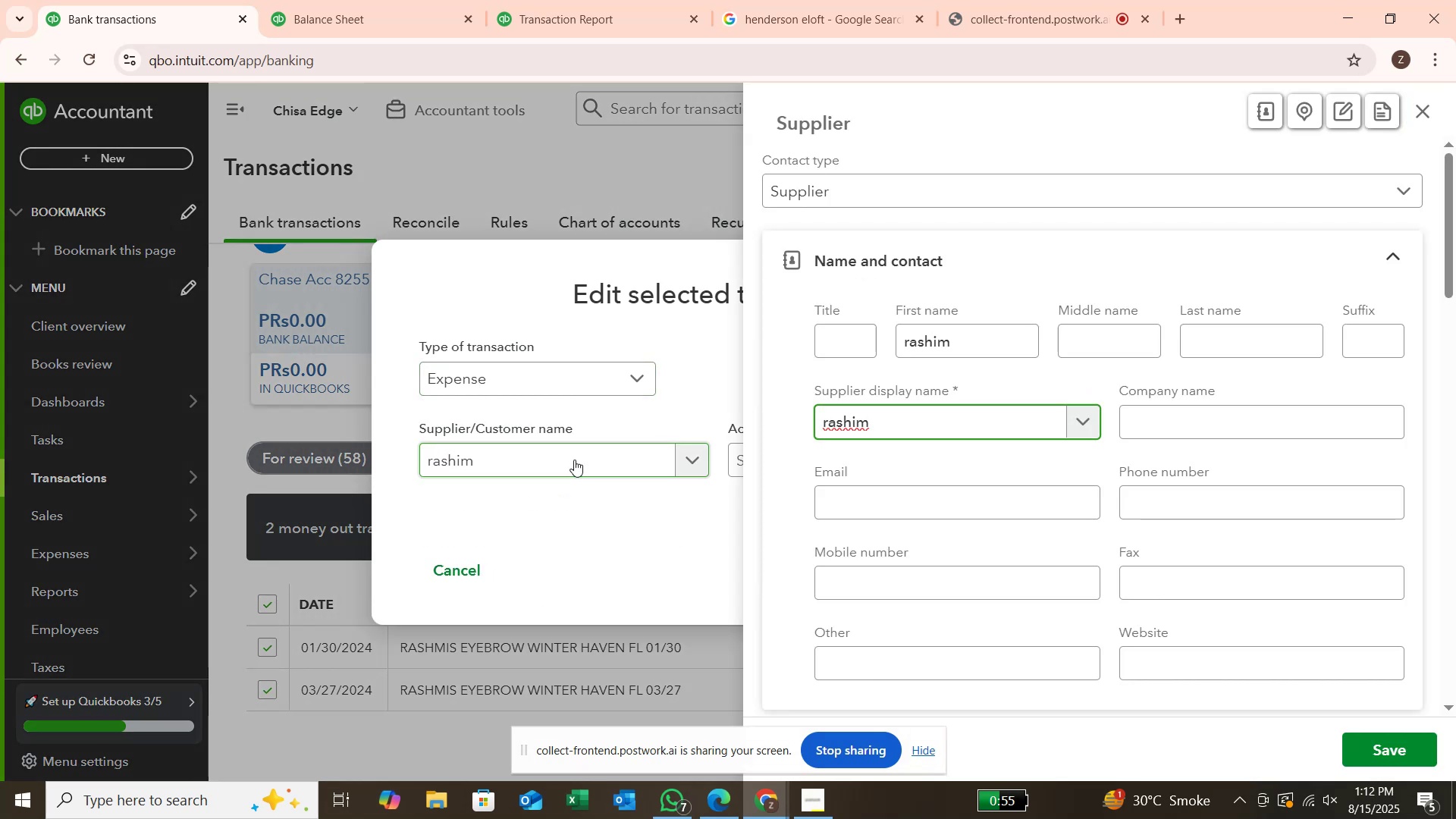 
key(Enter)
 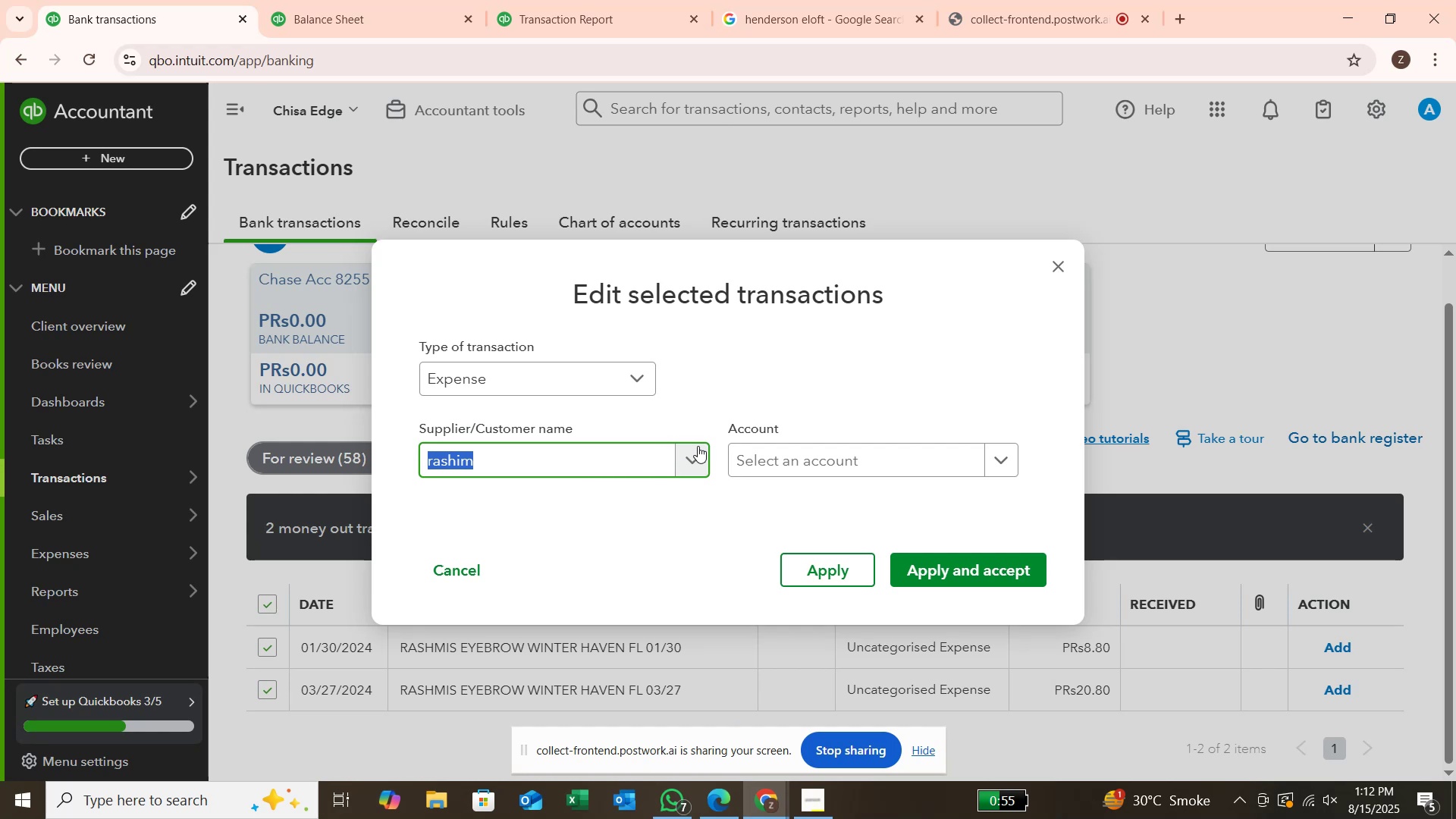 
left_click([753, 451])
 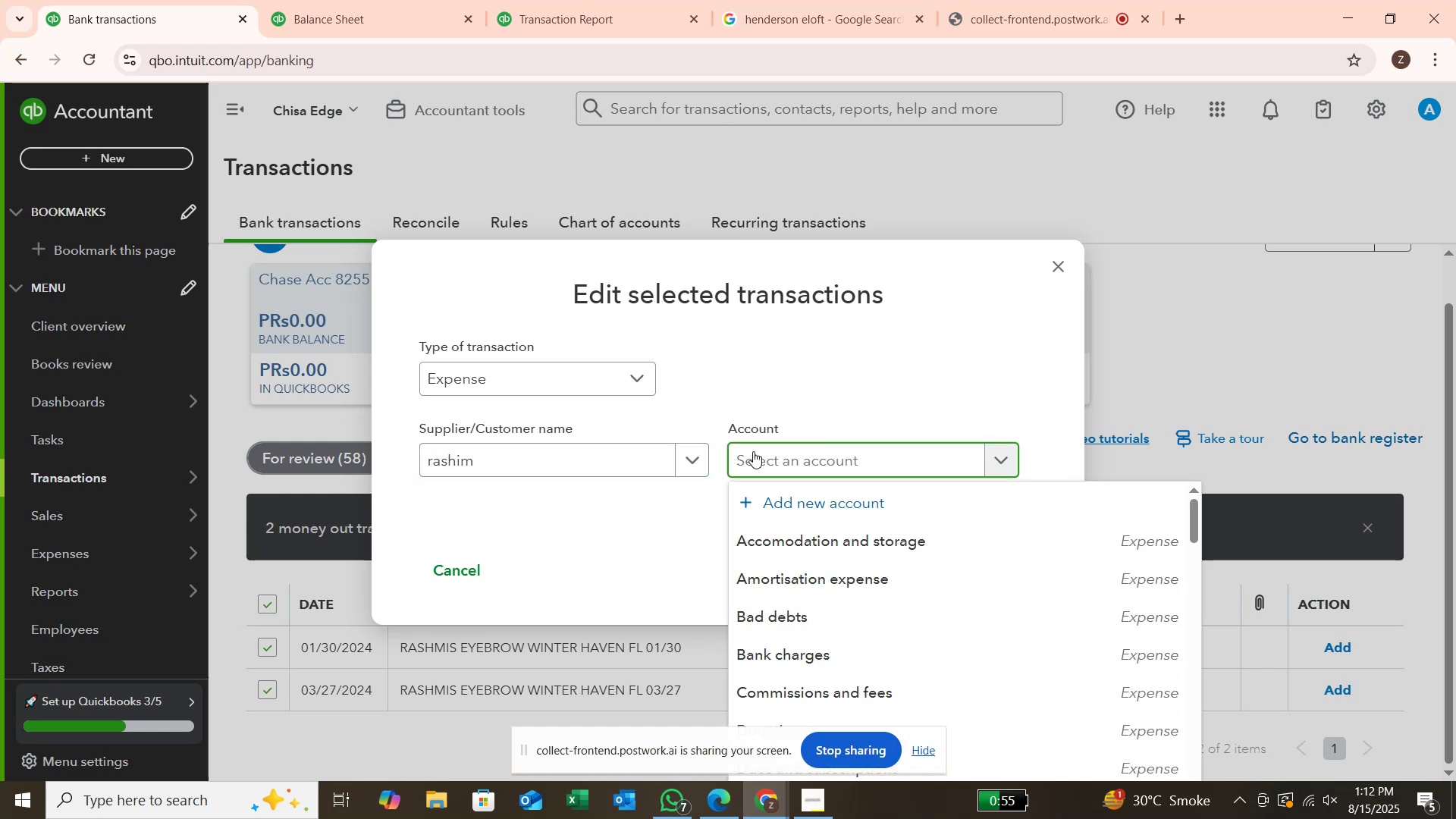 
type(ser)
 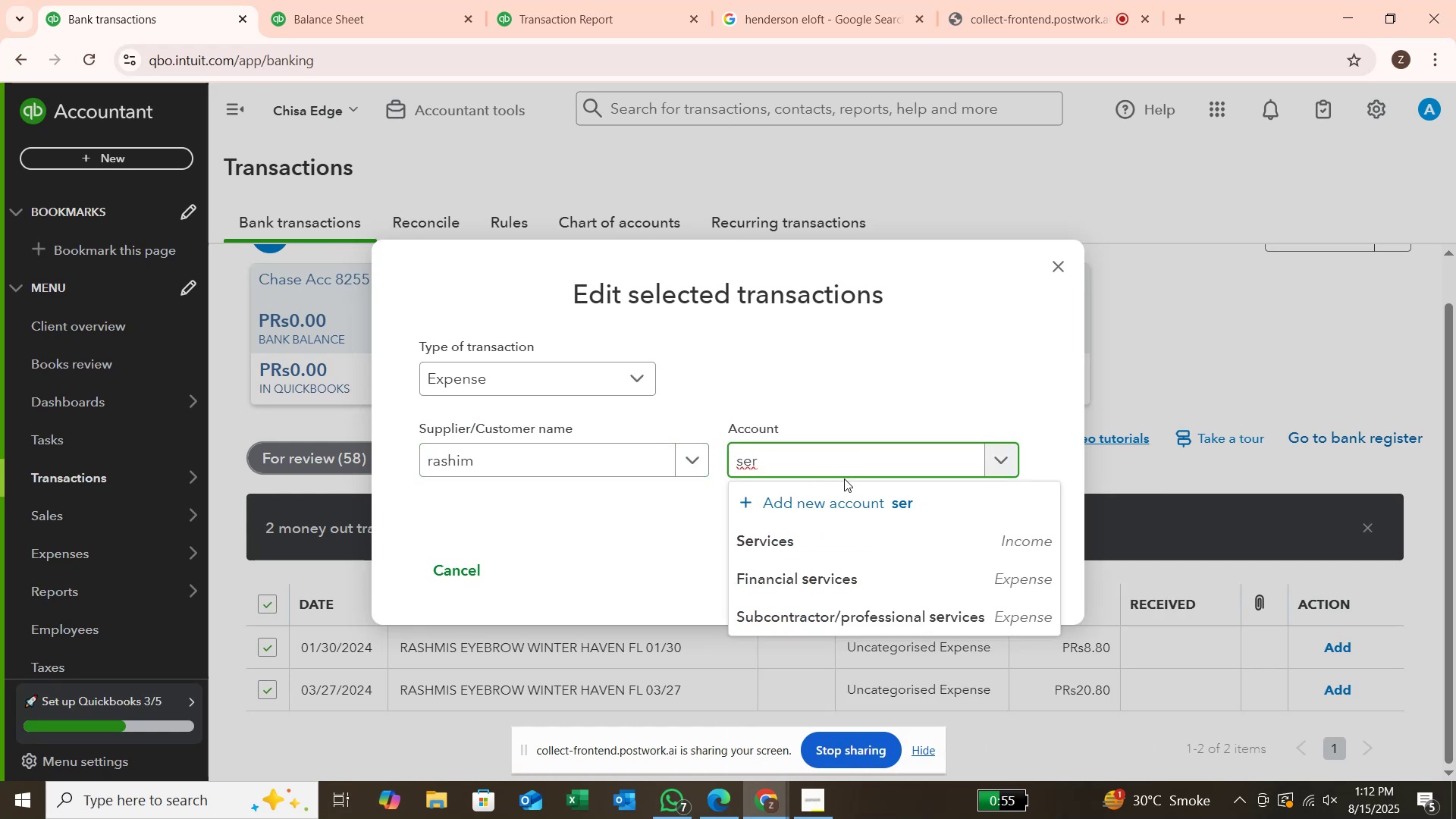 
left_click([832, 530])
 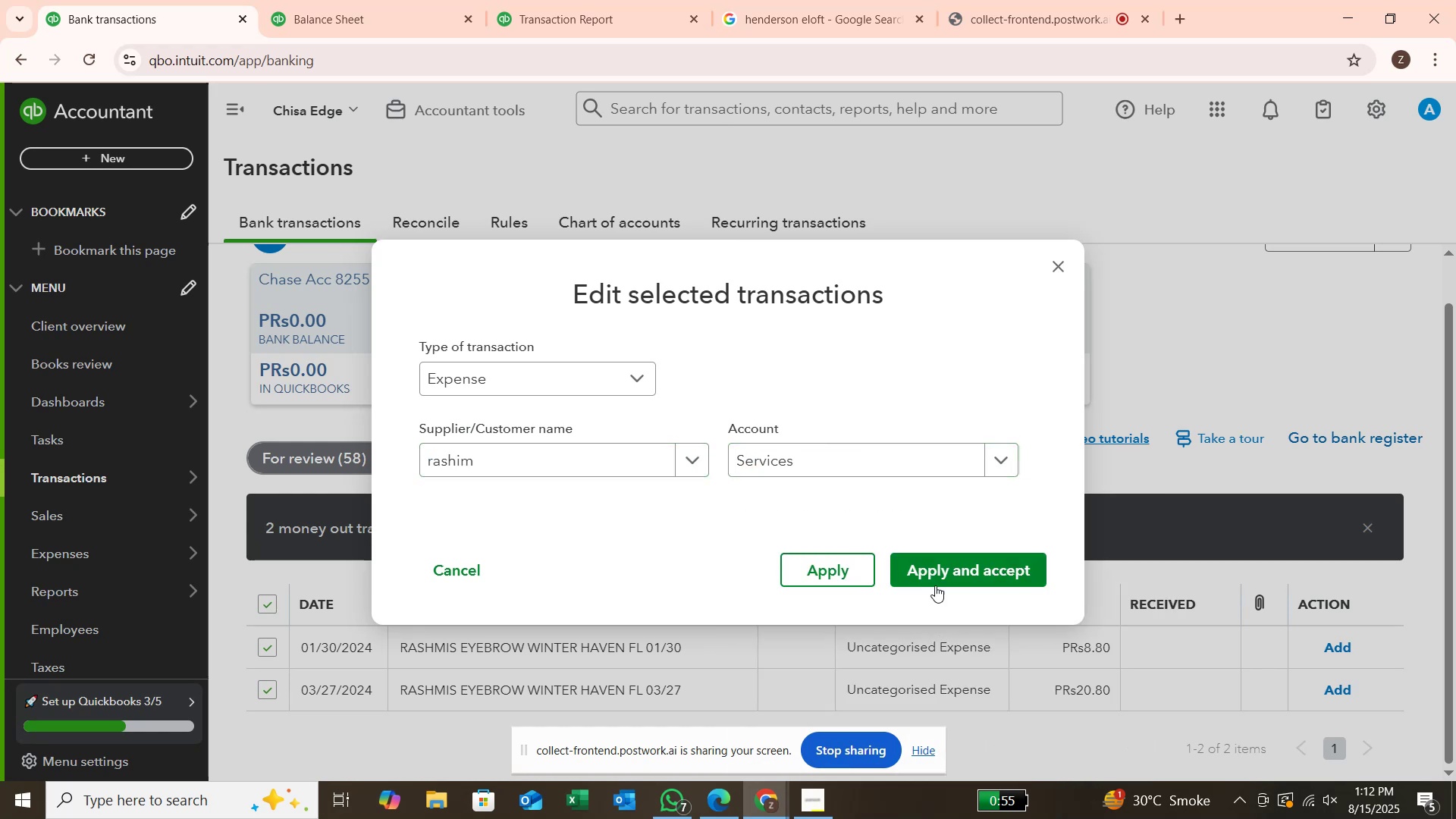 
left_click([947, 576])
 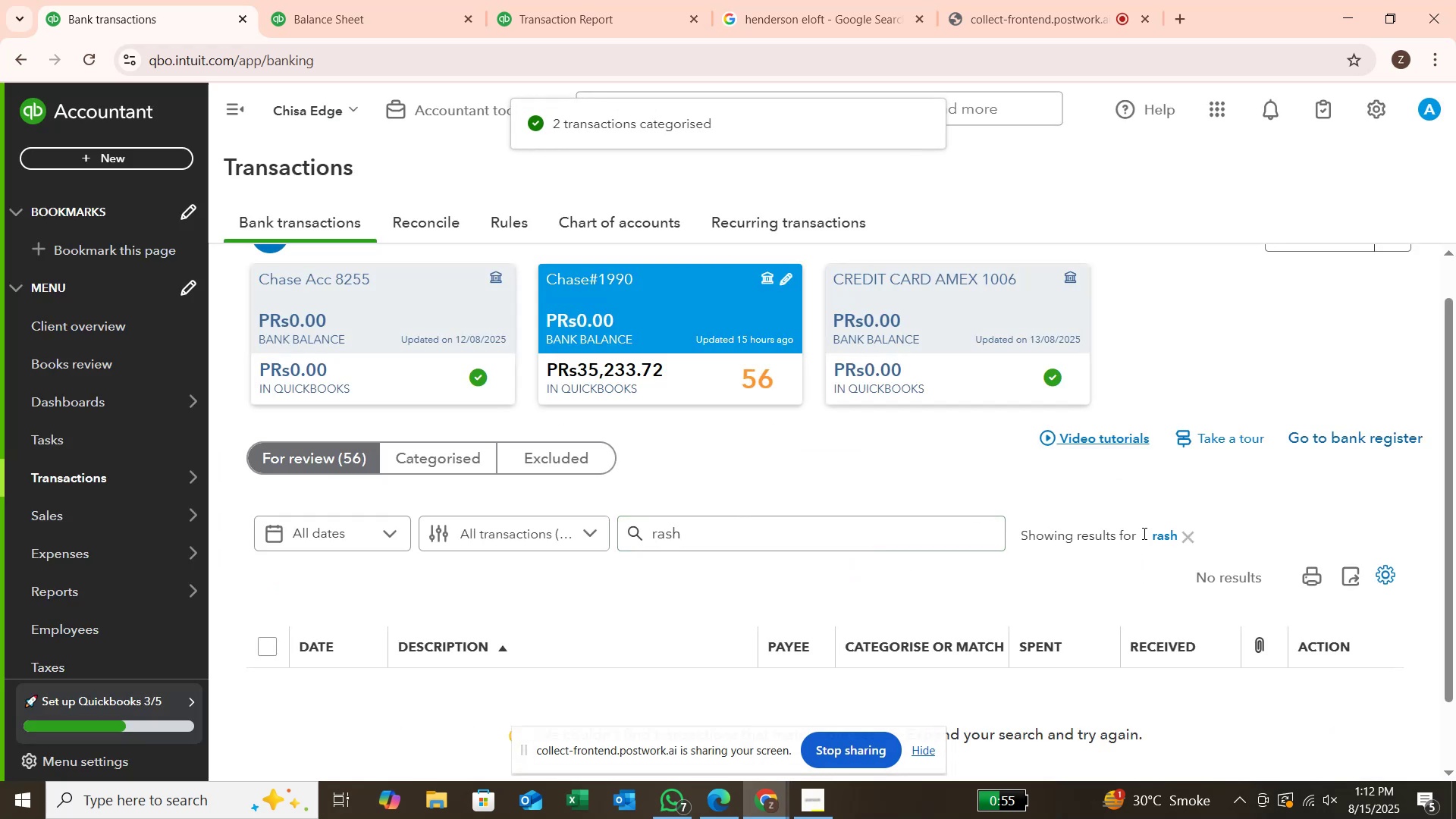 
left_click([1194, 533])
 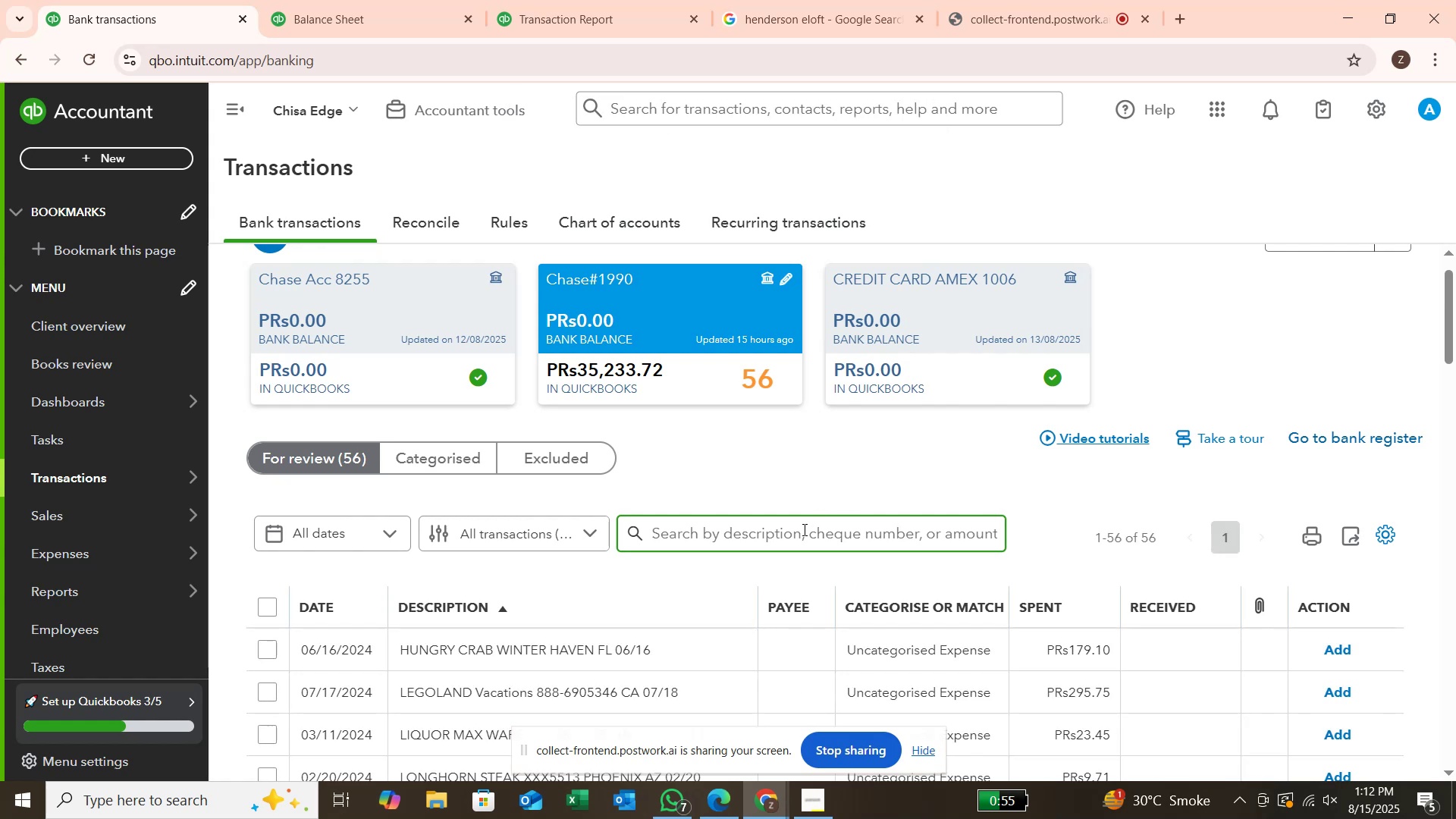 
type(liq)
 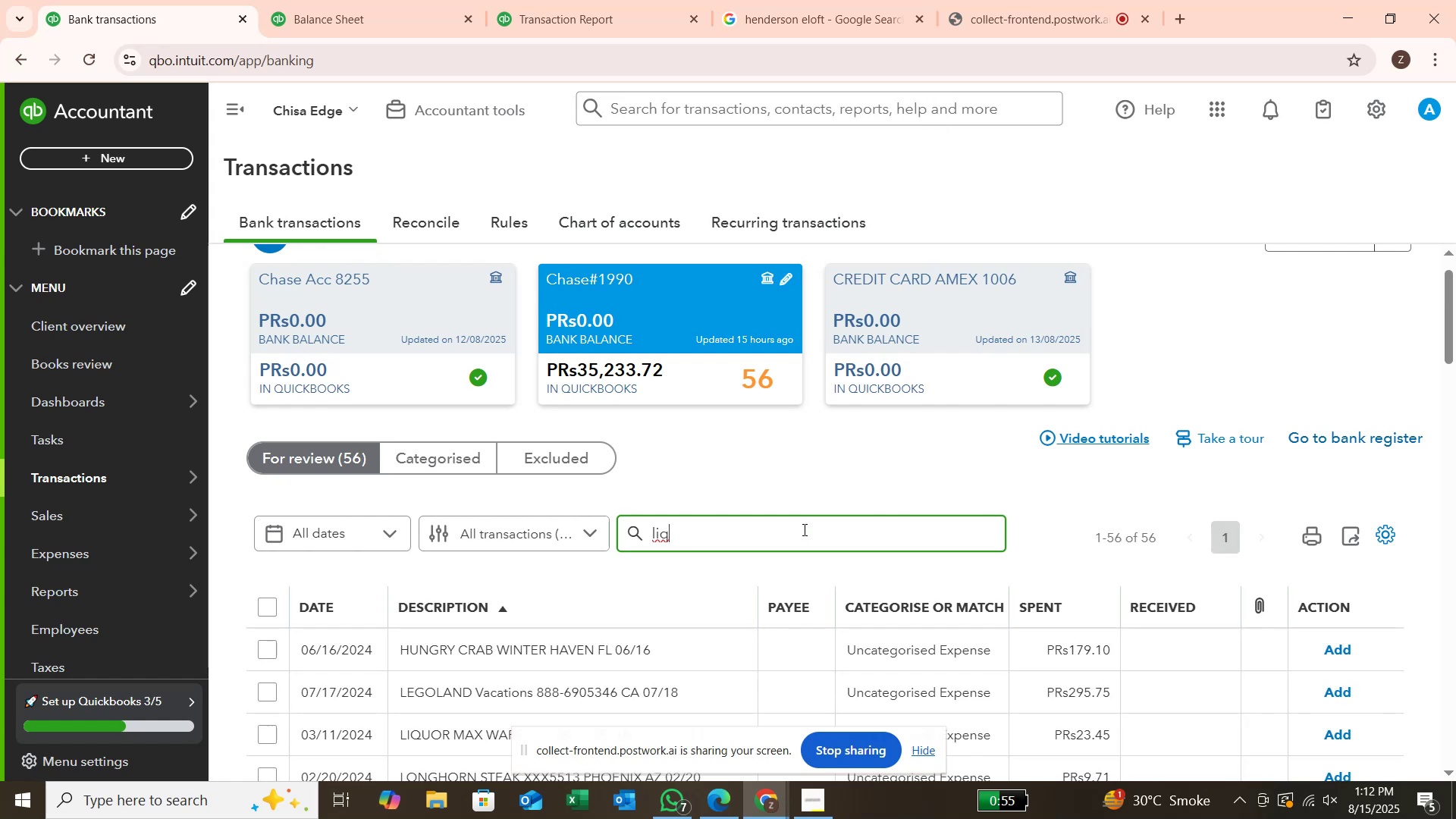 
key(Enter)
 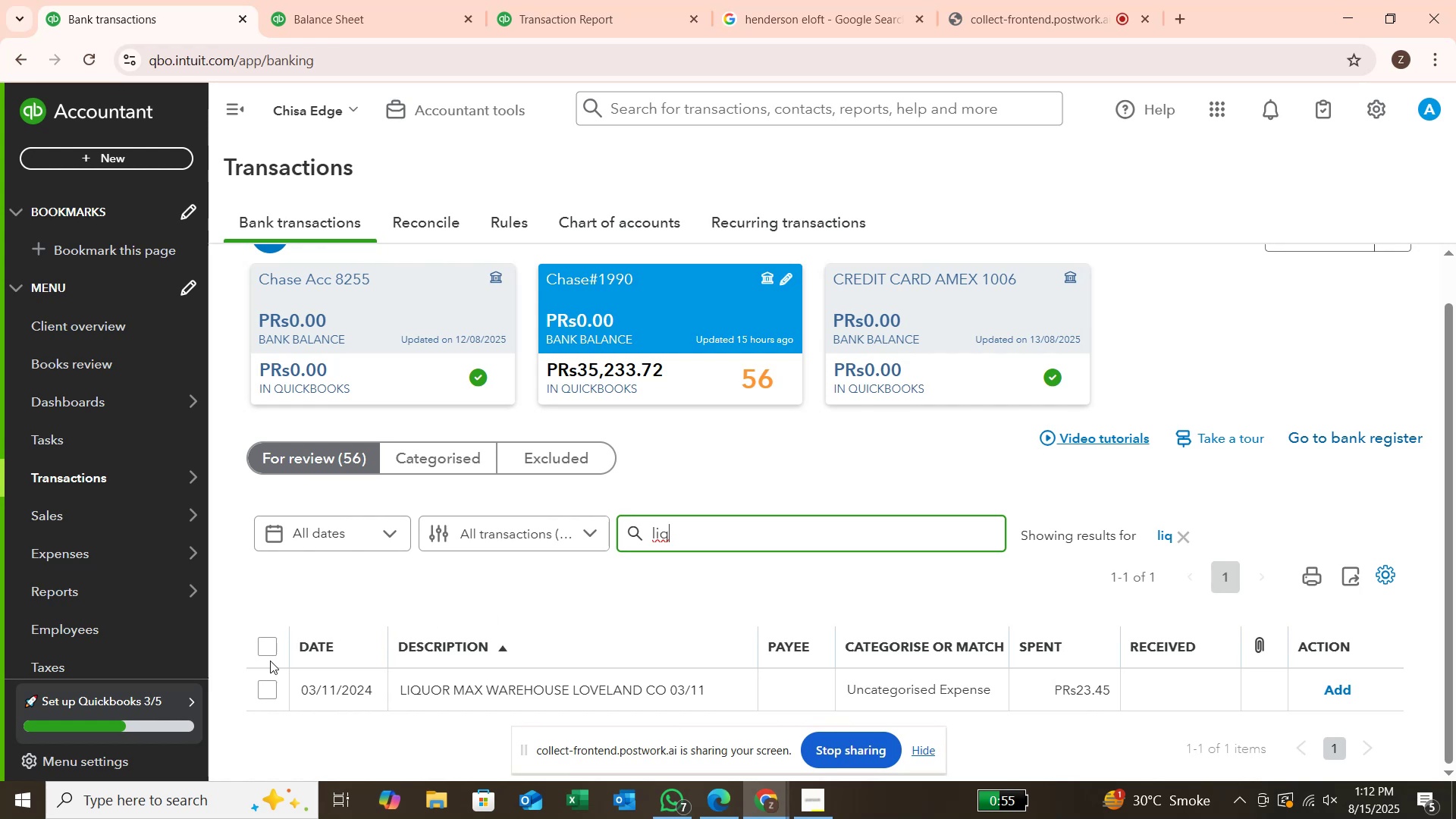 
left_click([262, 685])
 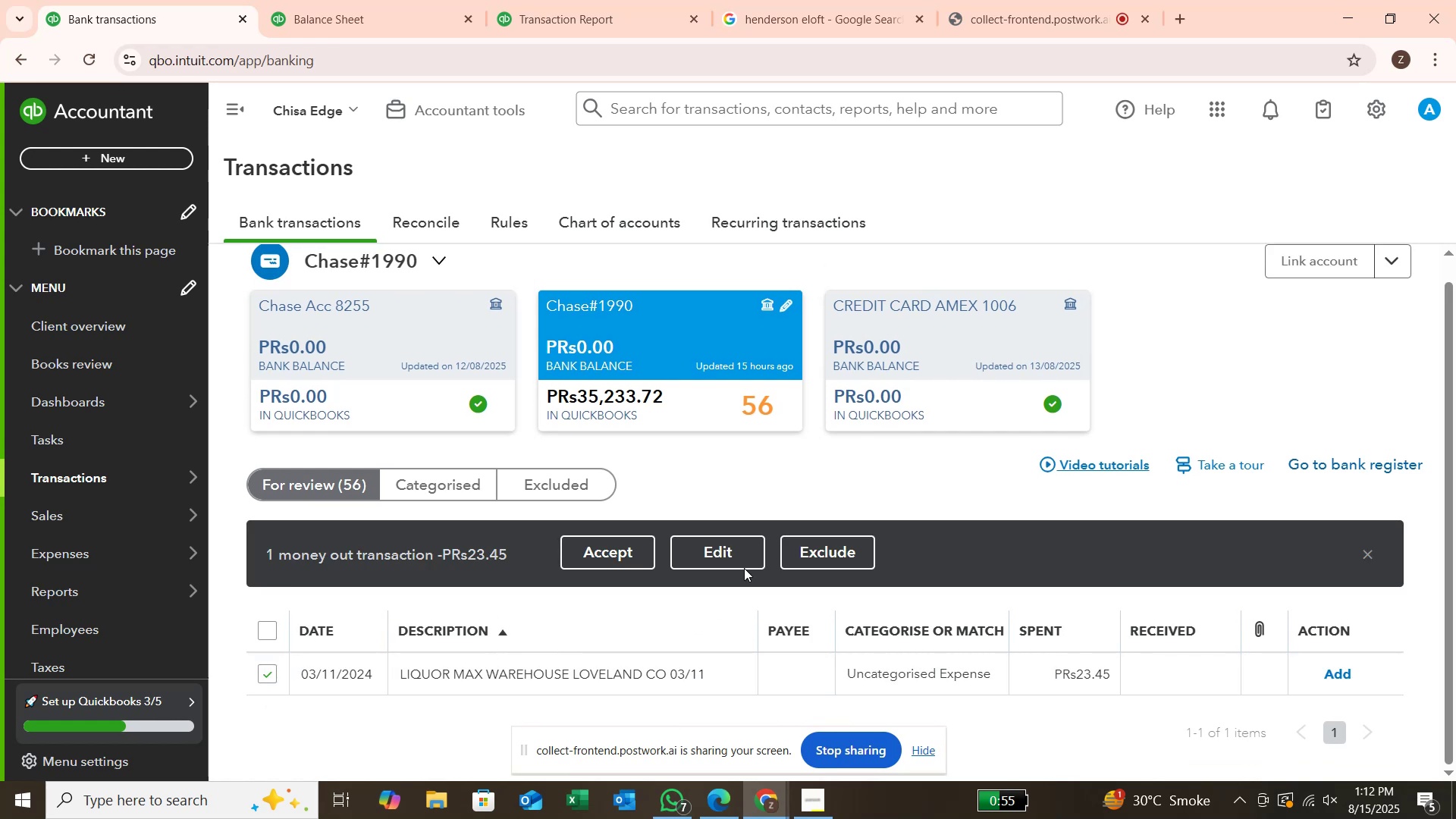 
left_click([745, 565])
 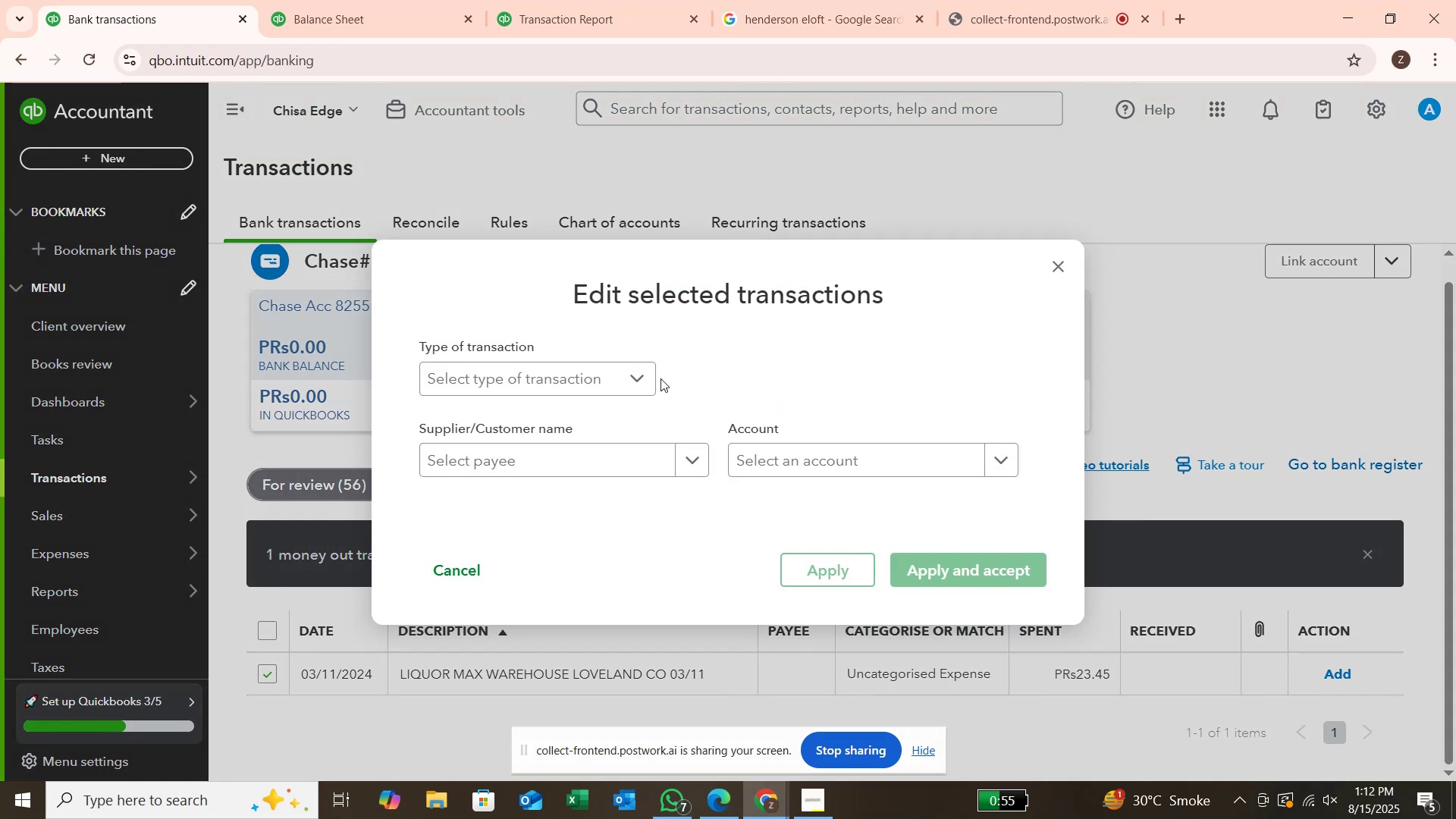 
left_click([651, 378])
 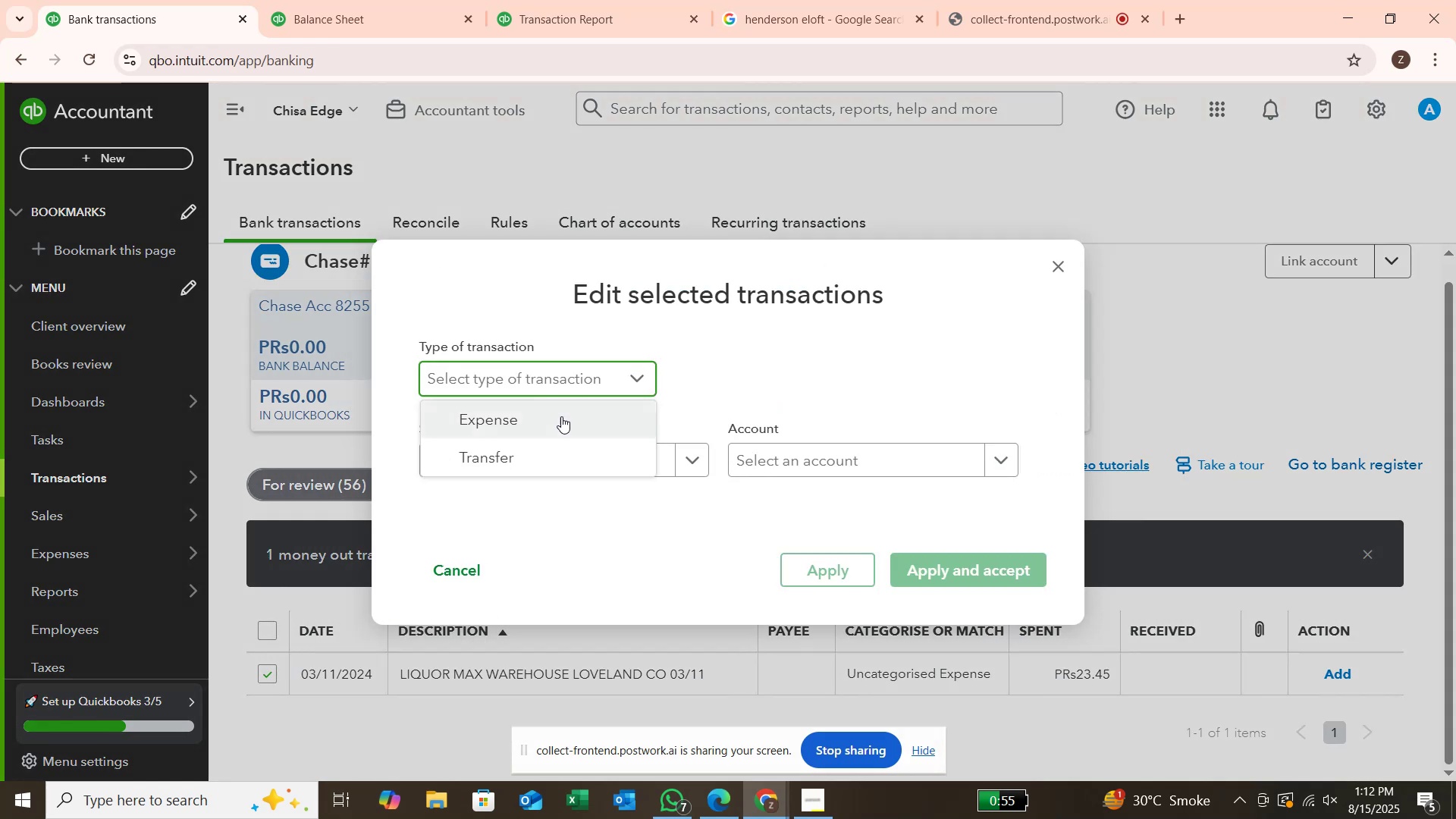 
left_click([561, 416])
 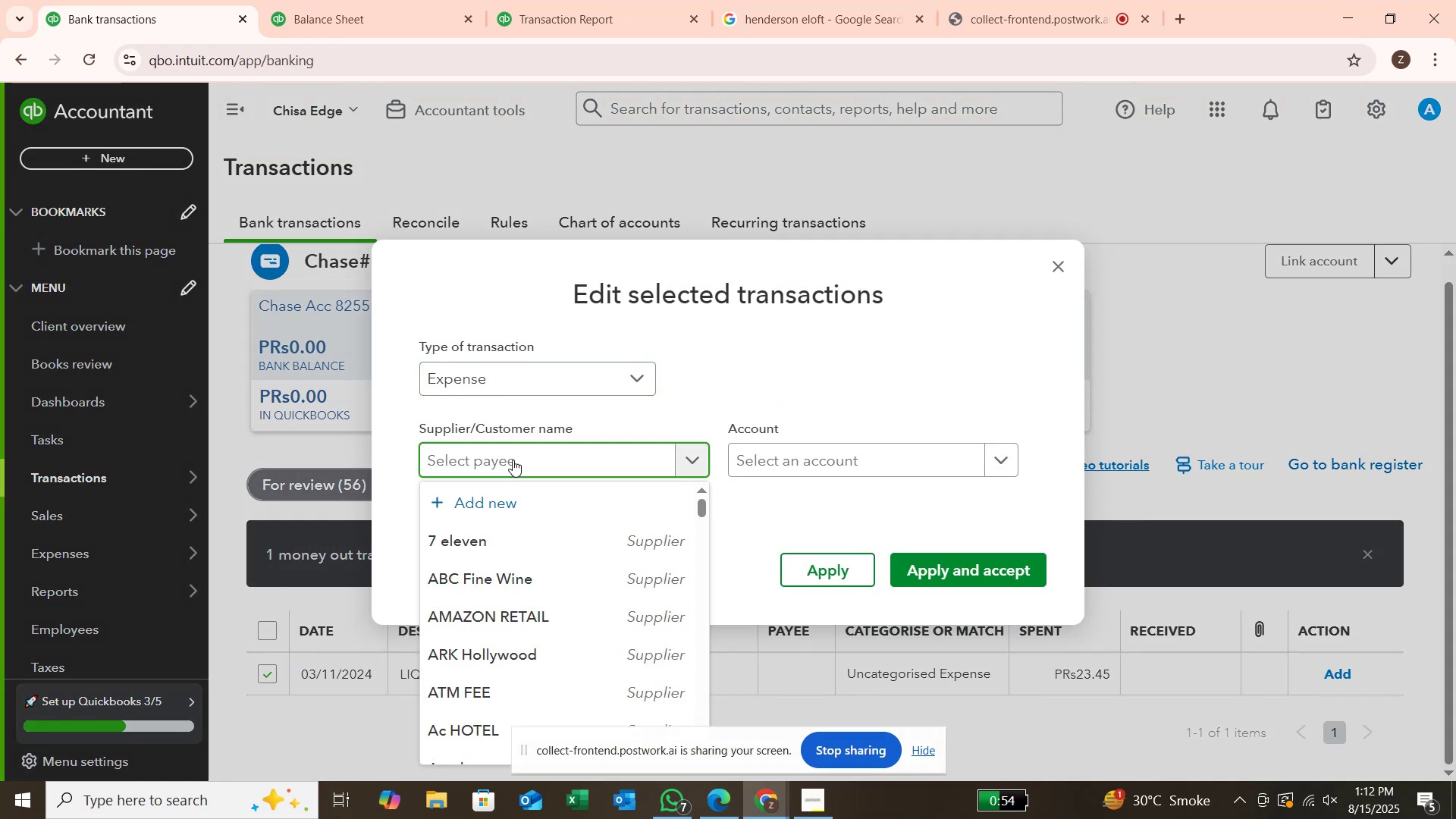 
type(liqour max)
 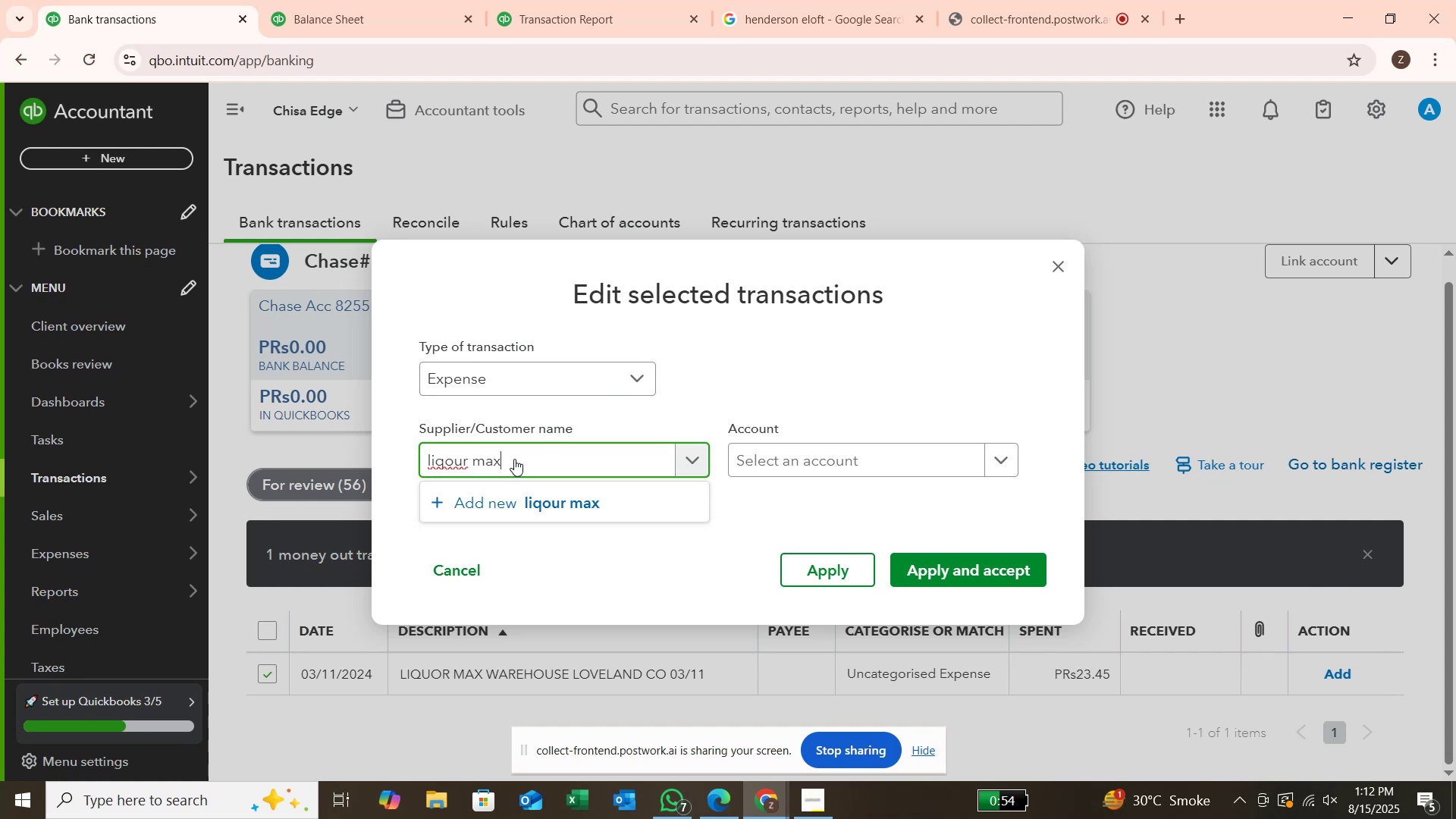 
key(Enter)
 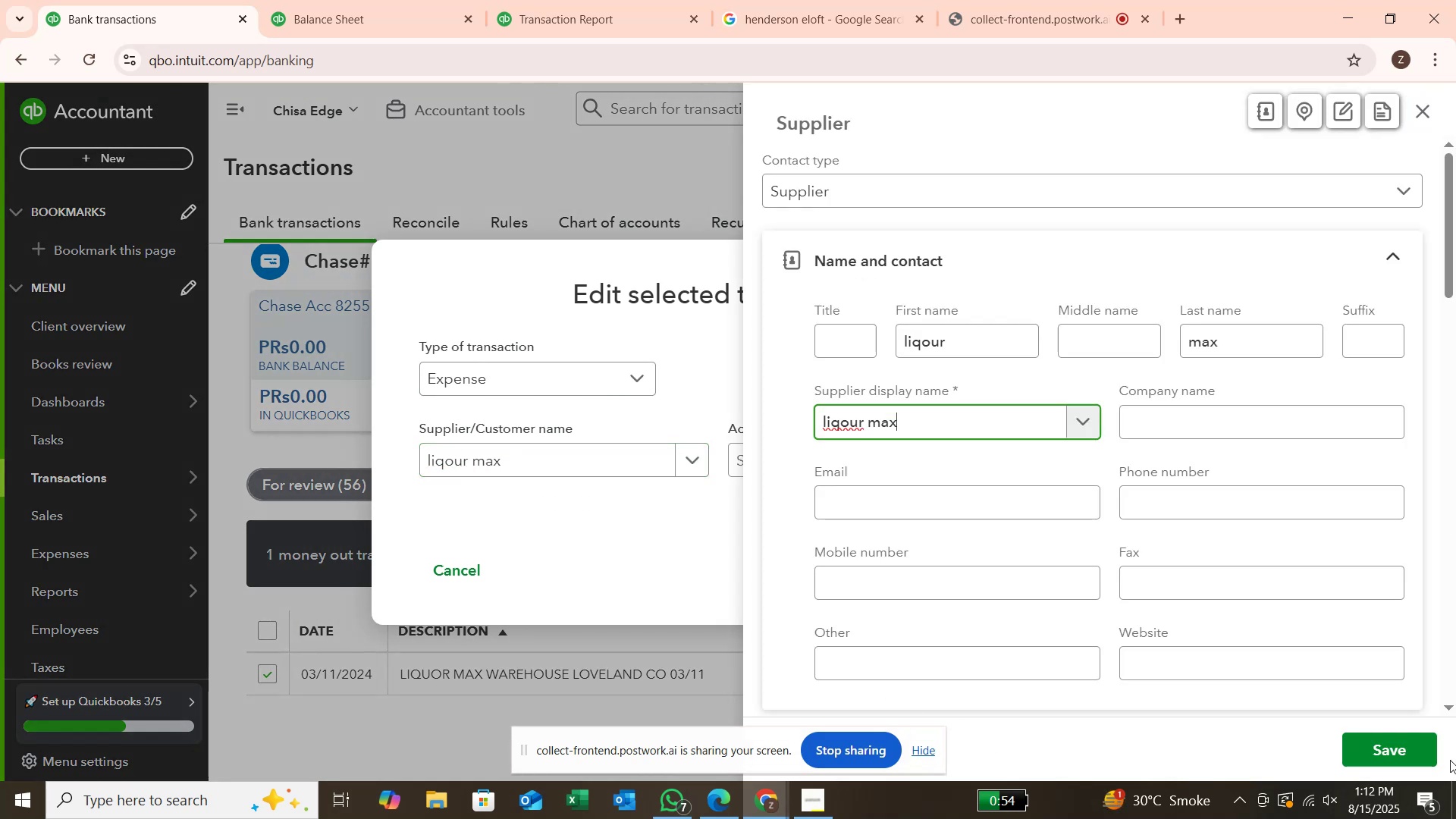 
left_click([1373, 745])
 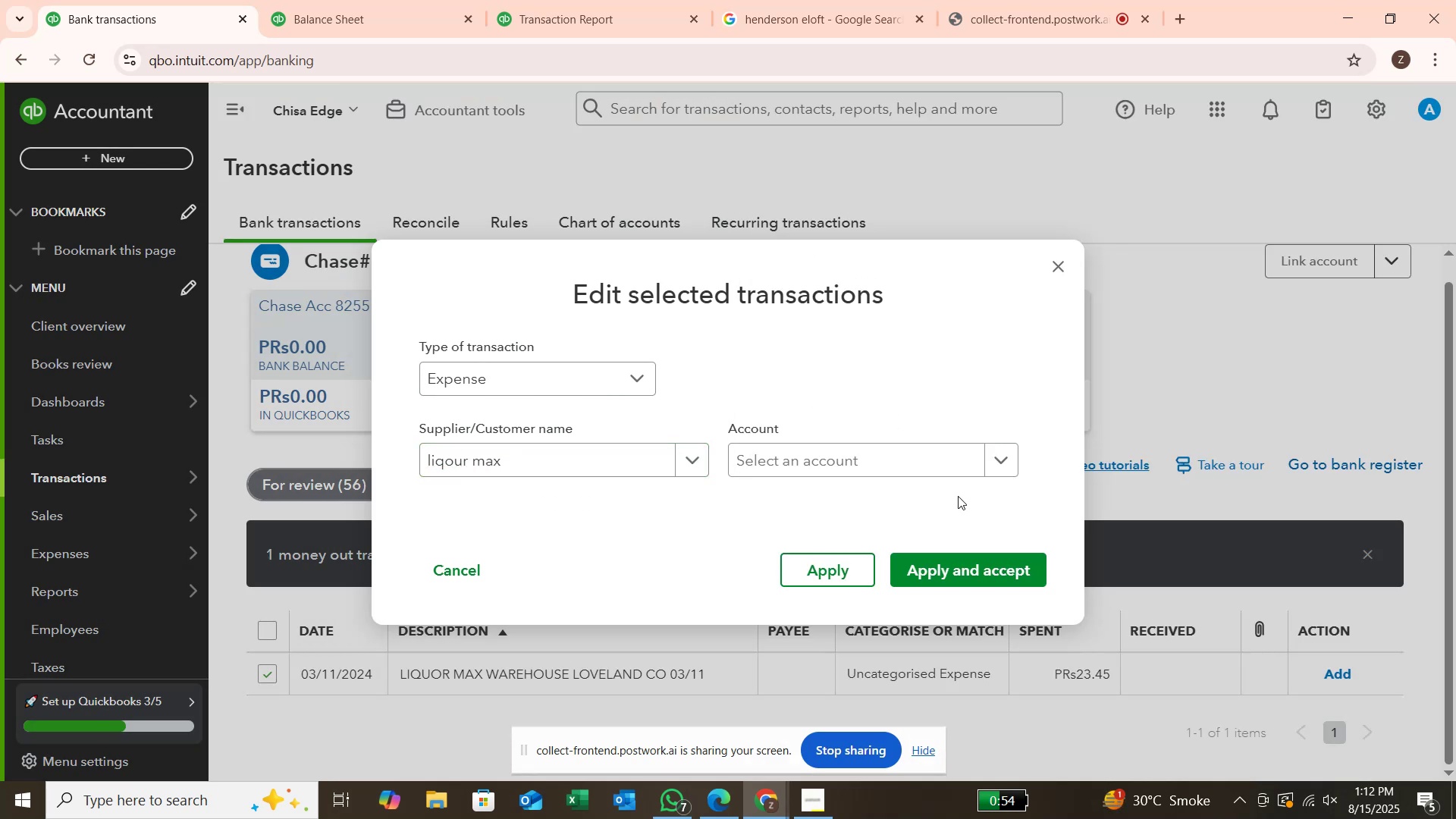 
left_click([958, 456])
 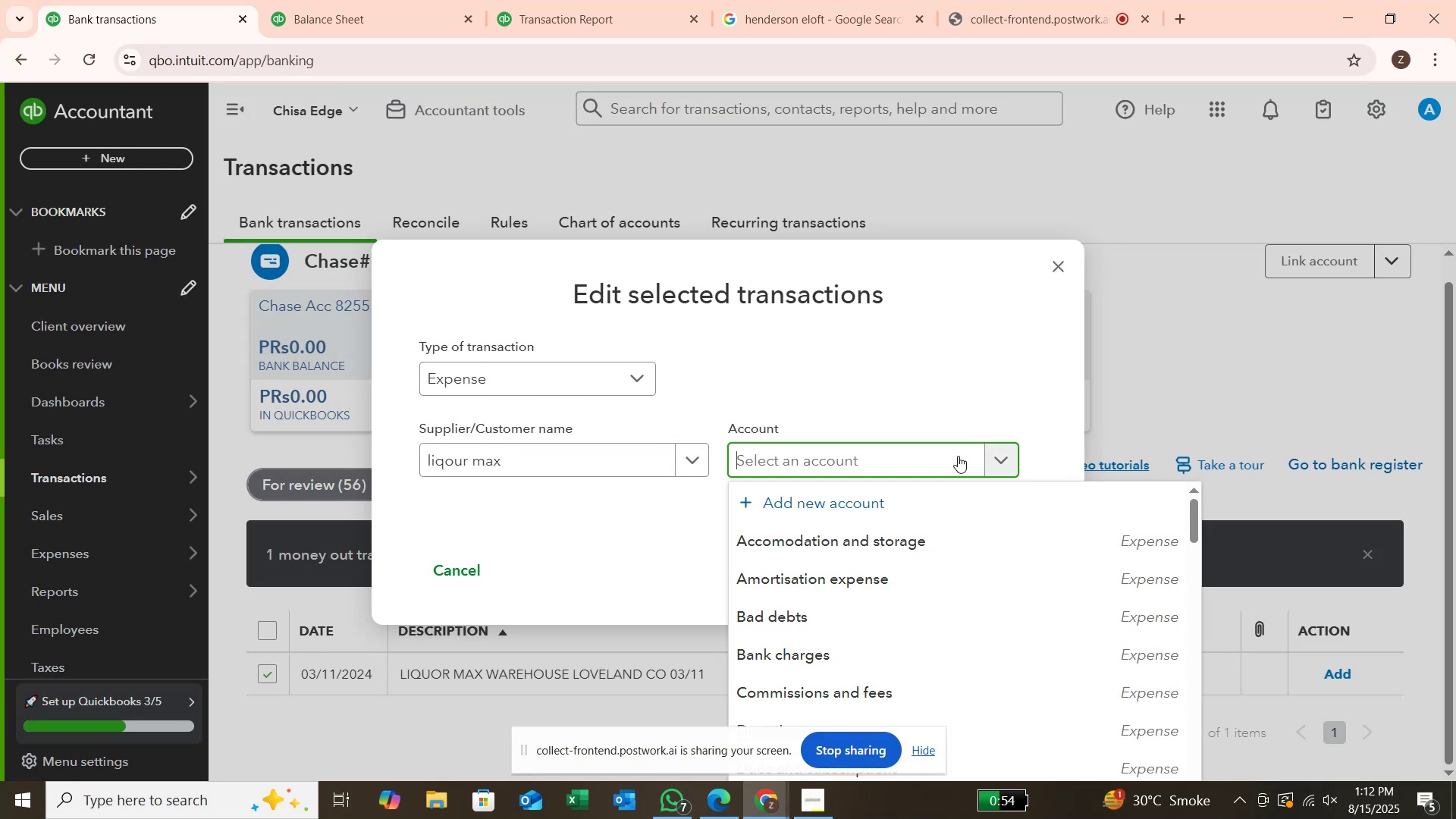 
type(sto)
 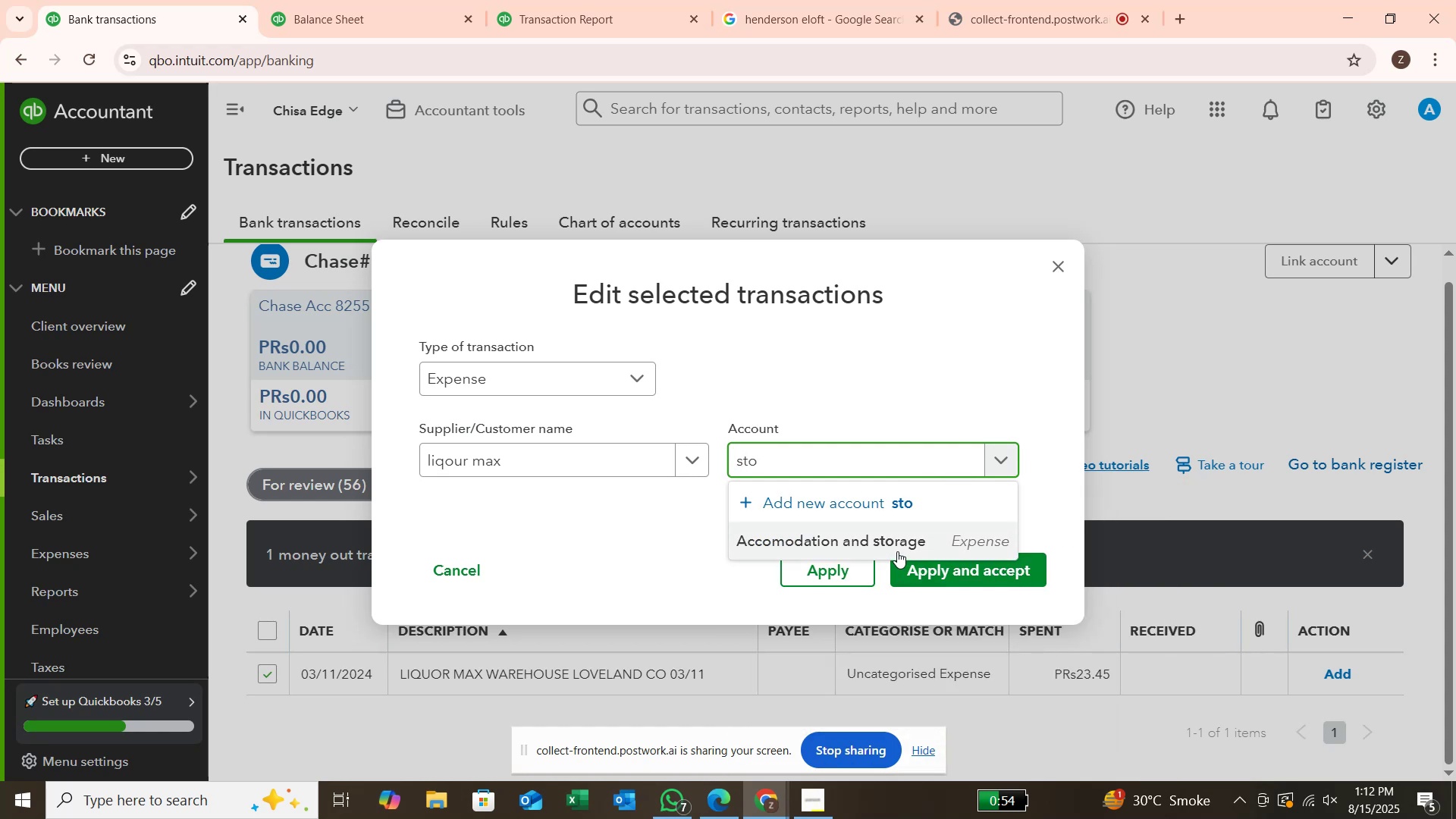 
left_click([897, 549])
 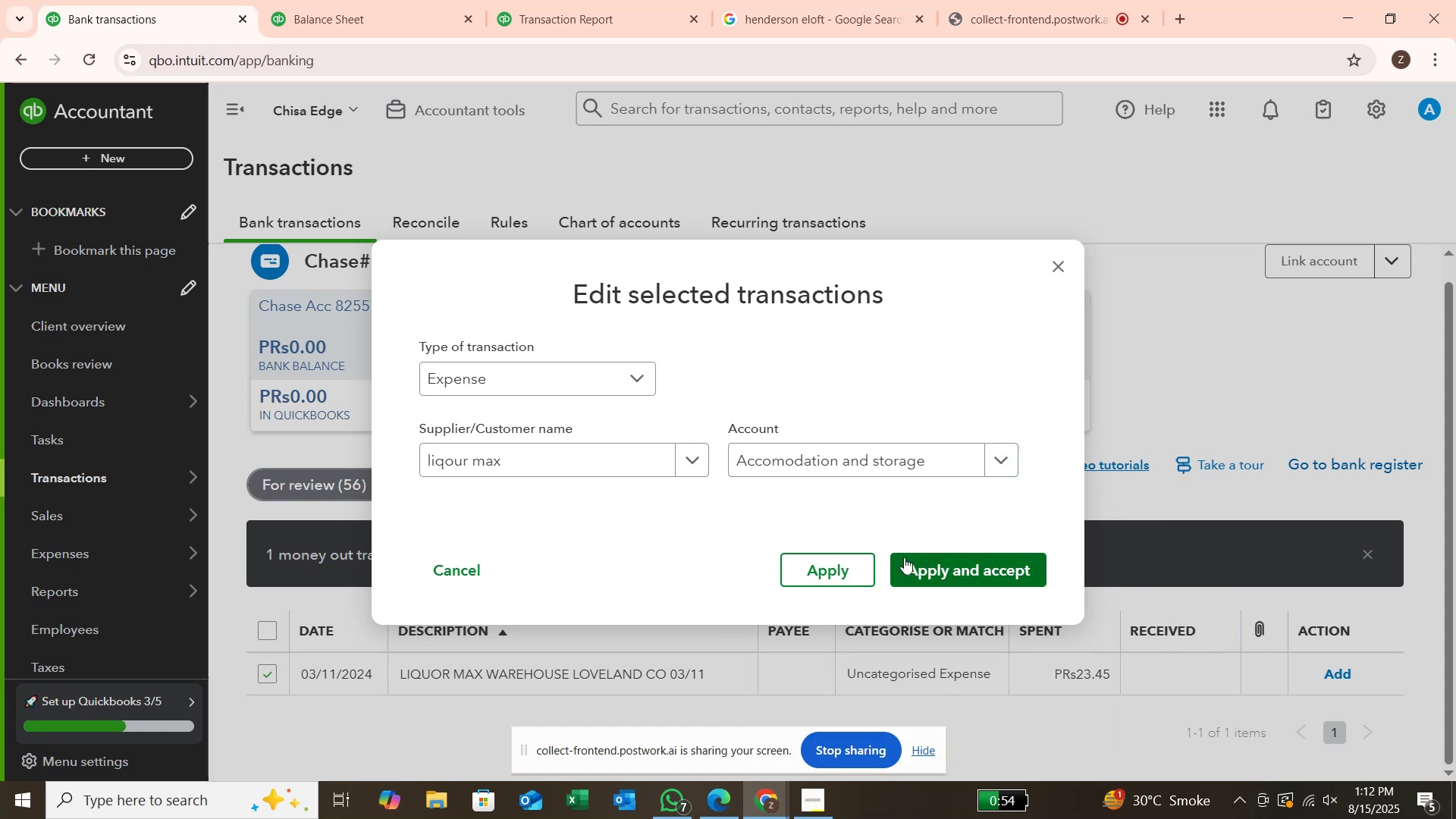 
left_click([904, 558])
 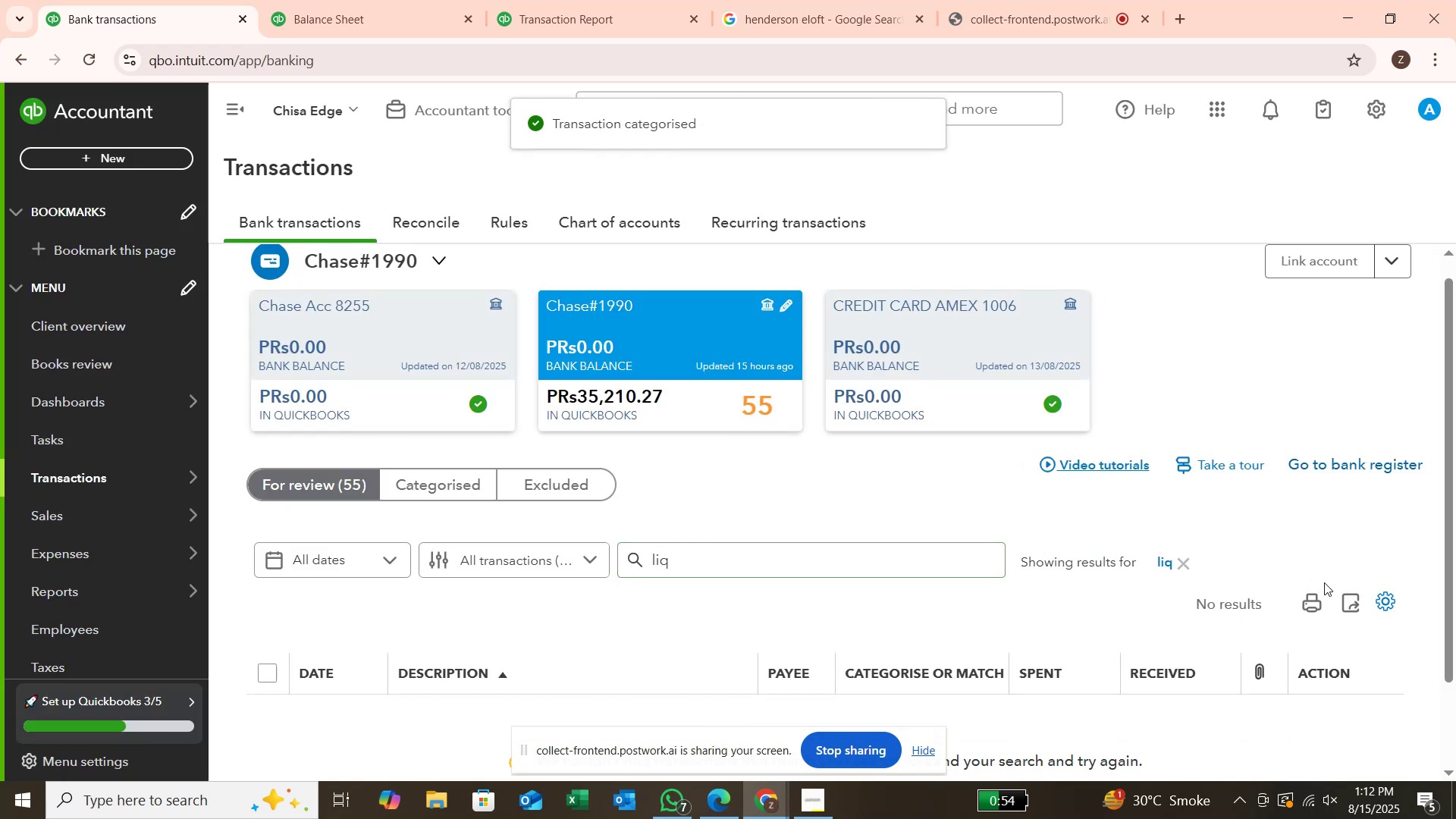 
left_click([1181, 560])
 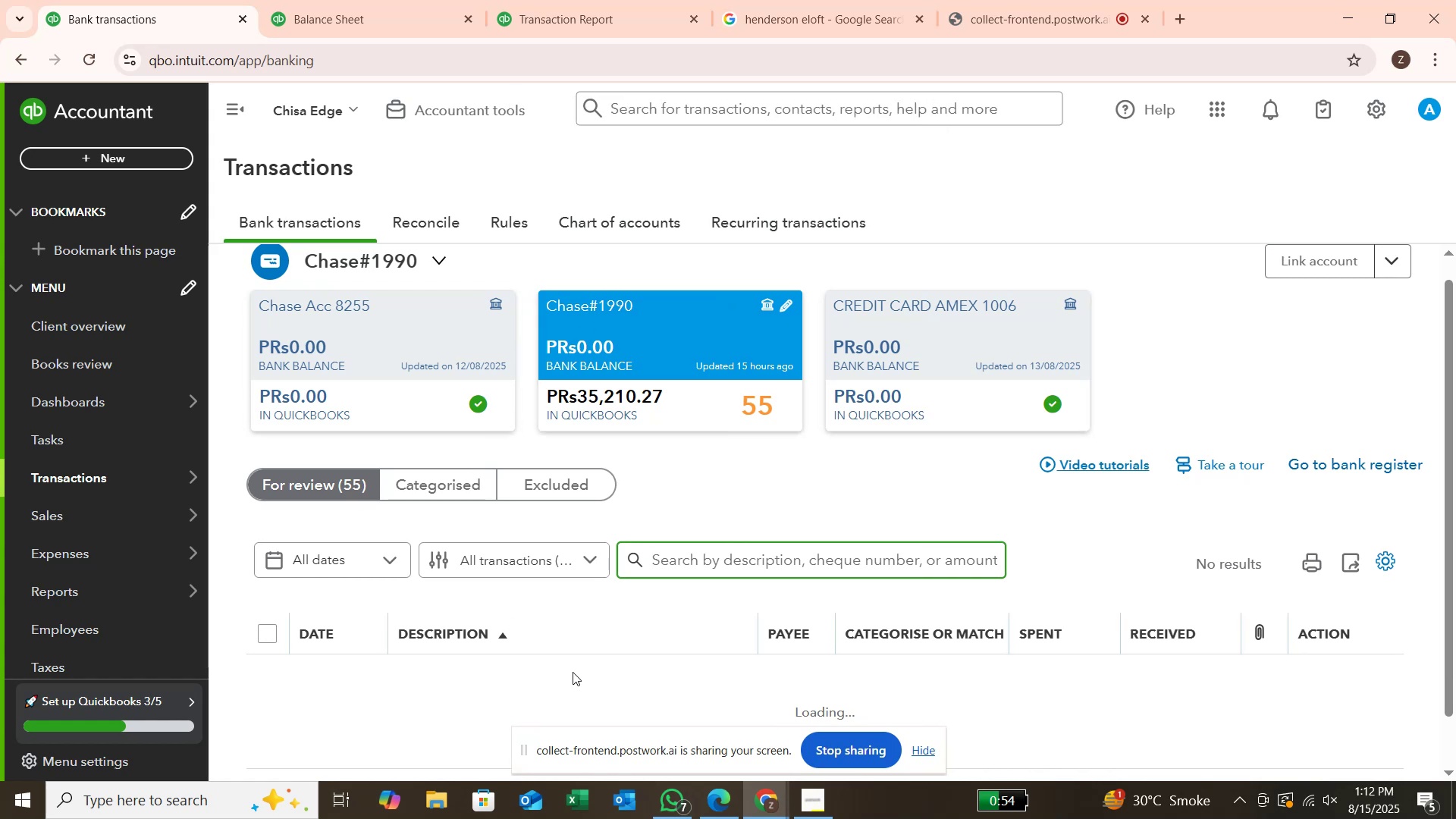 
scroll: coordinate [576, 658], scroll_direction: down, amount: 9.0
 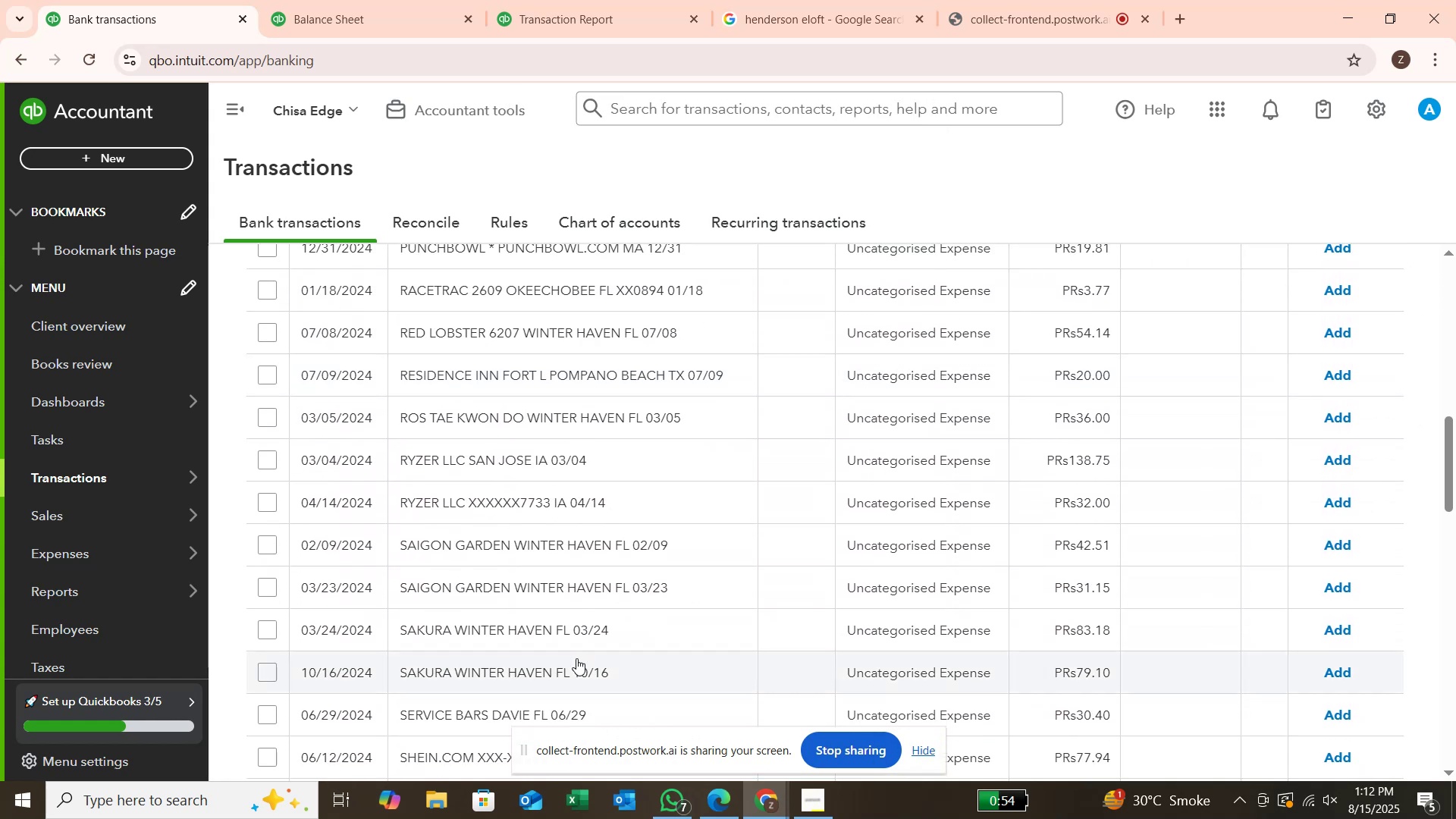 
scroll: coordinate [576, 656], scroll_direction: up, amount: 10.0
 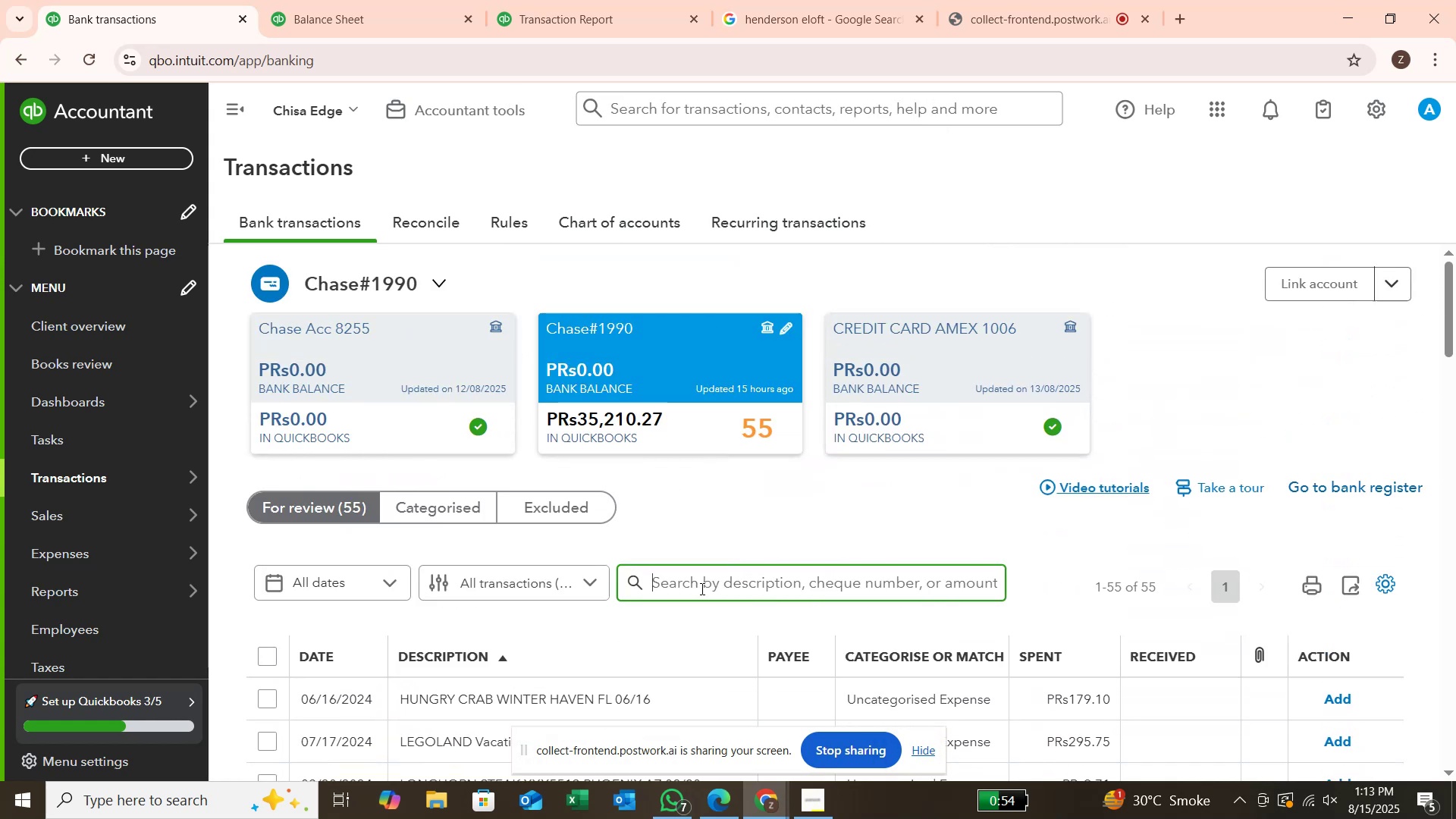 
left_click([701, 588])
 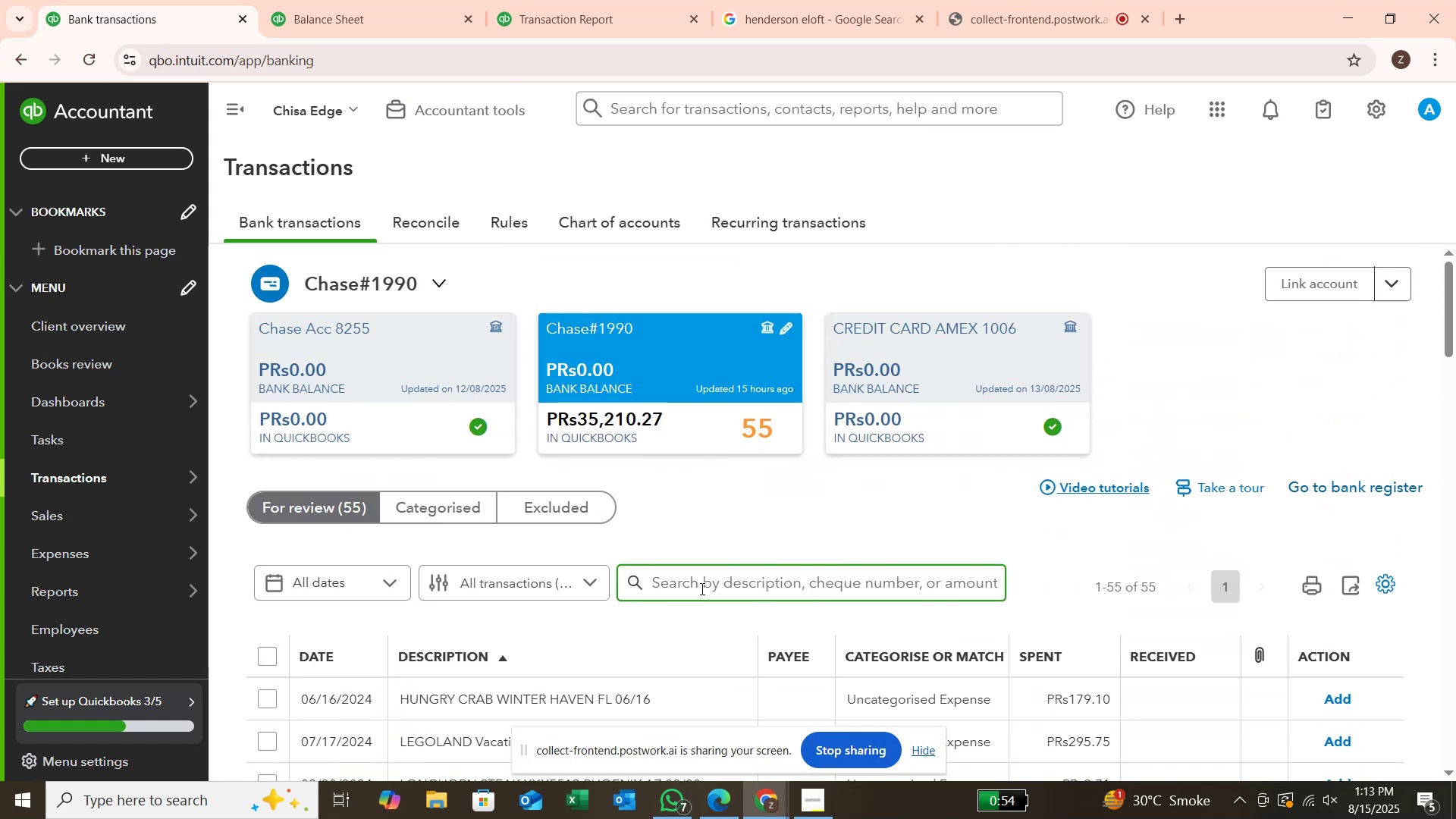 
type(saigon)
 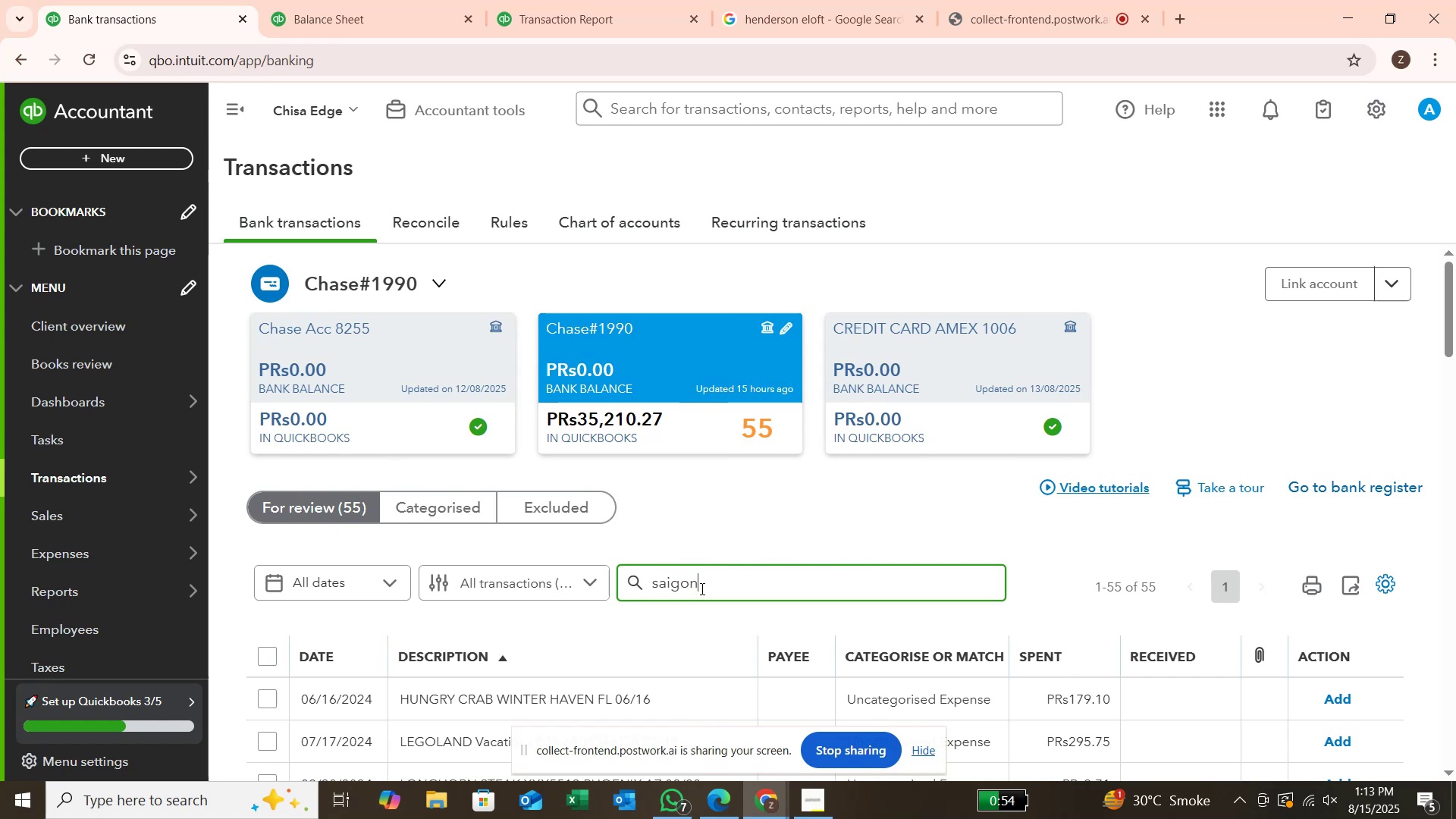 
key(Enter)
 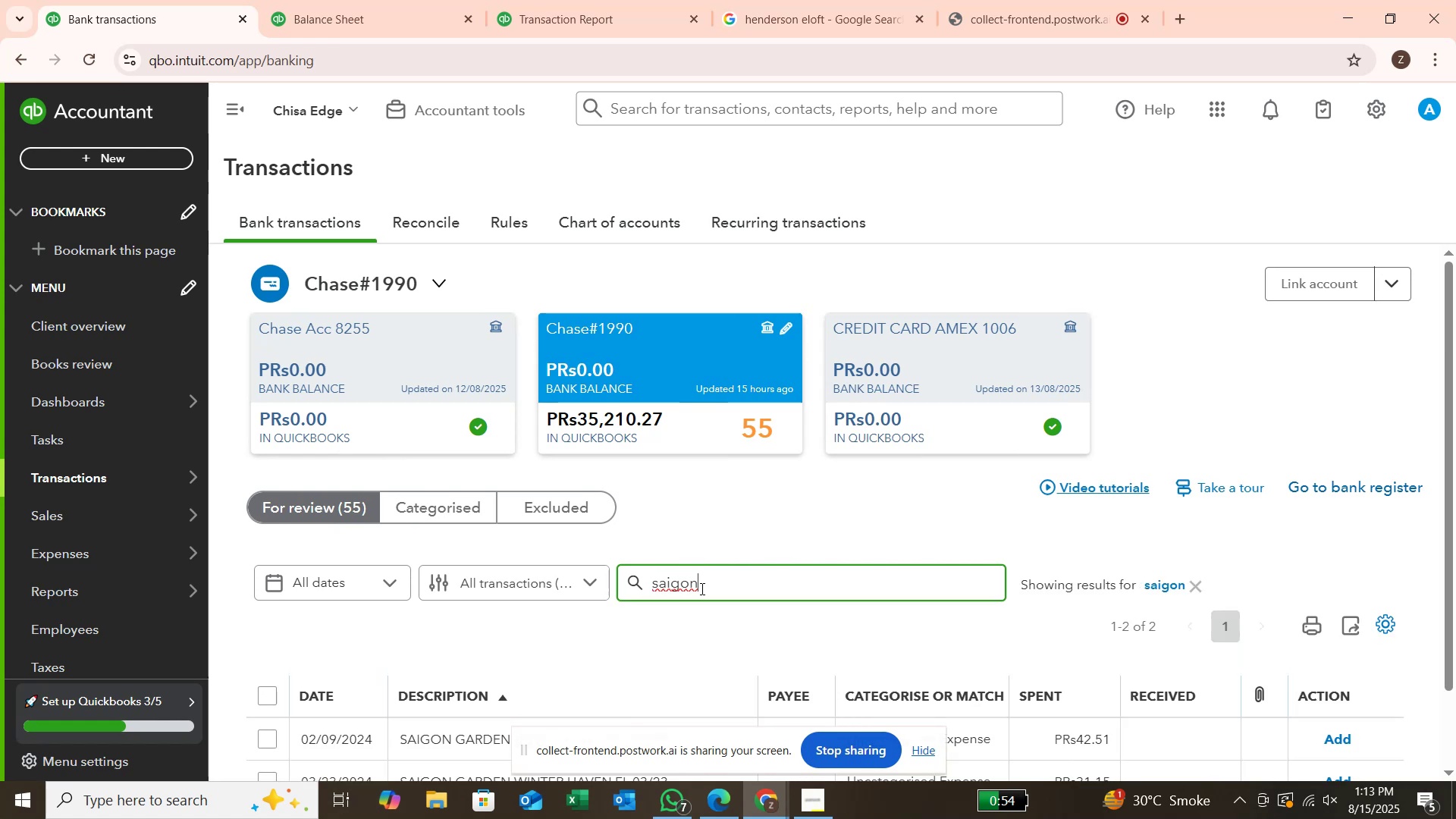 
wait(5.46)
 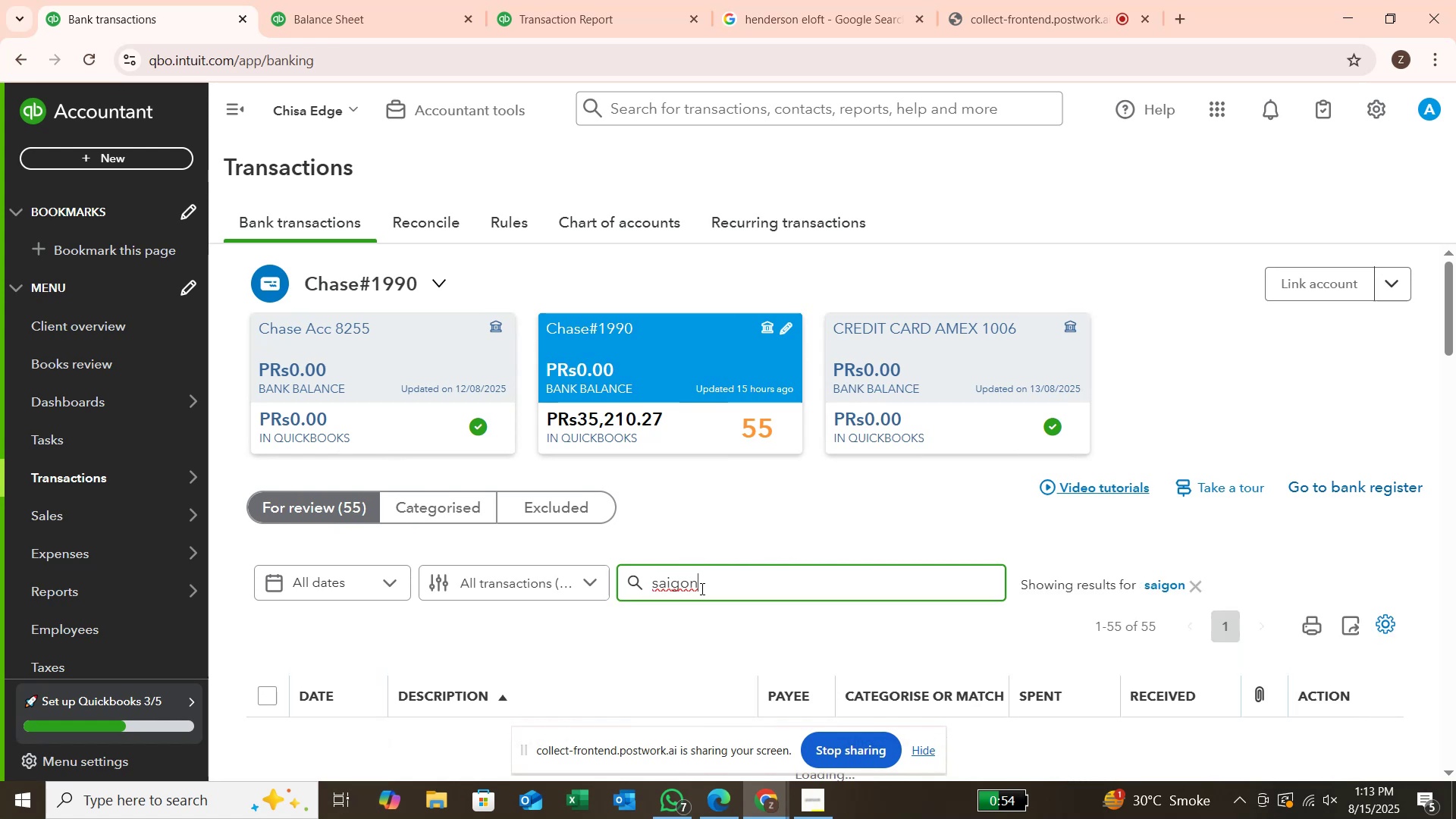 
scroll: coordinate [861, 459], scroll_direction: down, amount: 3.0
 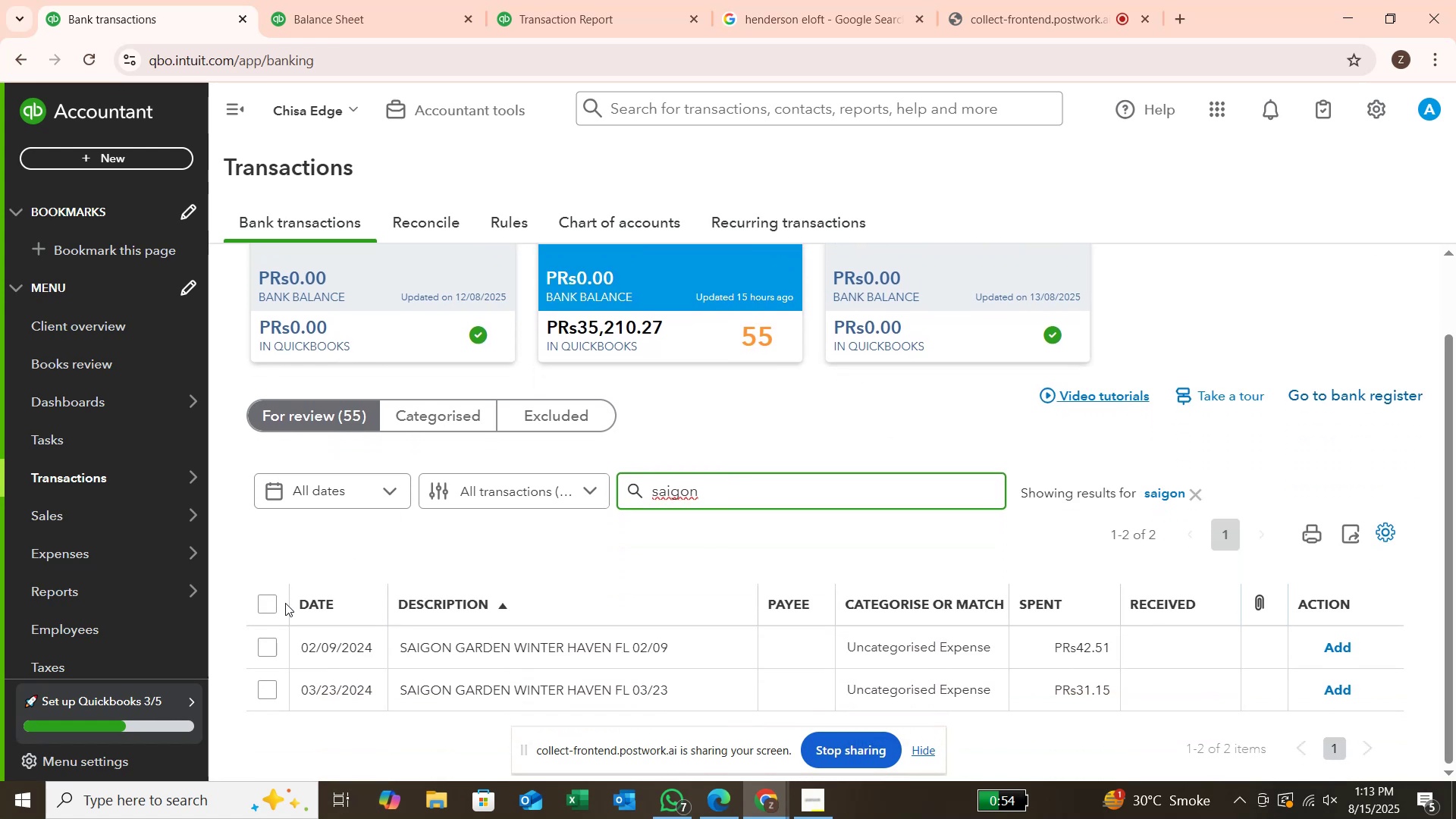 
left_click([274, 604])
 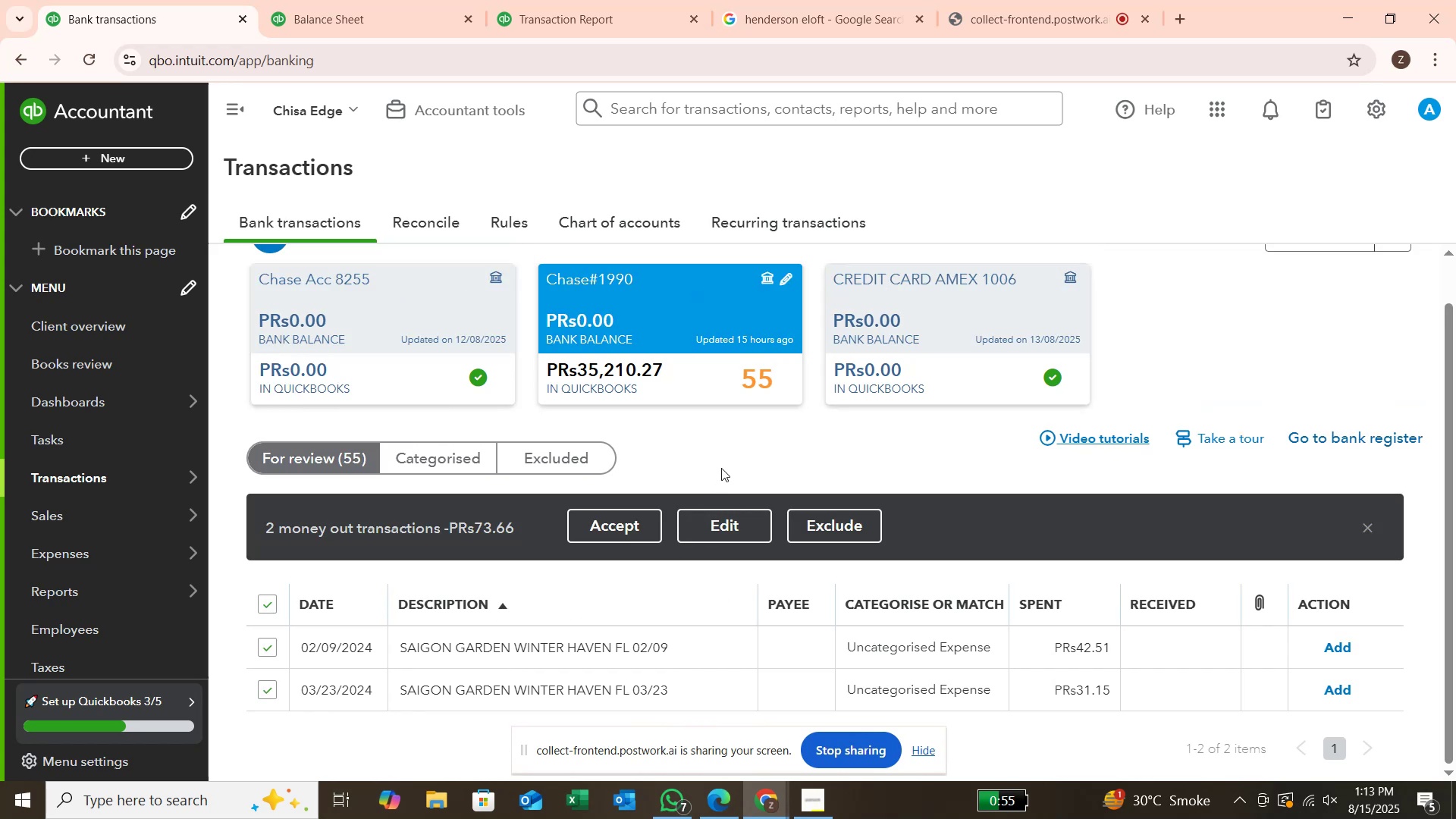 
left_click([810, 30])
 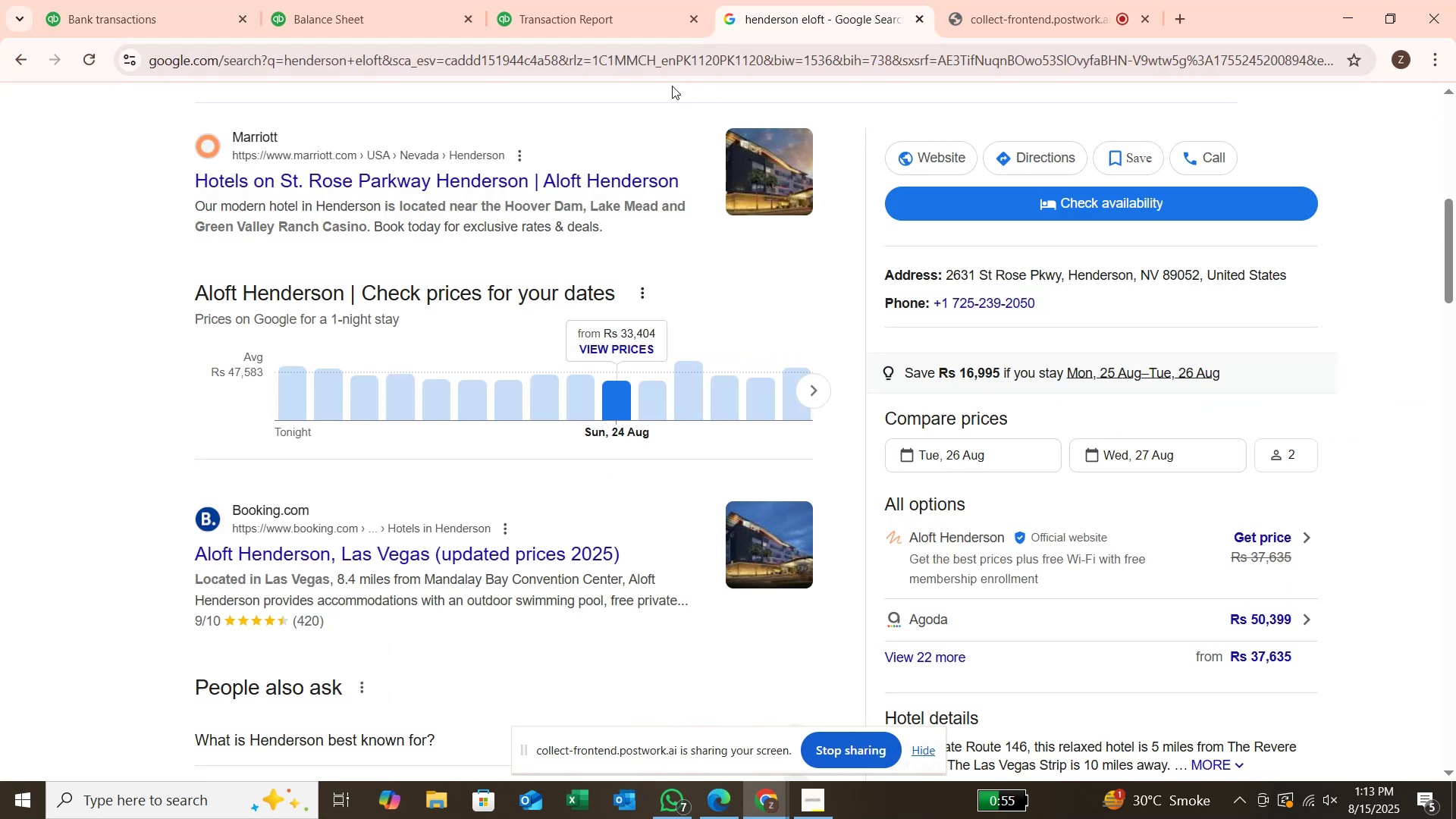 
scroll: coordinate [643, 117], scroll_direction: up, amount: 3.0
 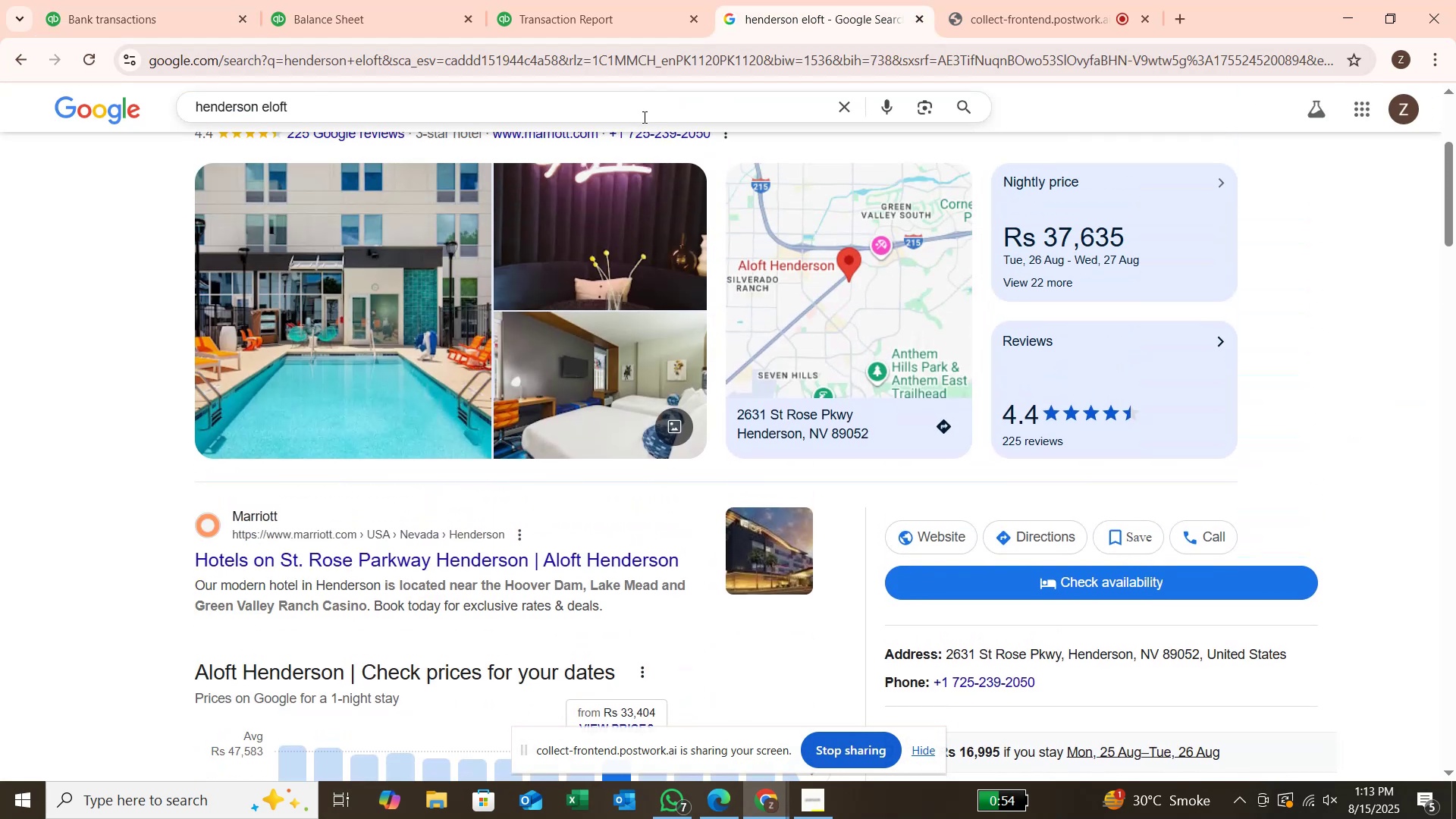 
hold_key(key=Backspace, duration=0.66)
 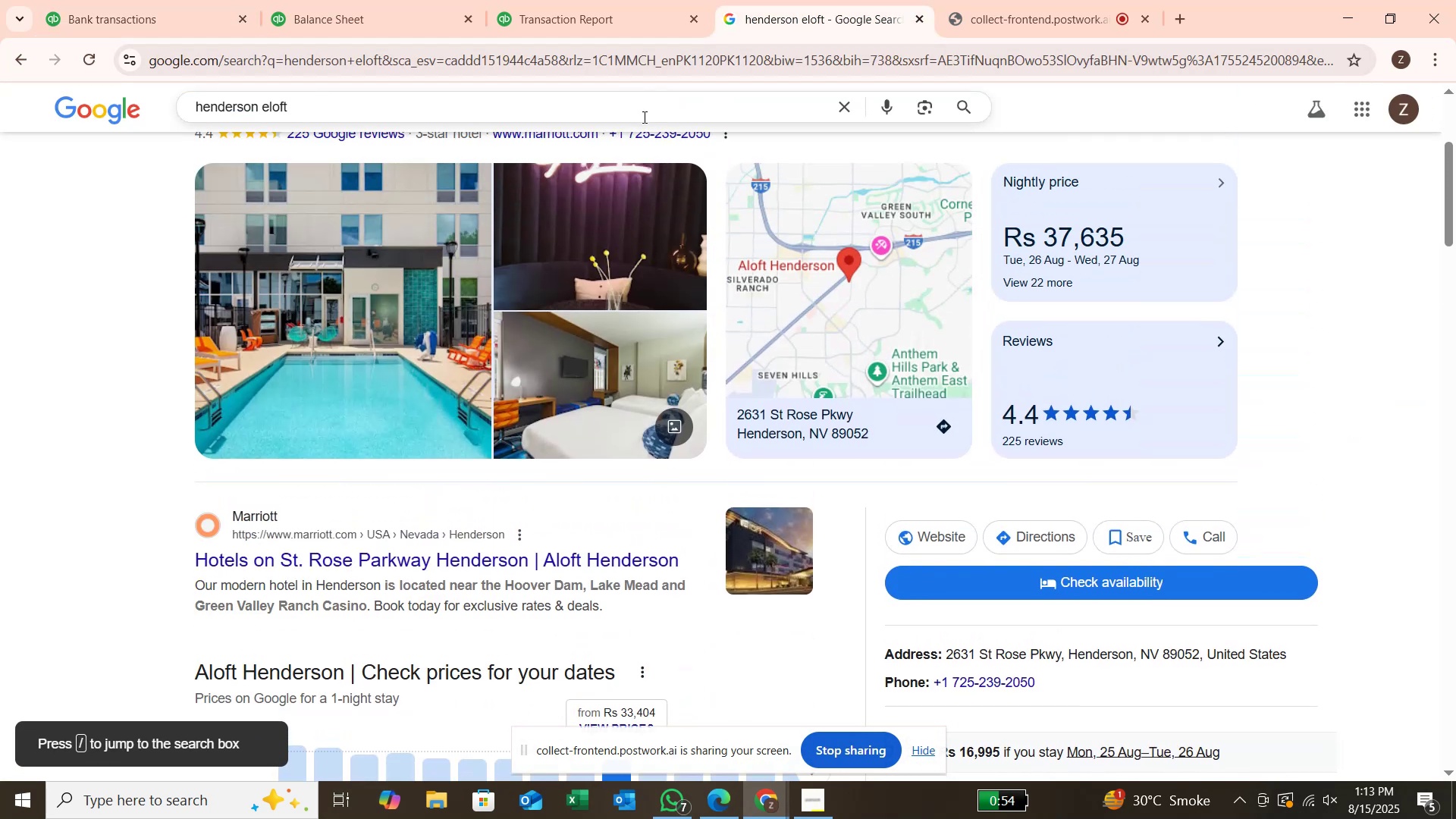 
left_click([643, 117])
 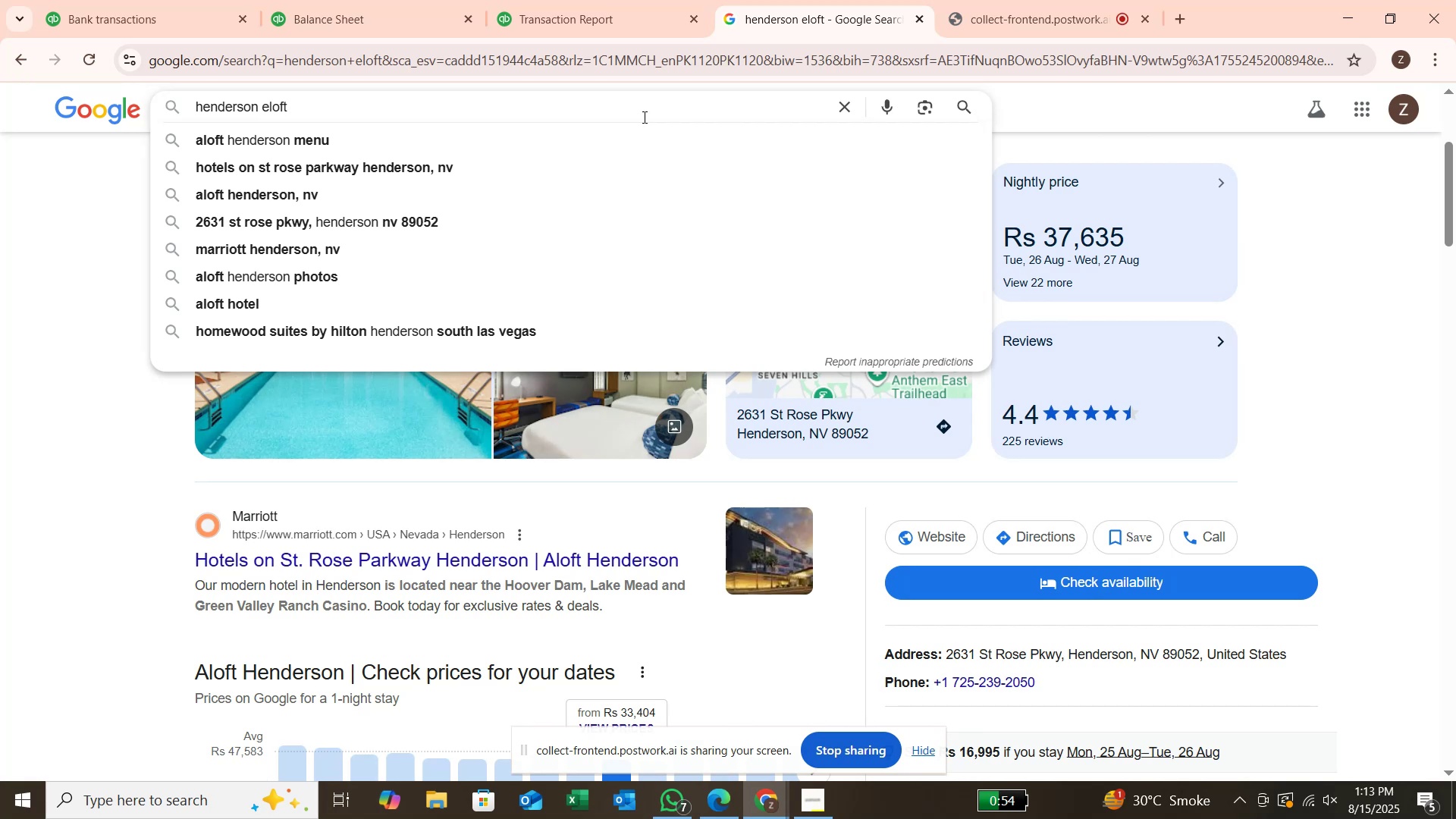 
hold_key(key=Backspace, duration=0.88)
 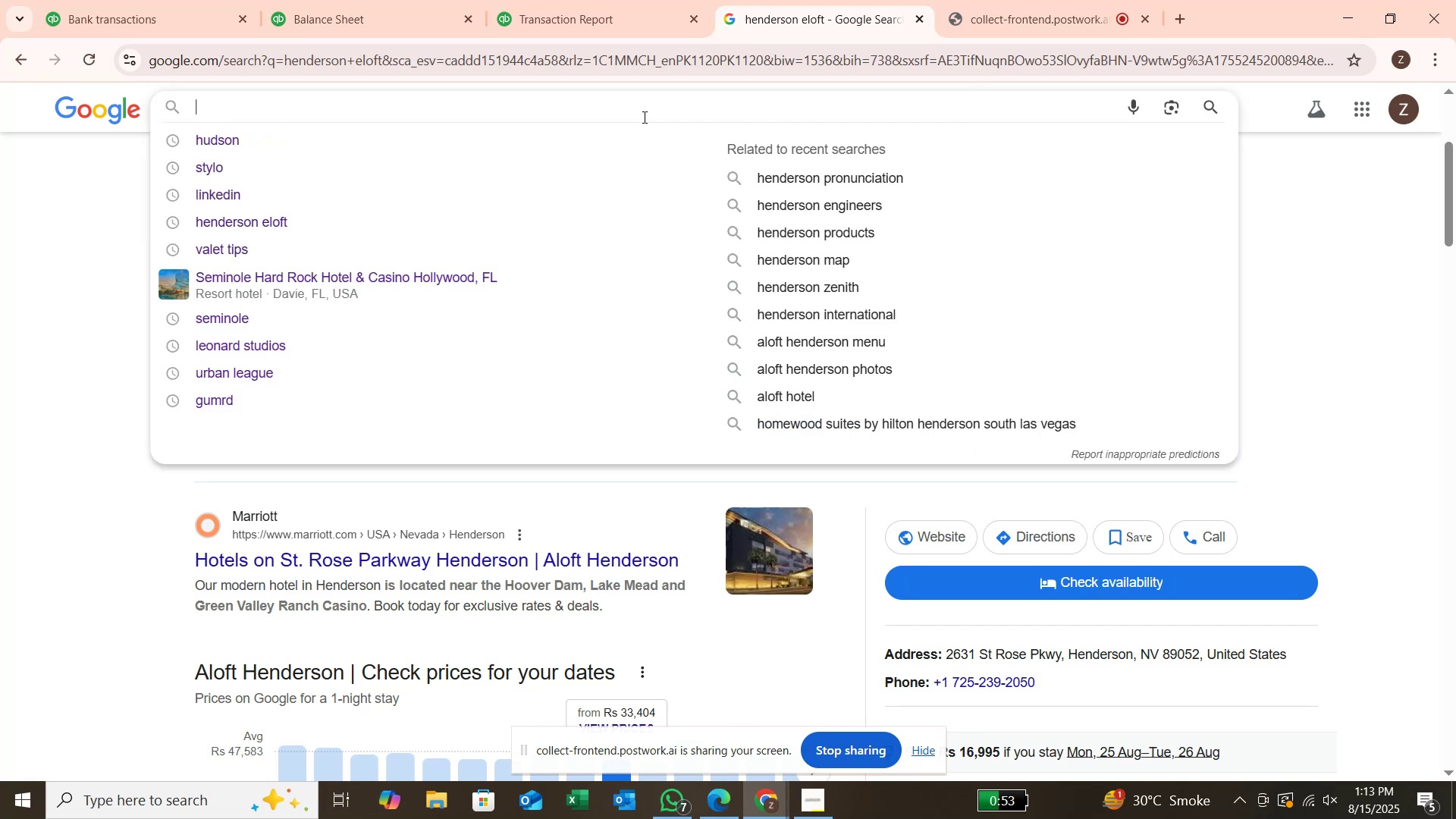 
type(saigon gar)
 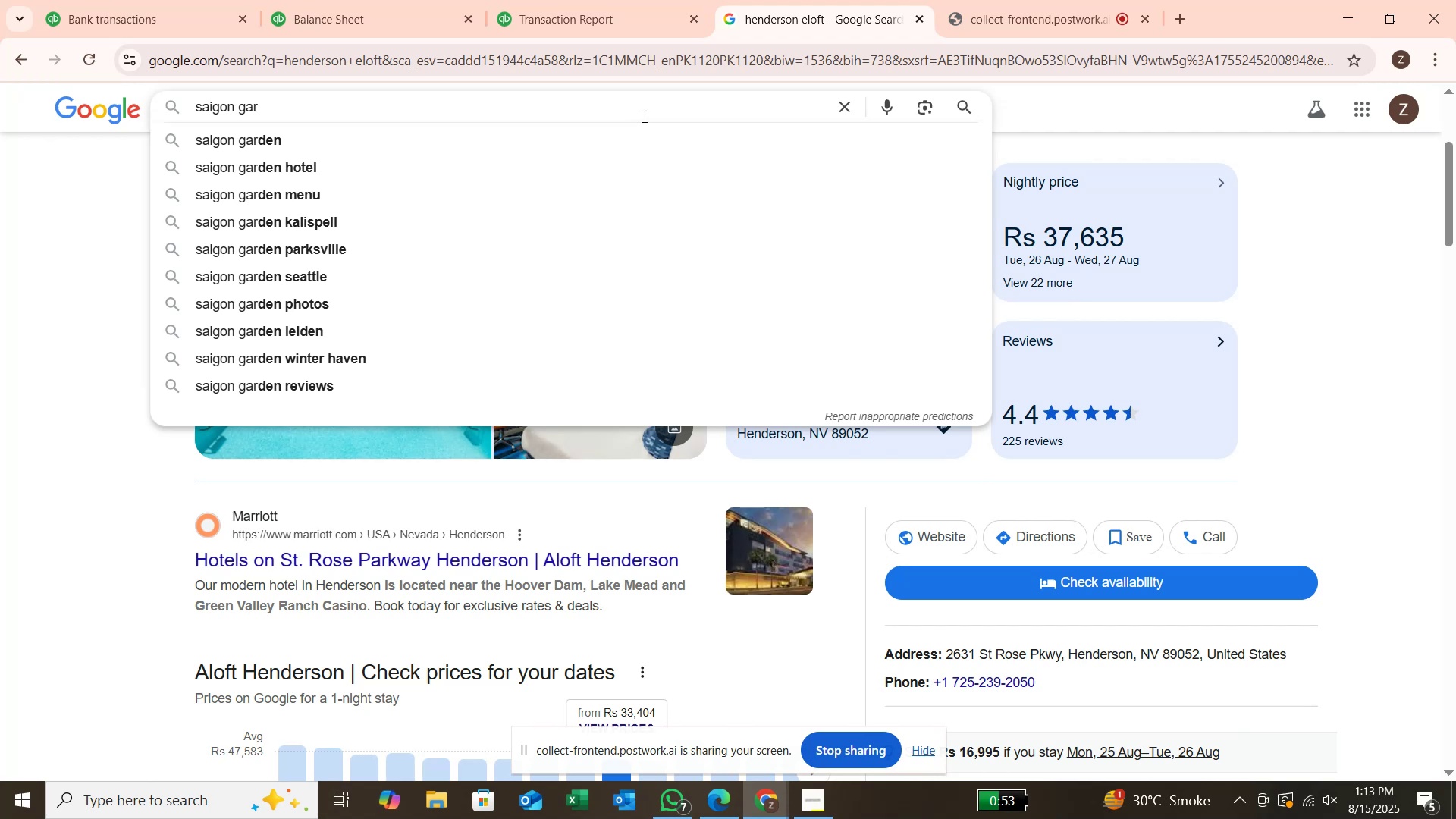 
left_click([574, 135])
 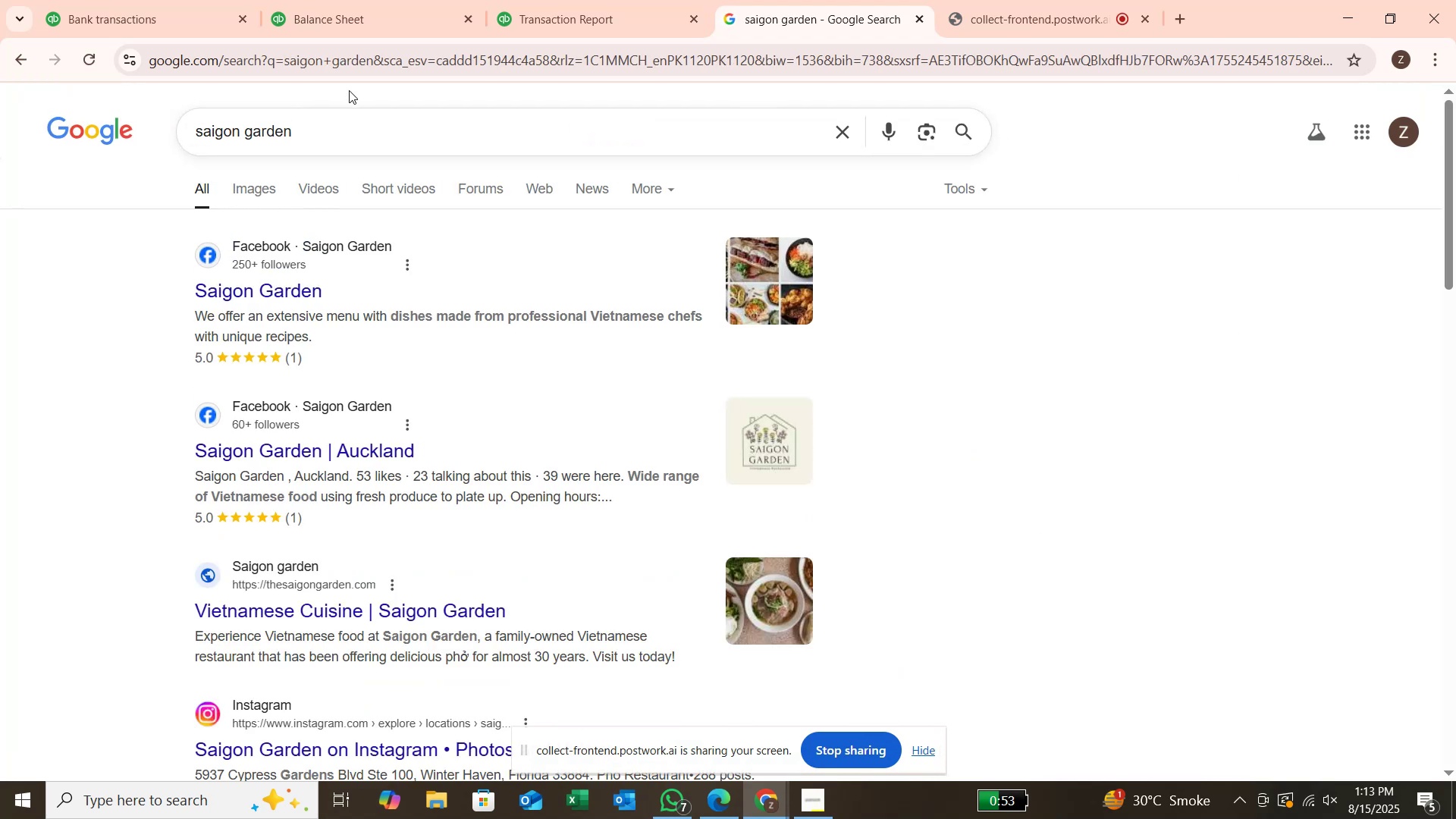 
wait(5.13)
 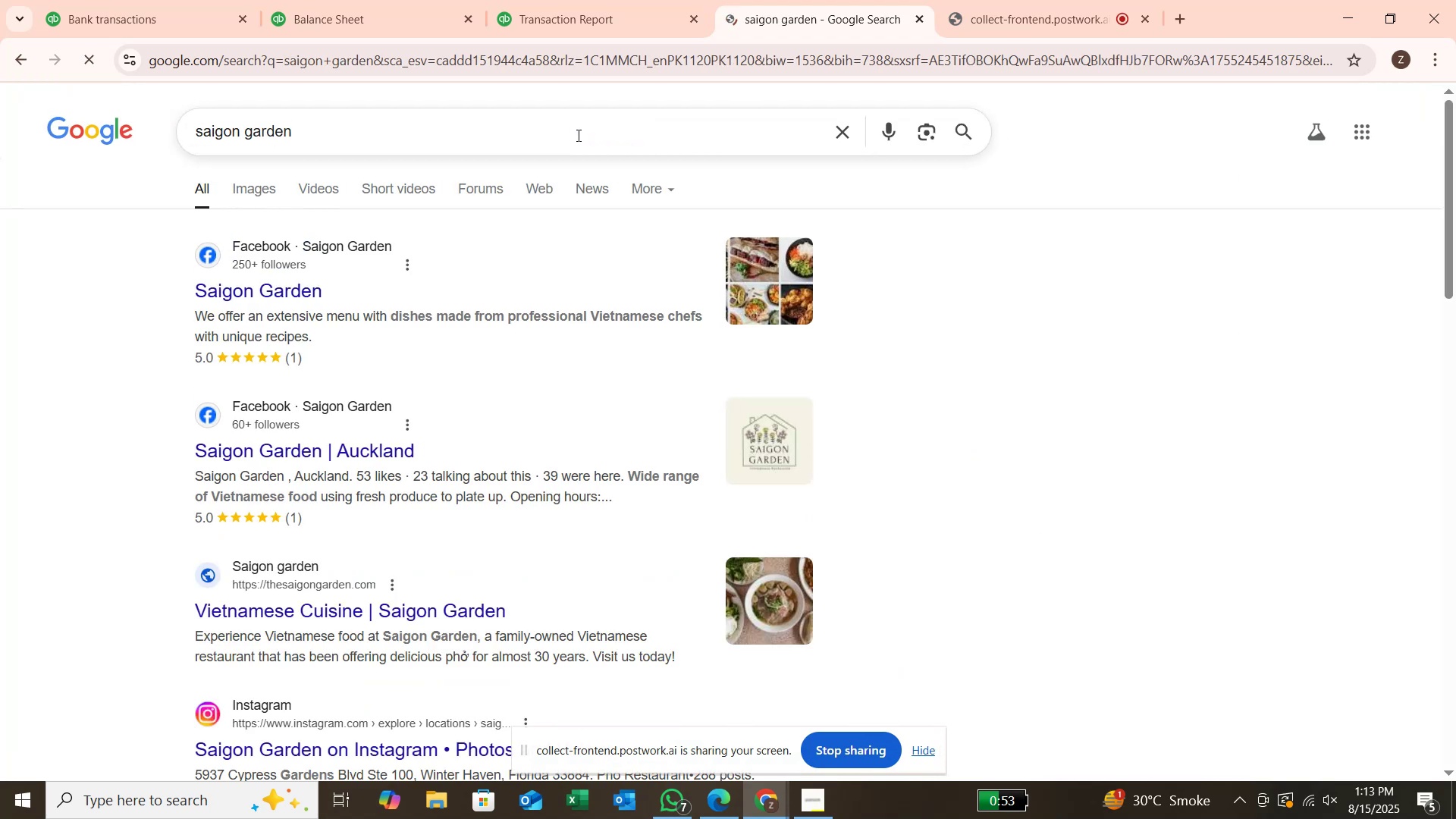 
left_click([143, 20])
 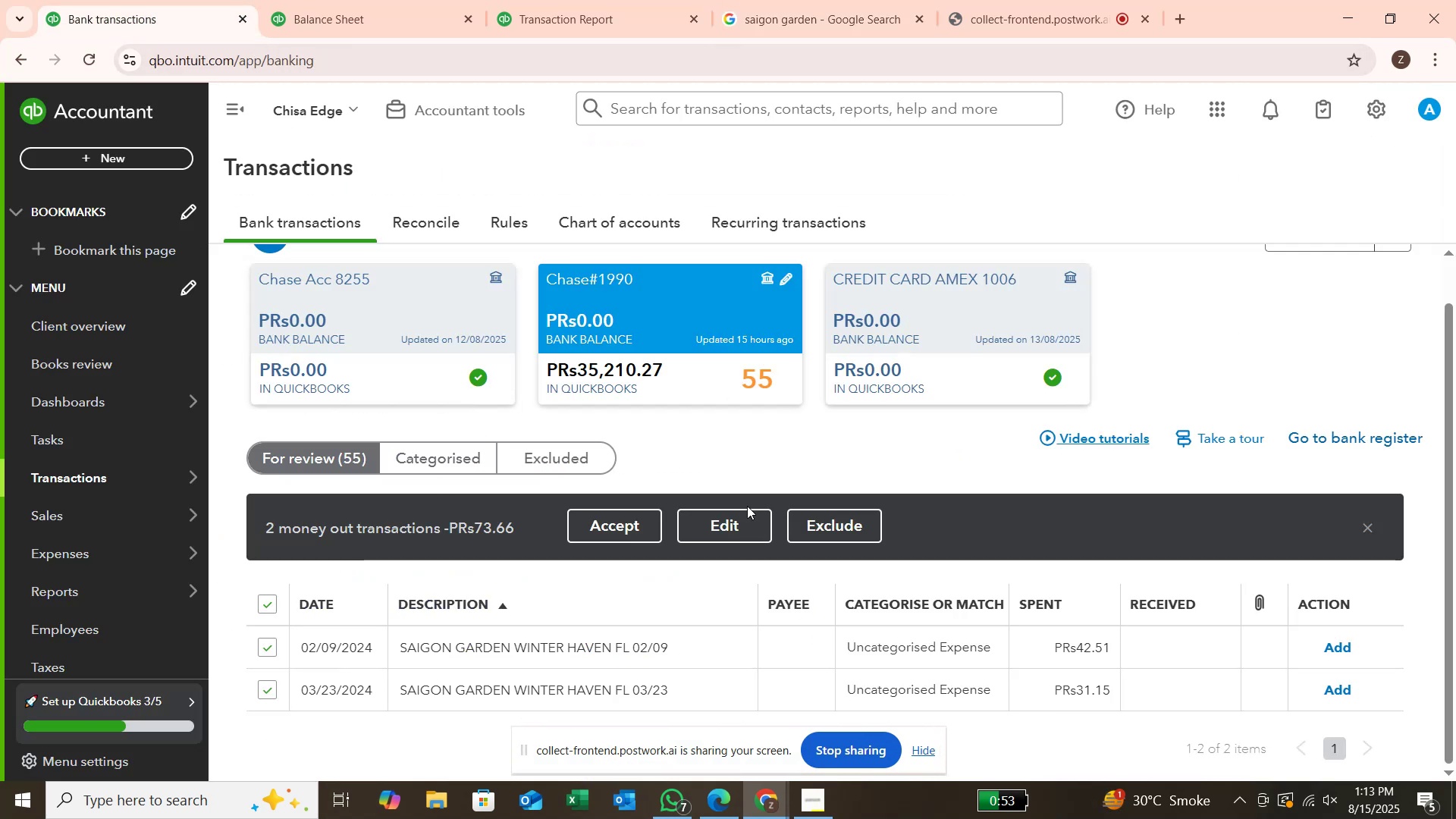 
left_click([739, 522])
 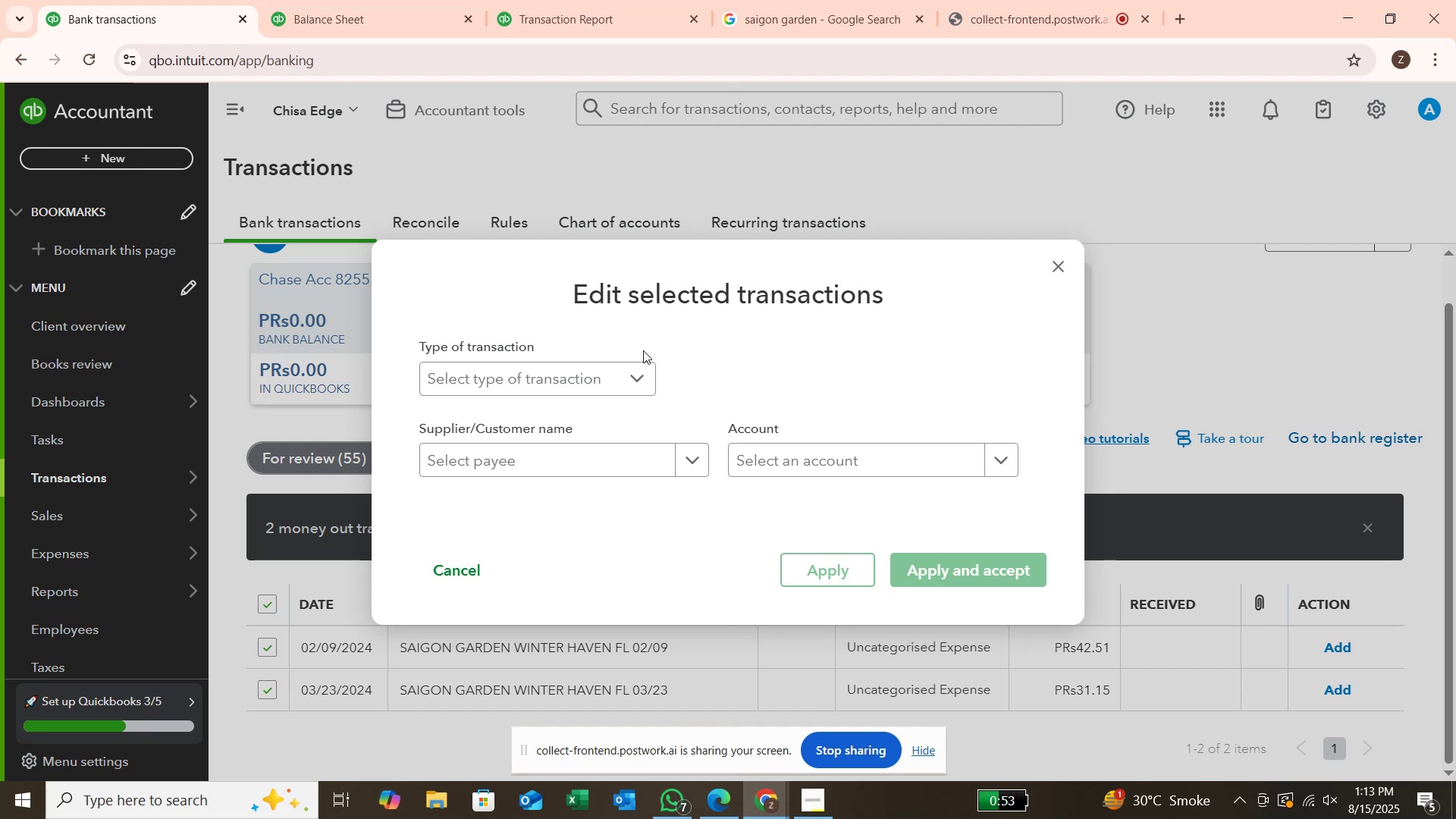 
left_click([635, 381])
 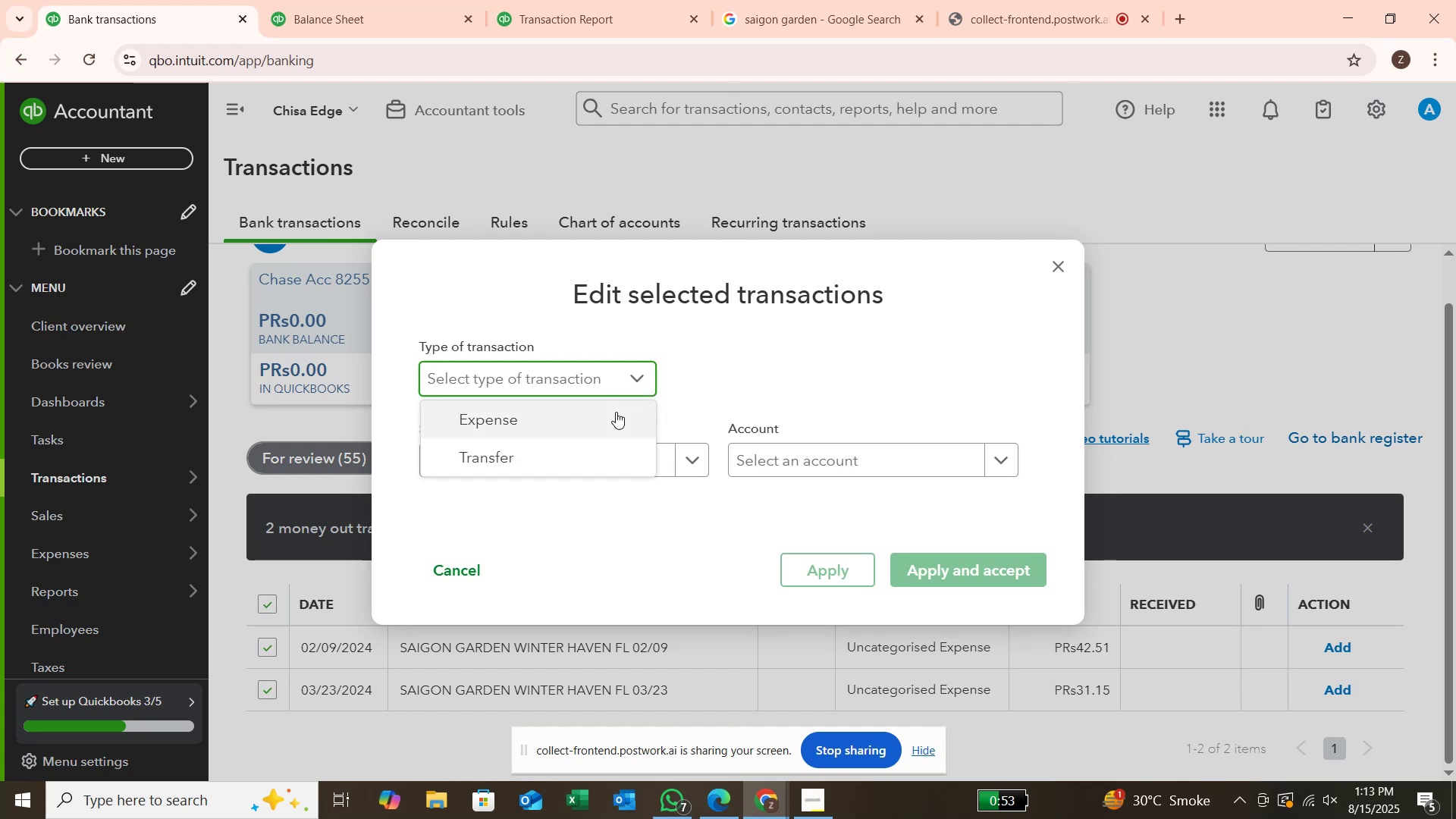 
left_click([615, 416])
 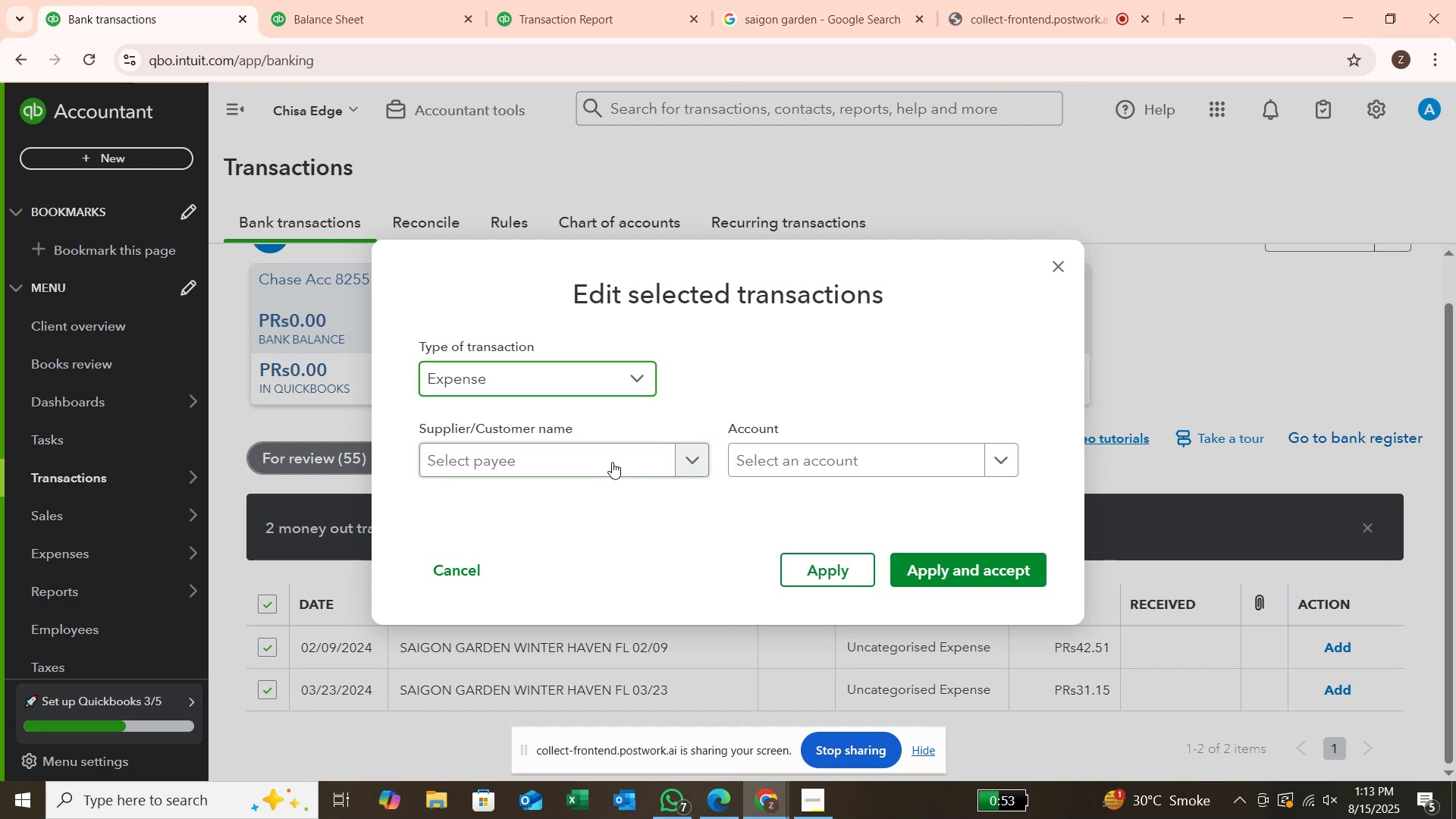 
left_click([612, 462])
 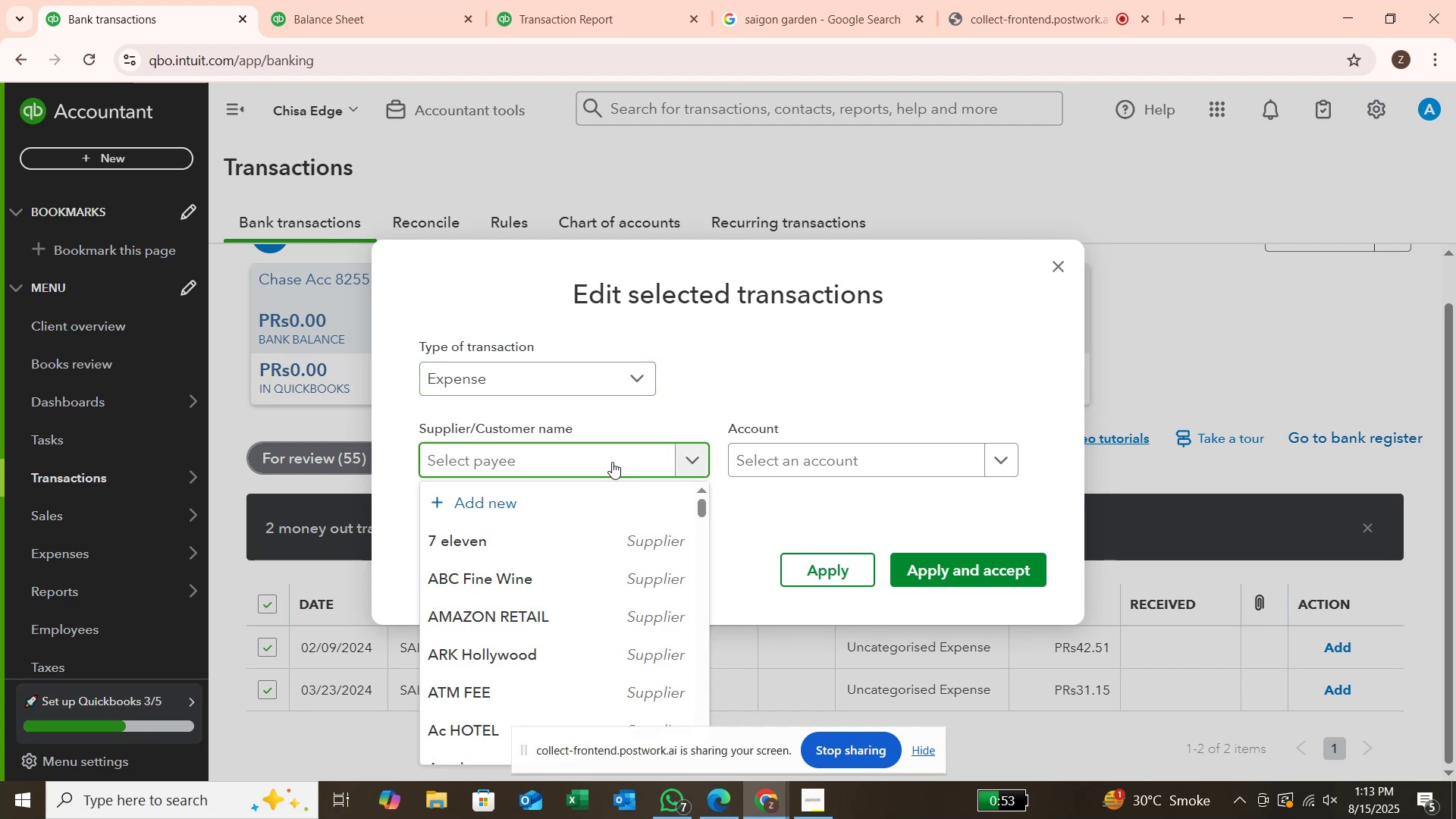 
type(saigon)
 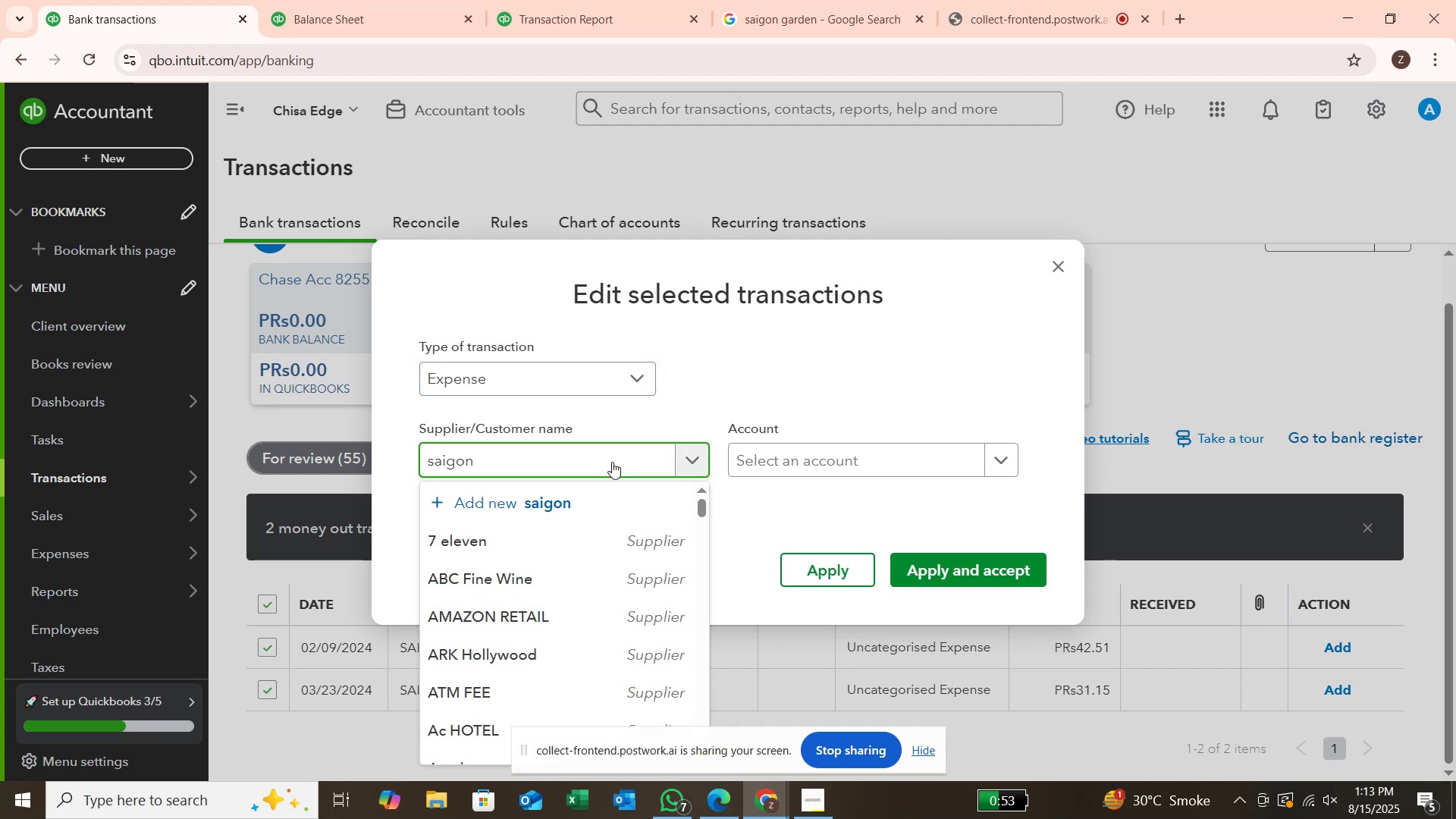 
key(Enter)
 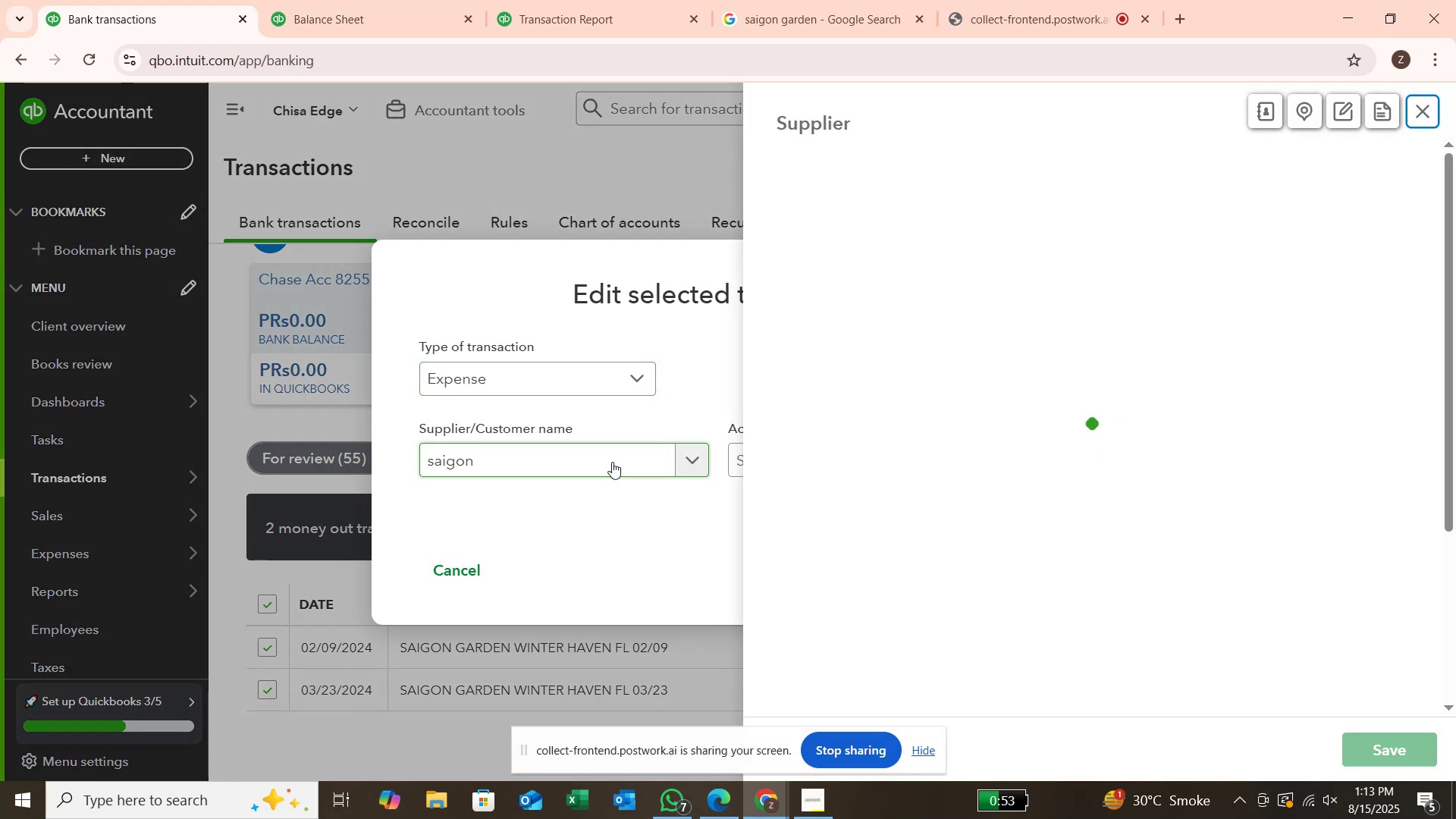 
key(Enter)
 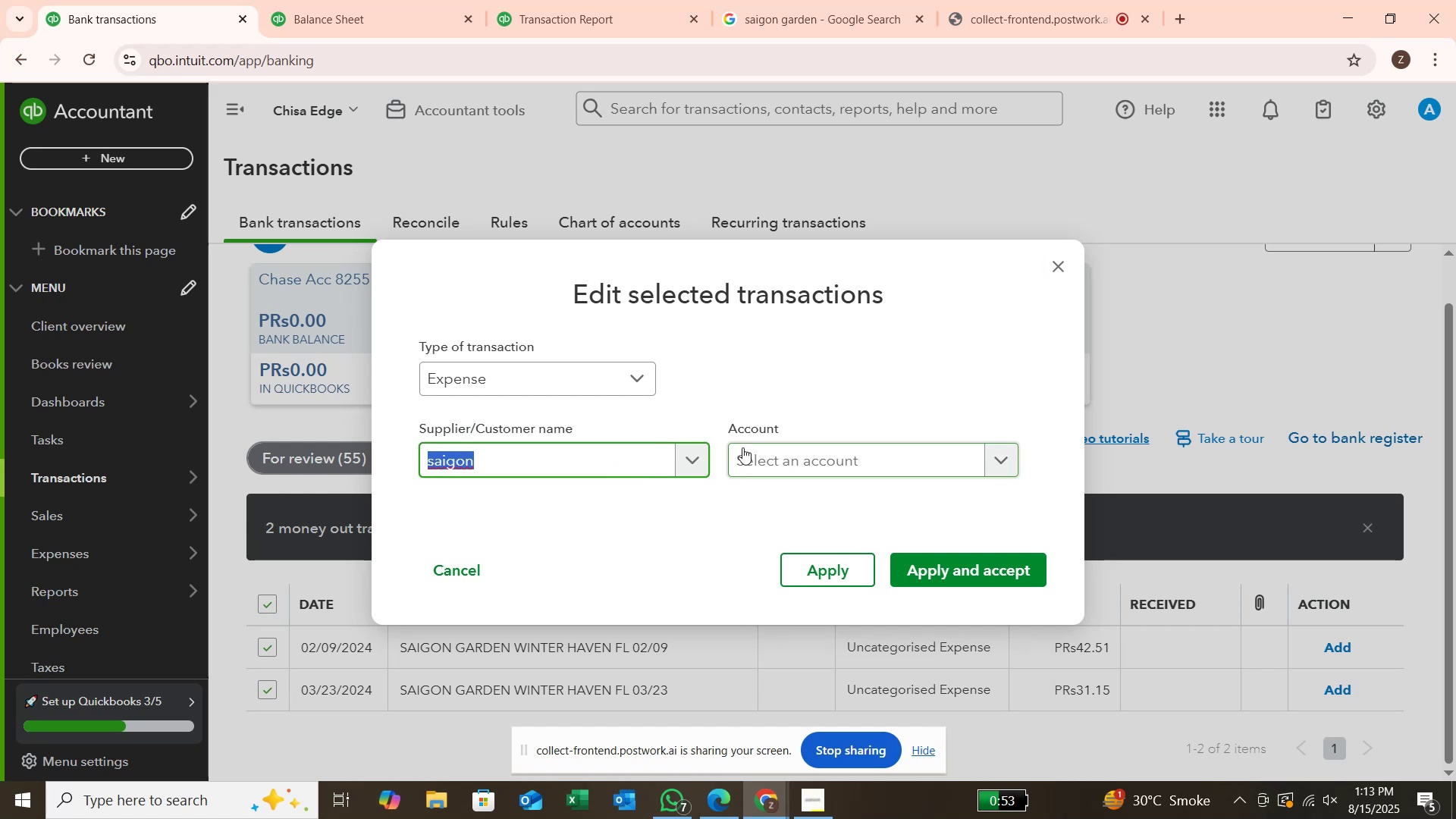 
wait(7.37)
 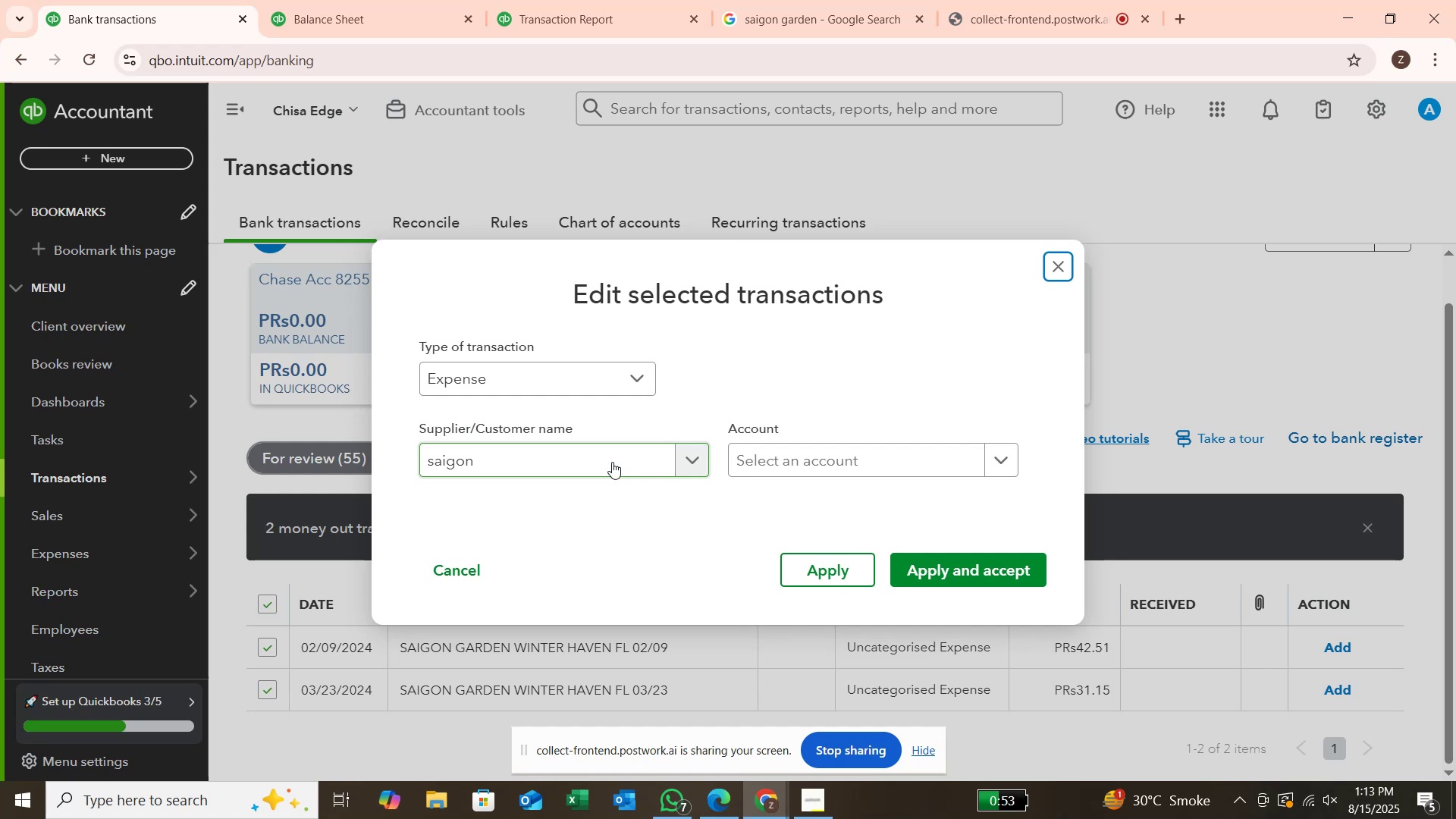 
type(meal)
 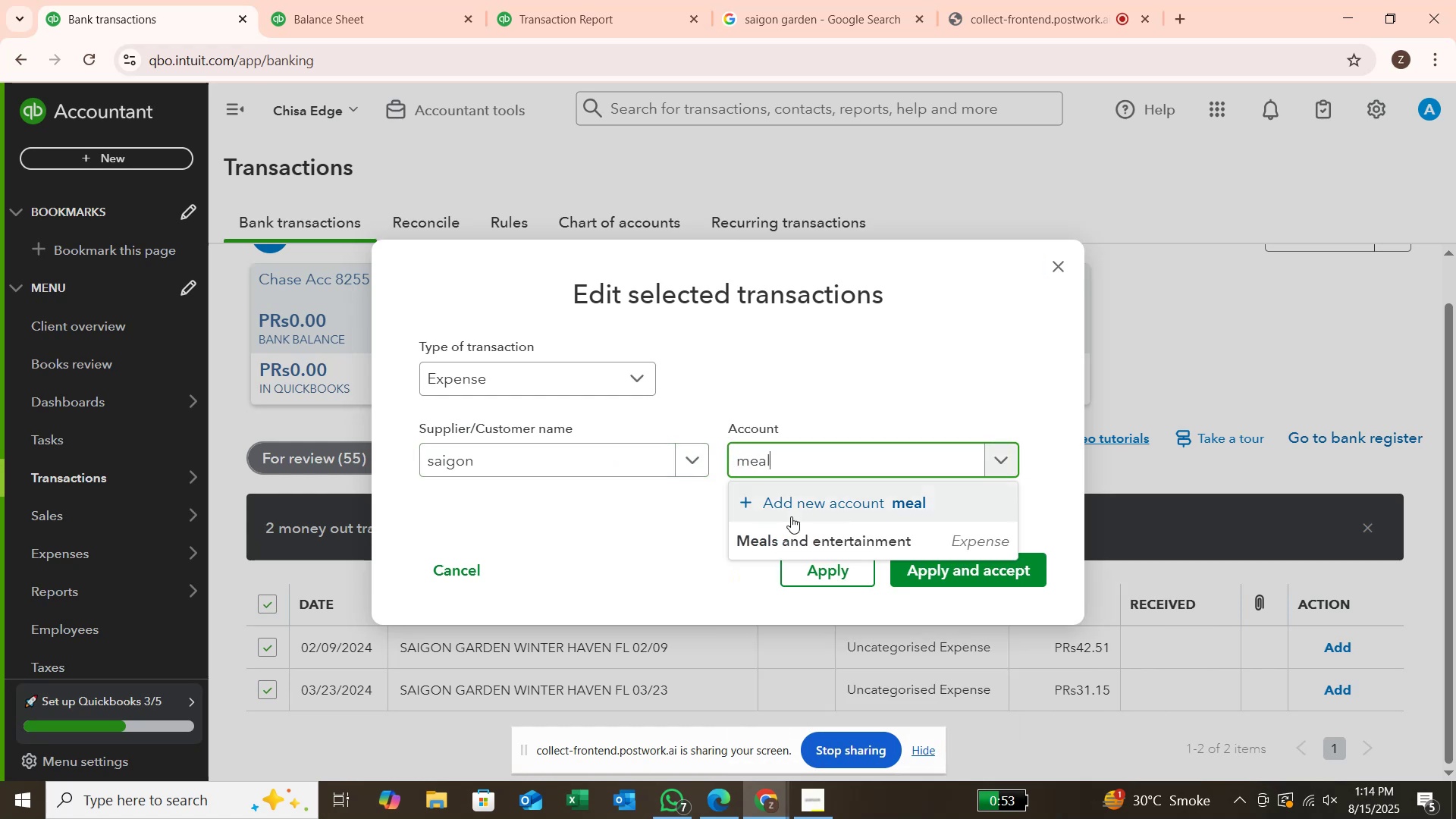 
left_click([797, 528])
 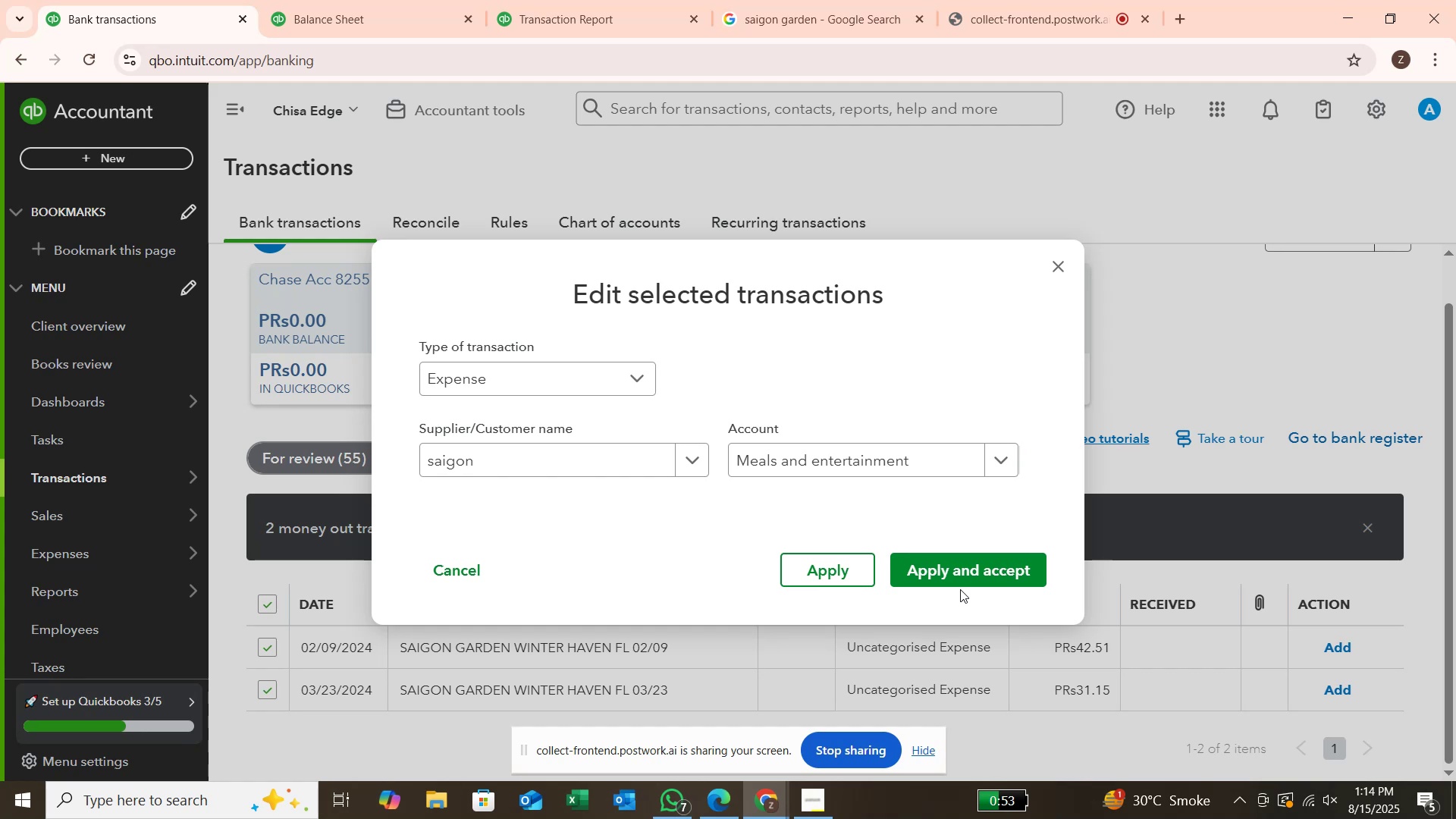 
left_click([971, 569])
 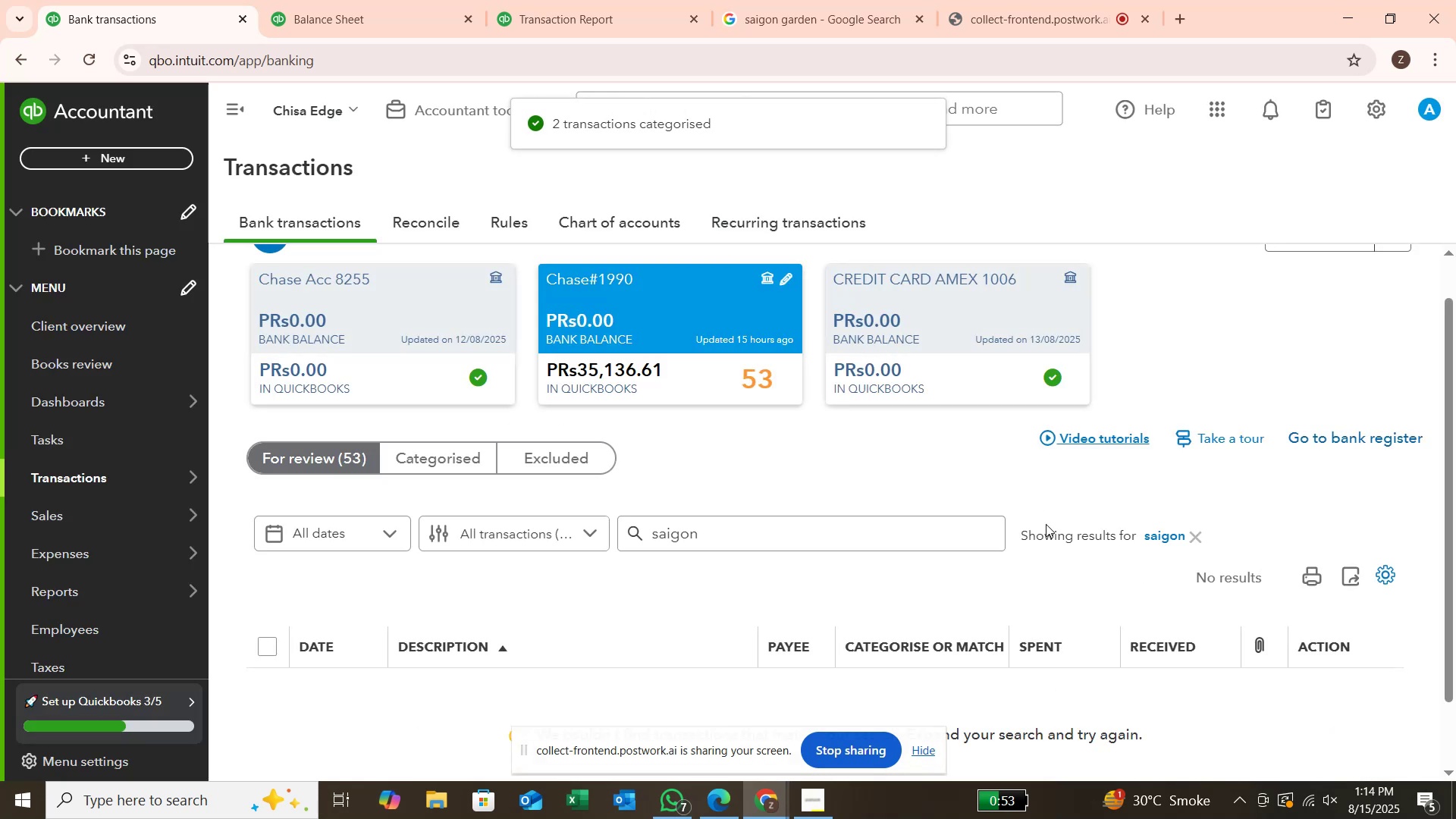 
left_click([1199, 538])
 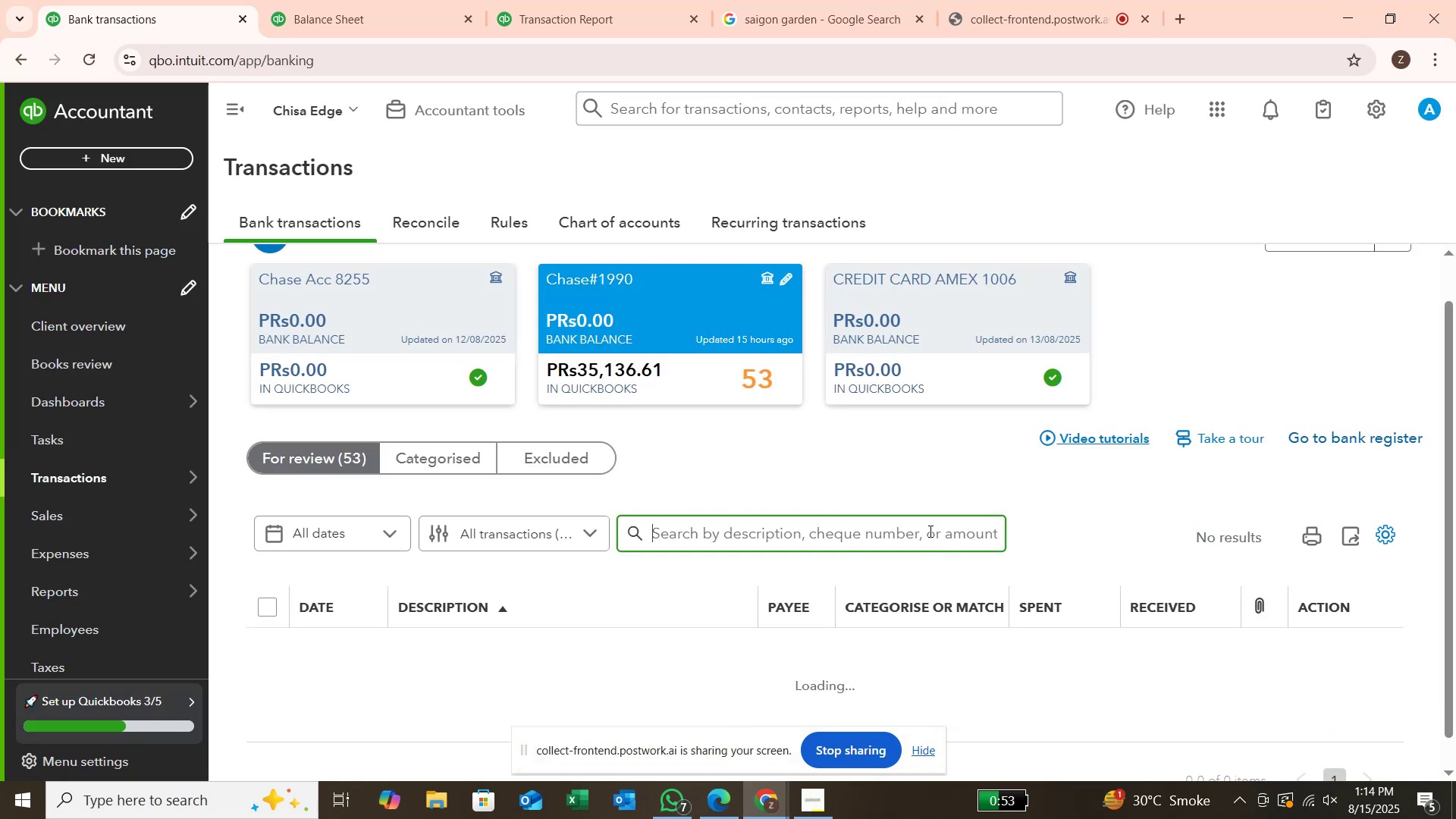 
wait(6.06)
 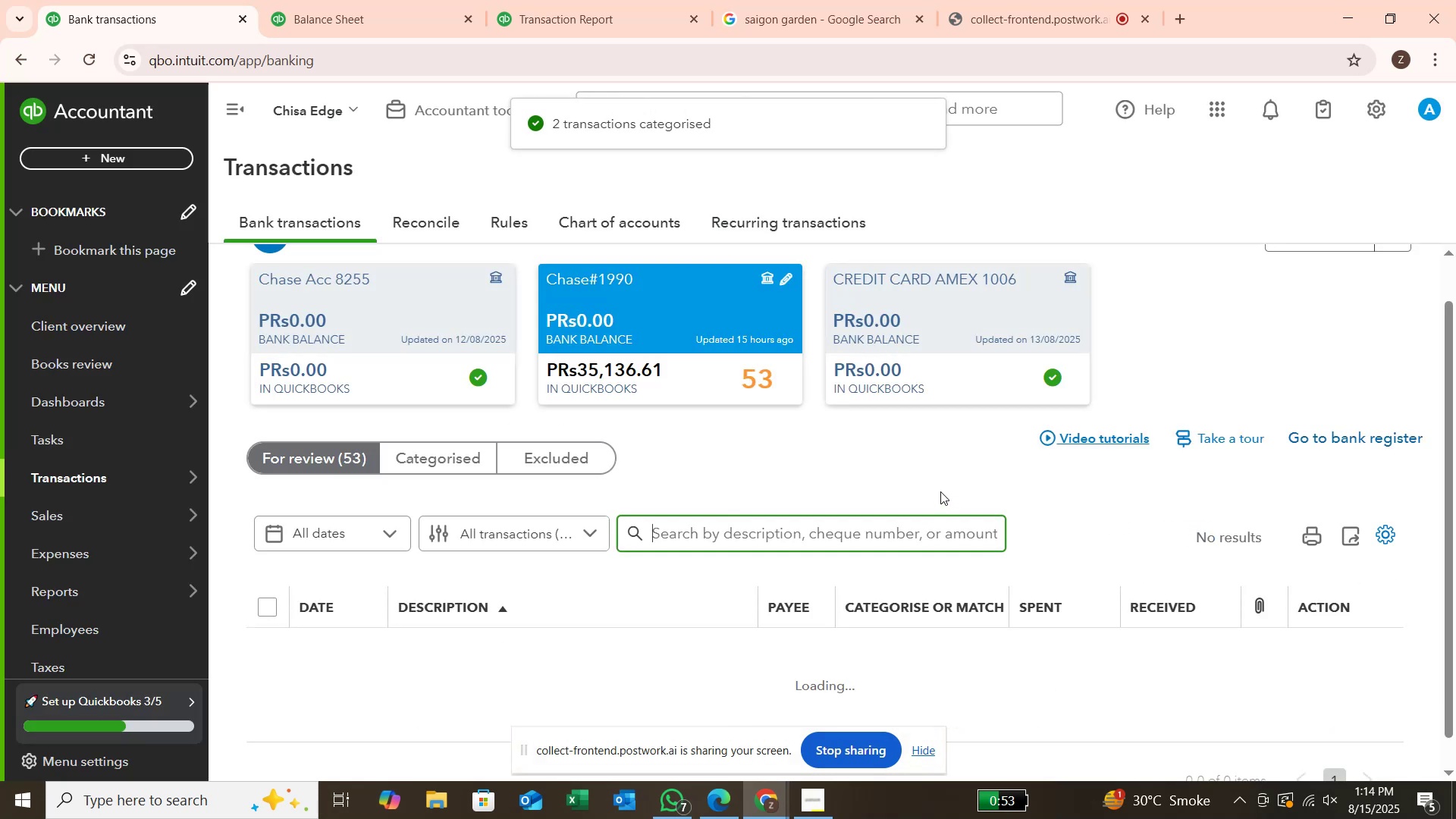 
scroll: coordinate [932, 525], scroll_direction: down, amount: 15.0
 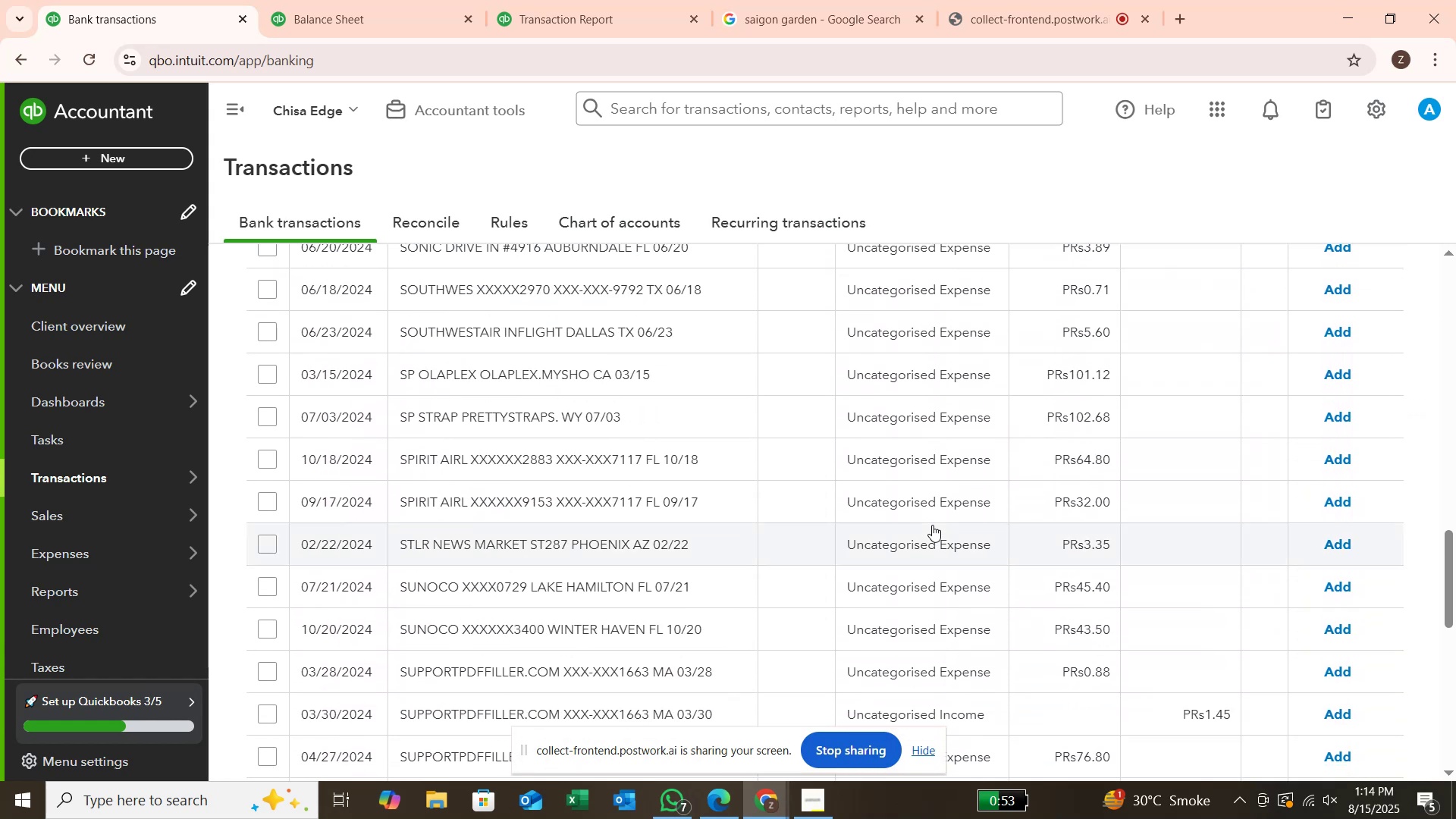 
scroll: coordinate [932, 525], scroll_direction: up, amount: 16.0
 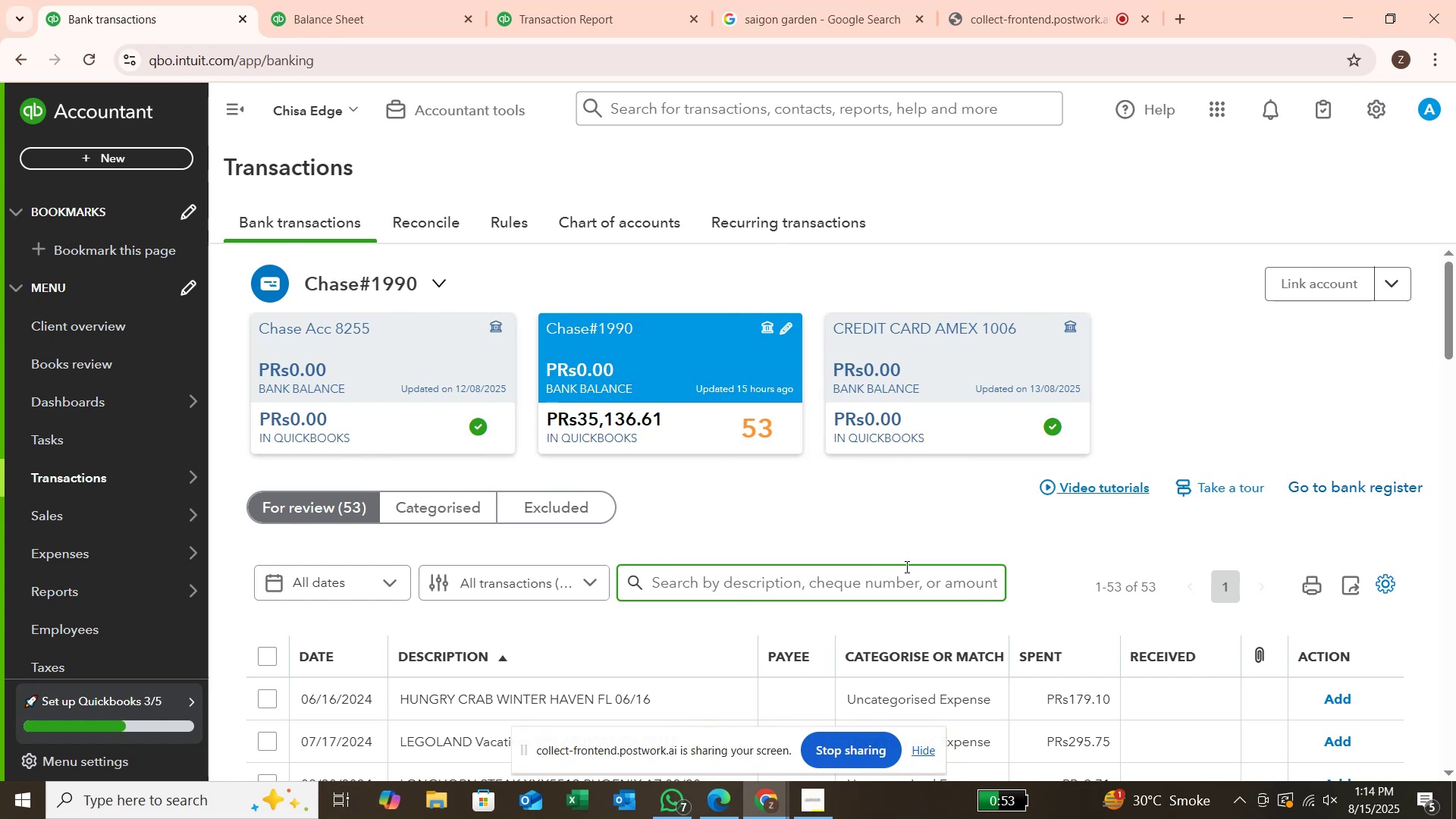 
left_click([902, 573])
 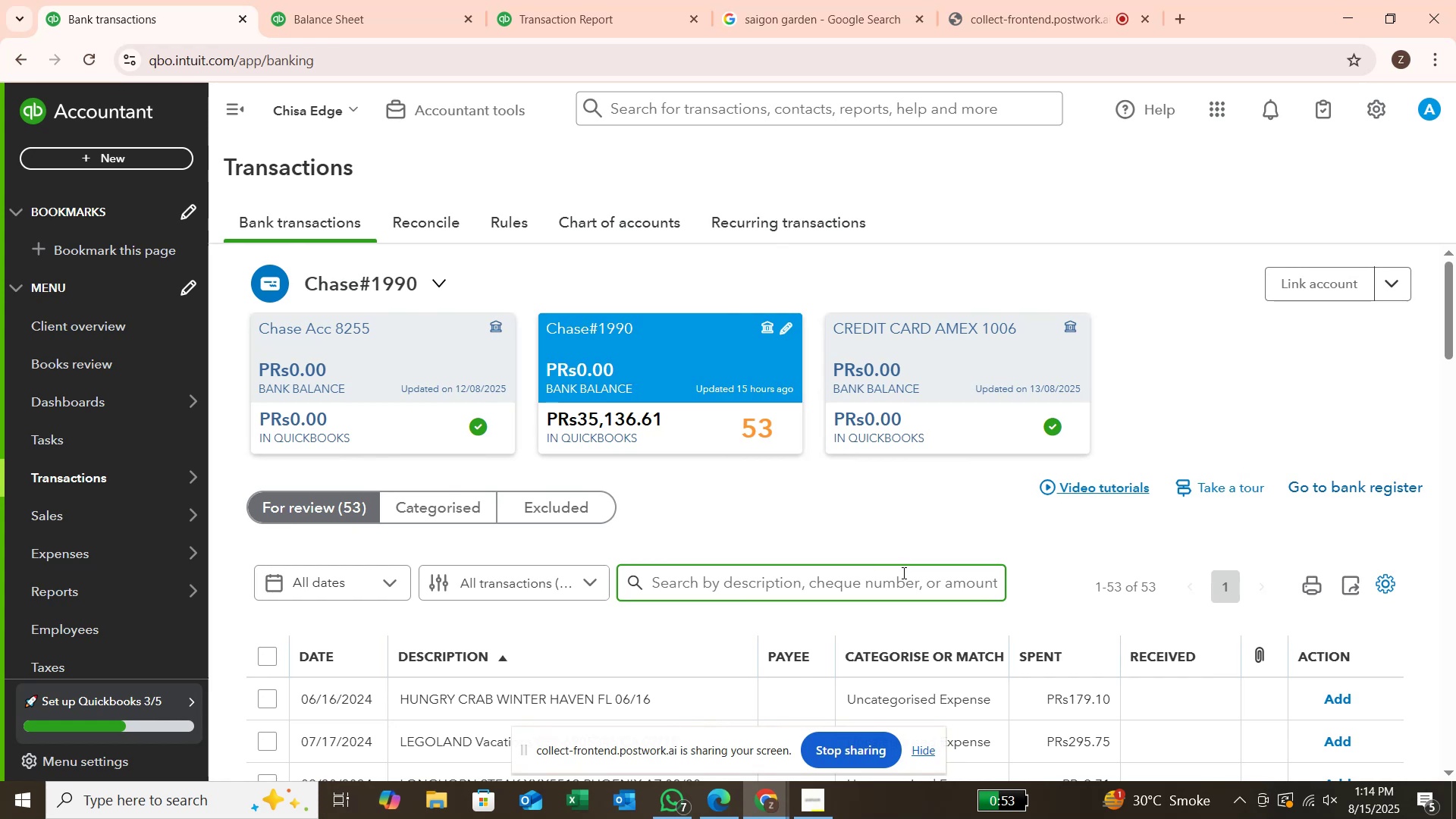 
type(sunoco)
 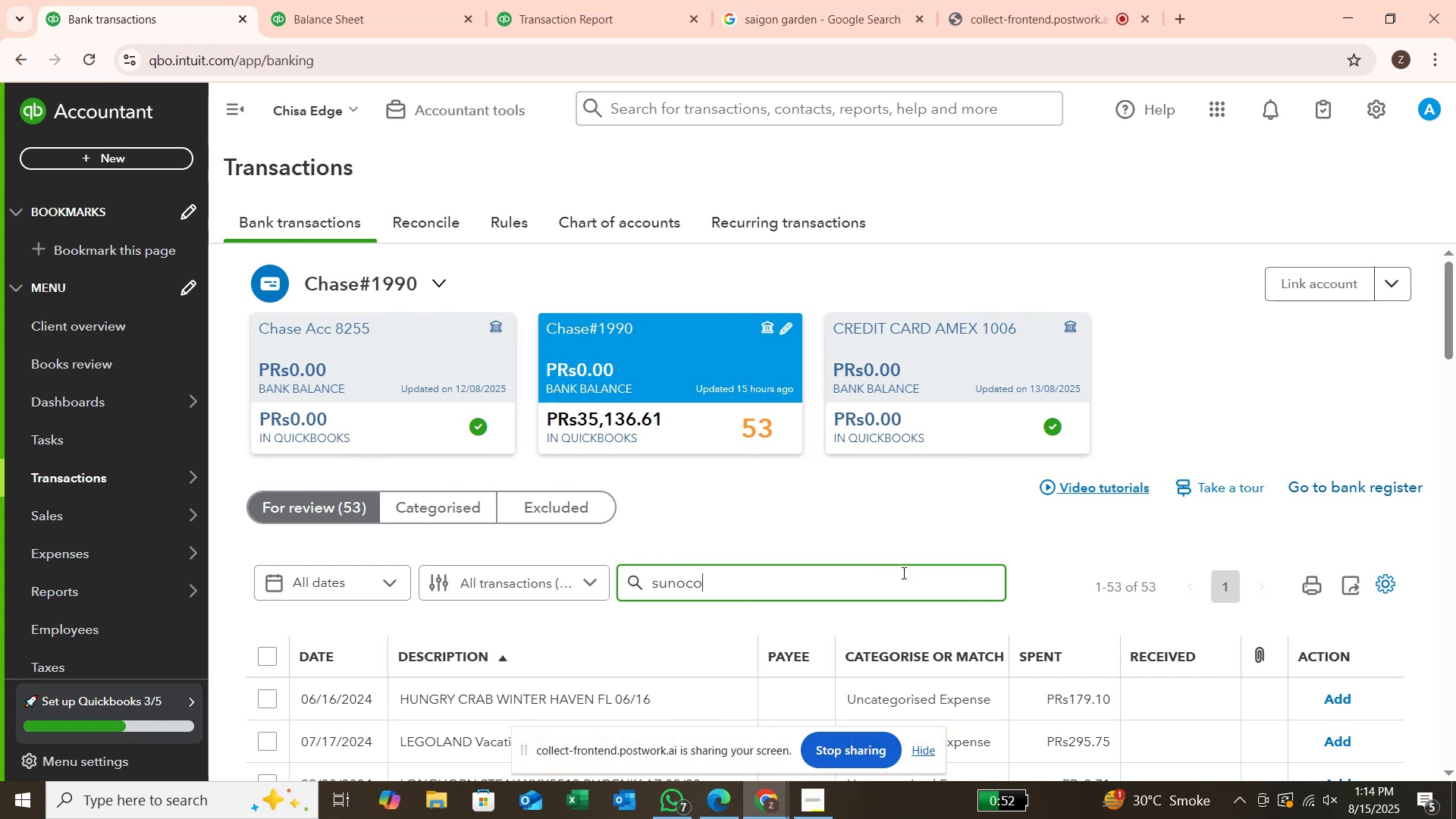 
key(Enter)
 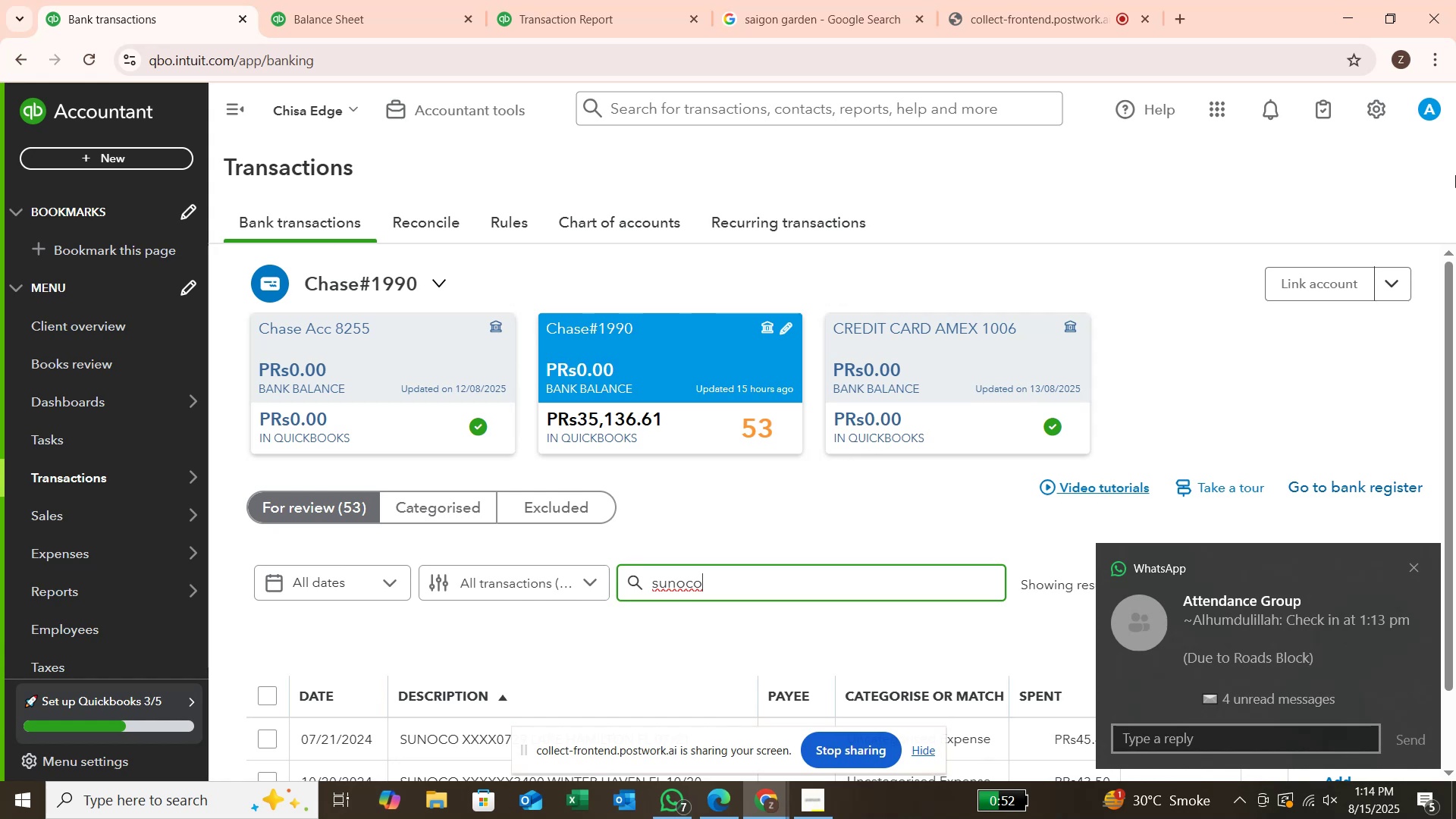 
wait(10.06)
 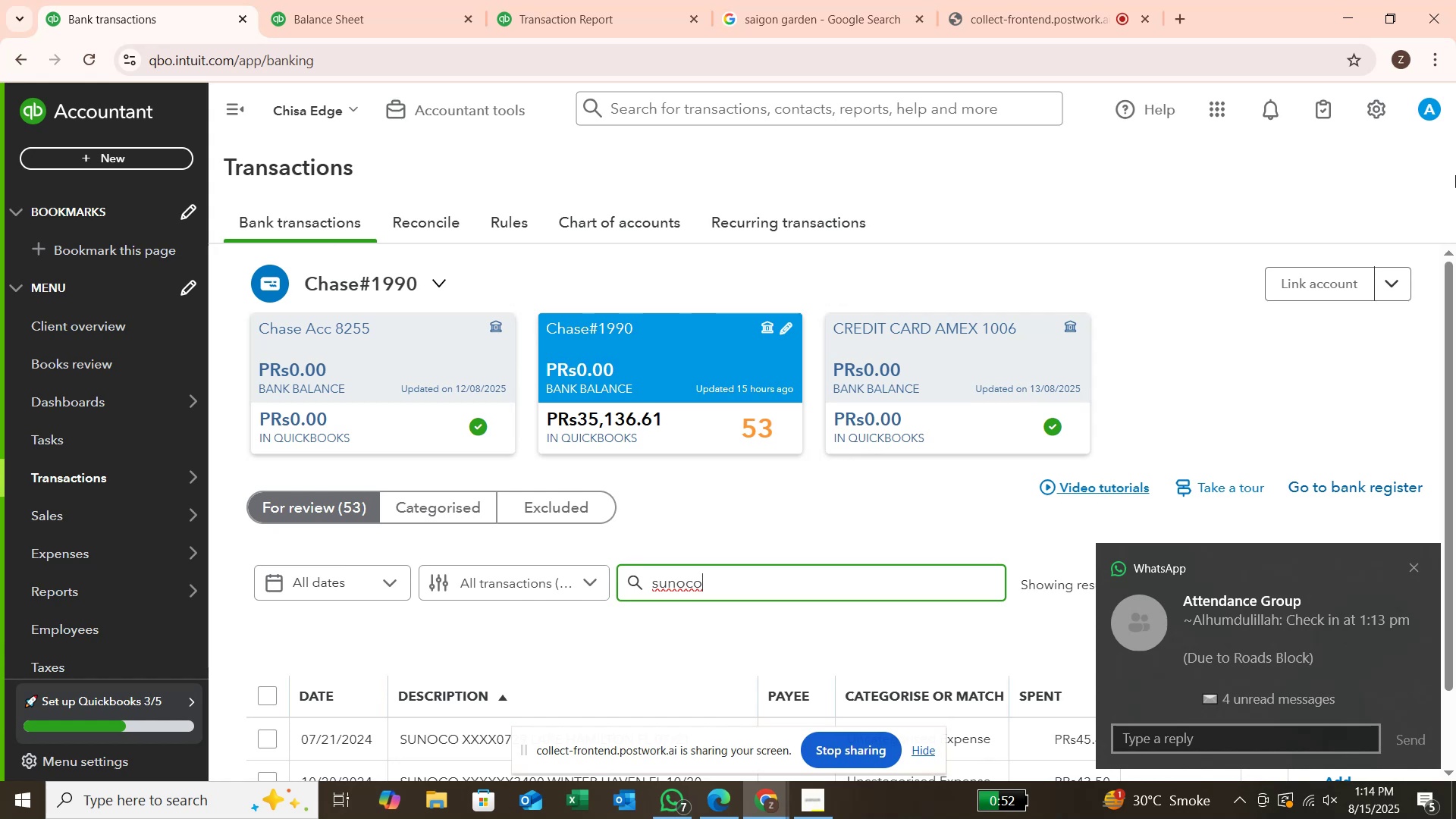 
scroll: coordinate [1173, 666], scroll_direction: down, amount: 4.0
 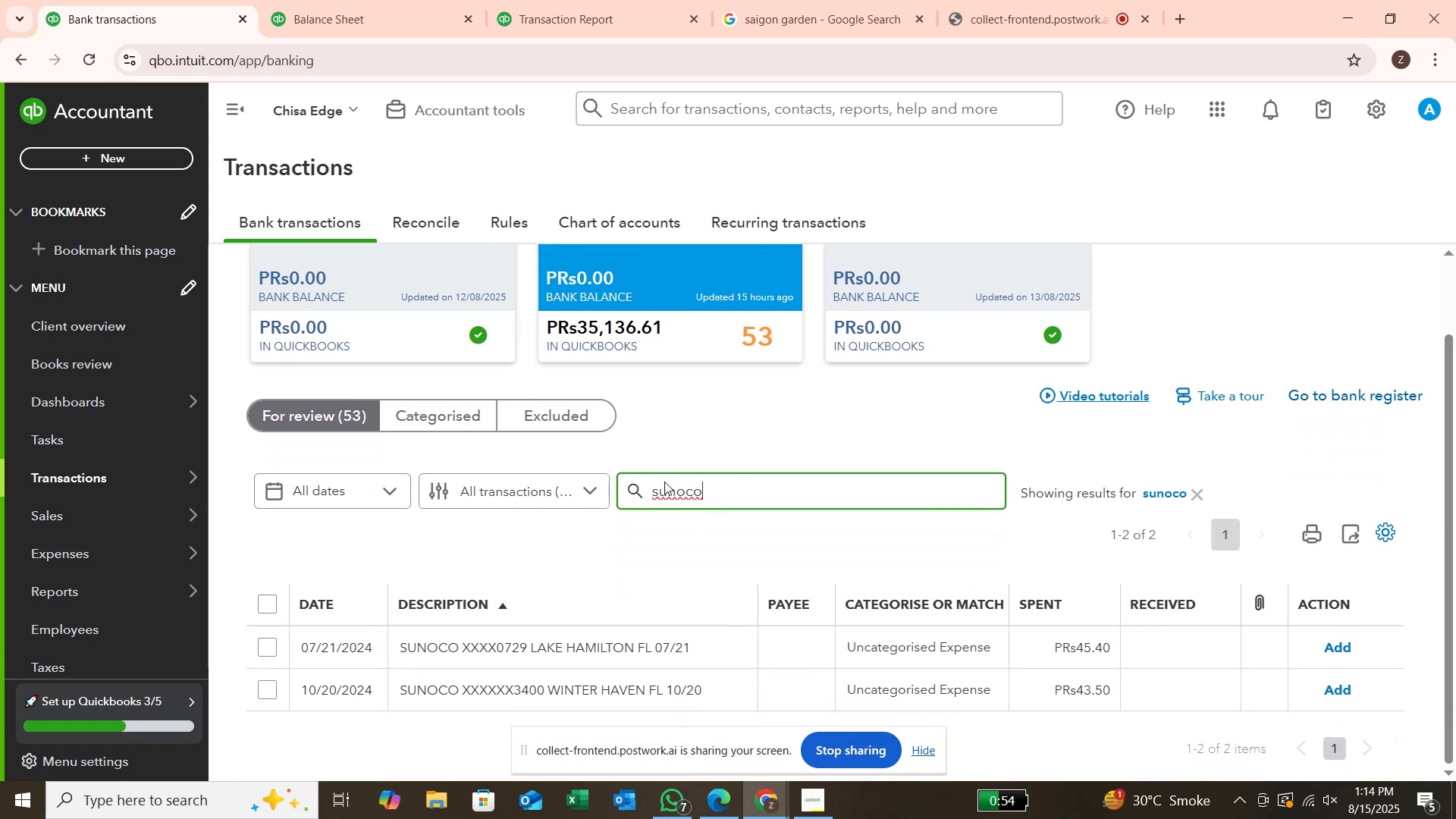 
left_click([266, 602])
 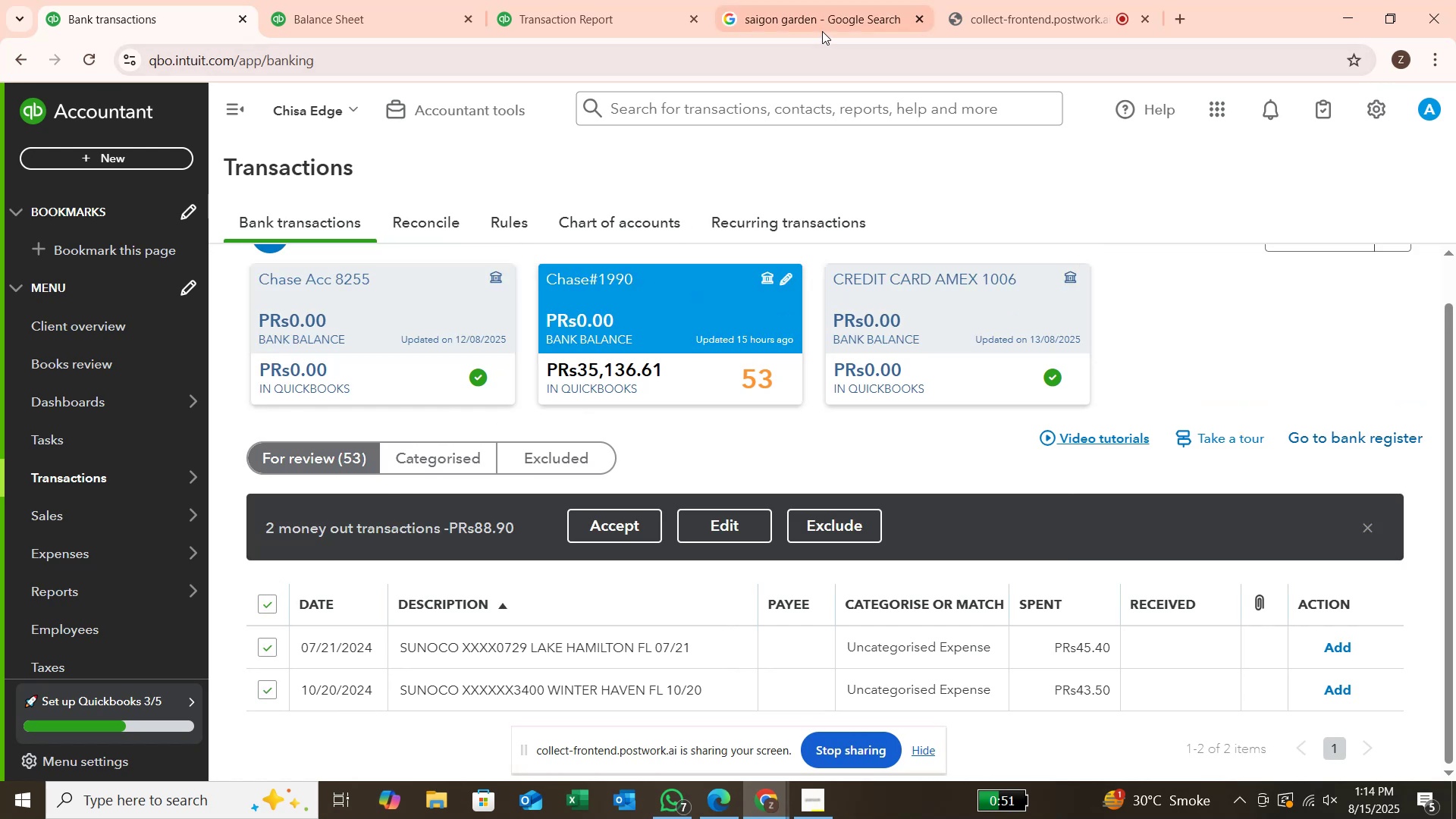 
left_click([824, 27])
 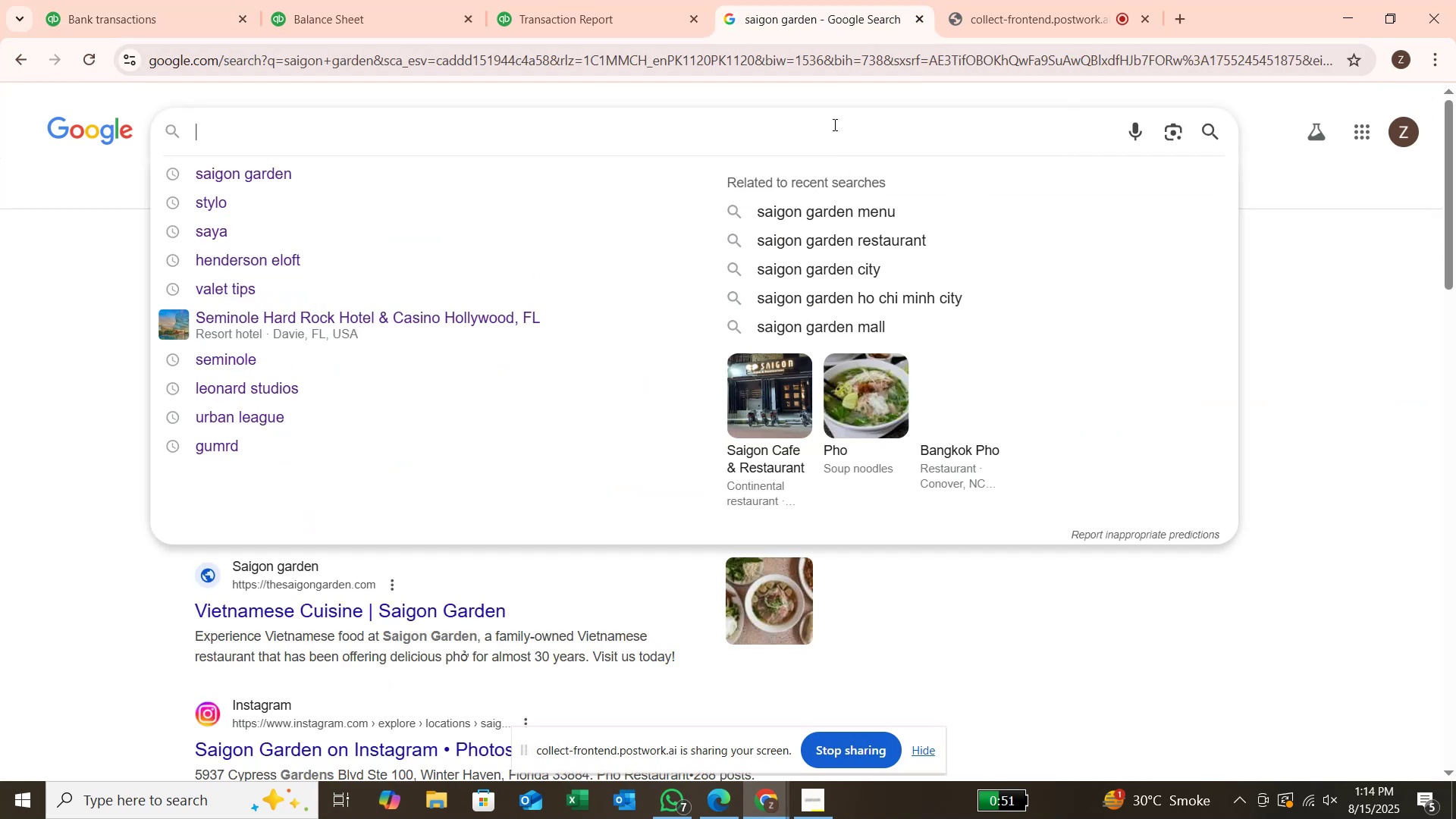 
type(sunoco)
 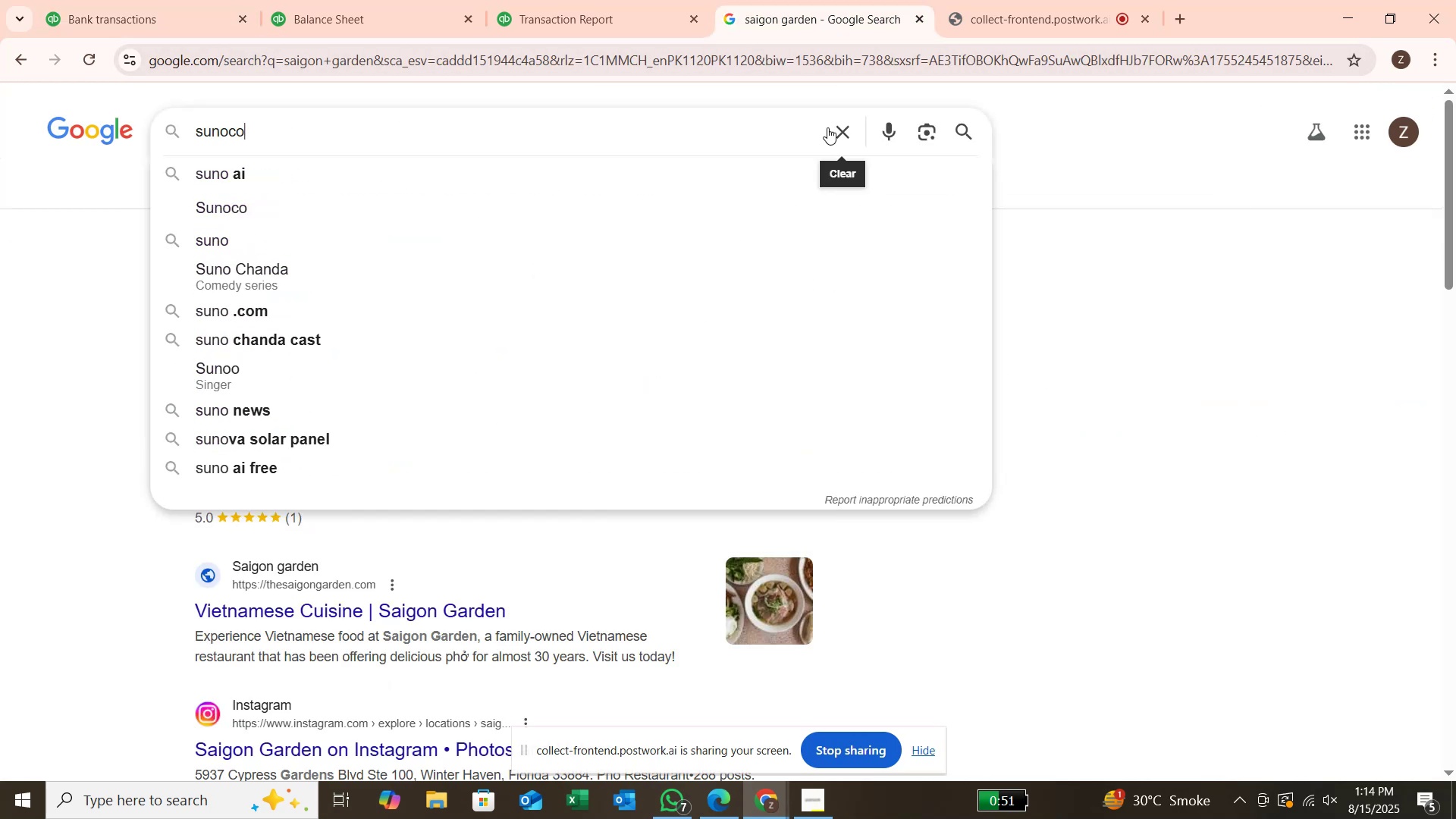 
key(Enter)
 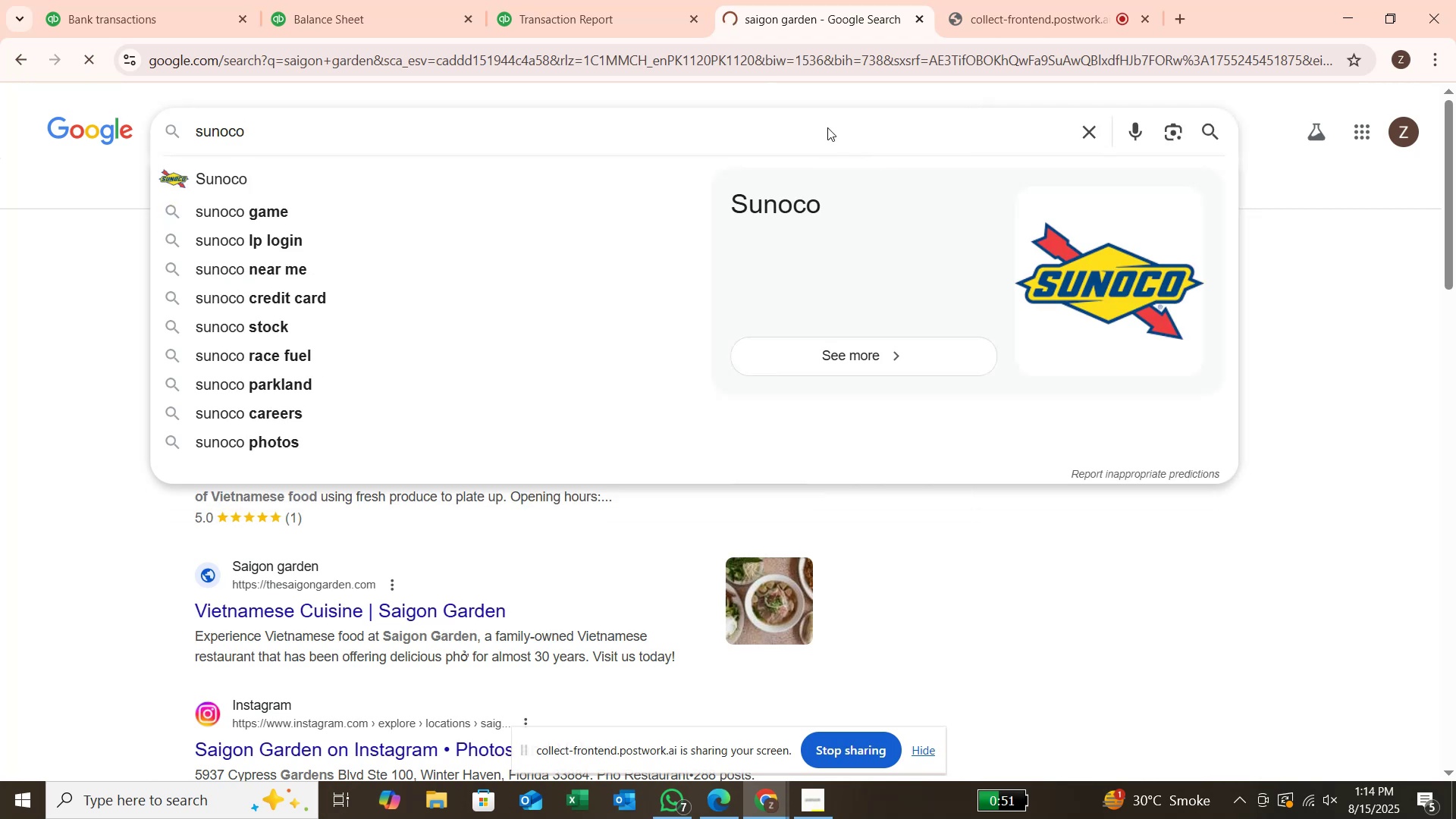 
wait(8.6)
 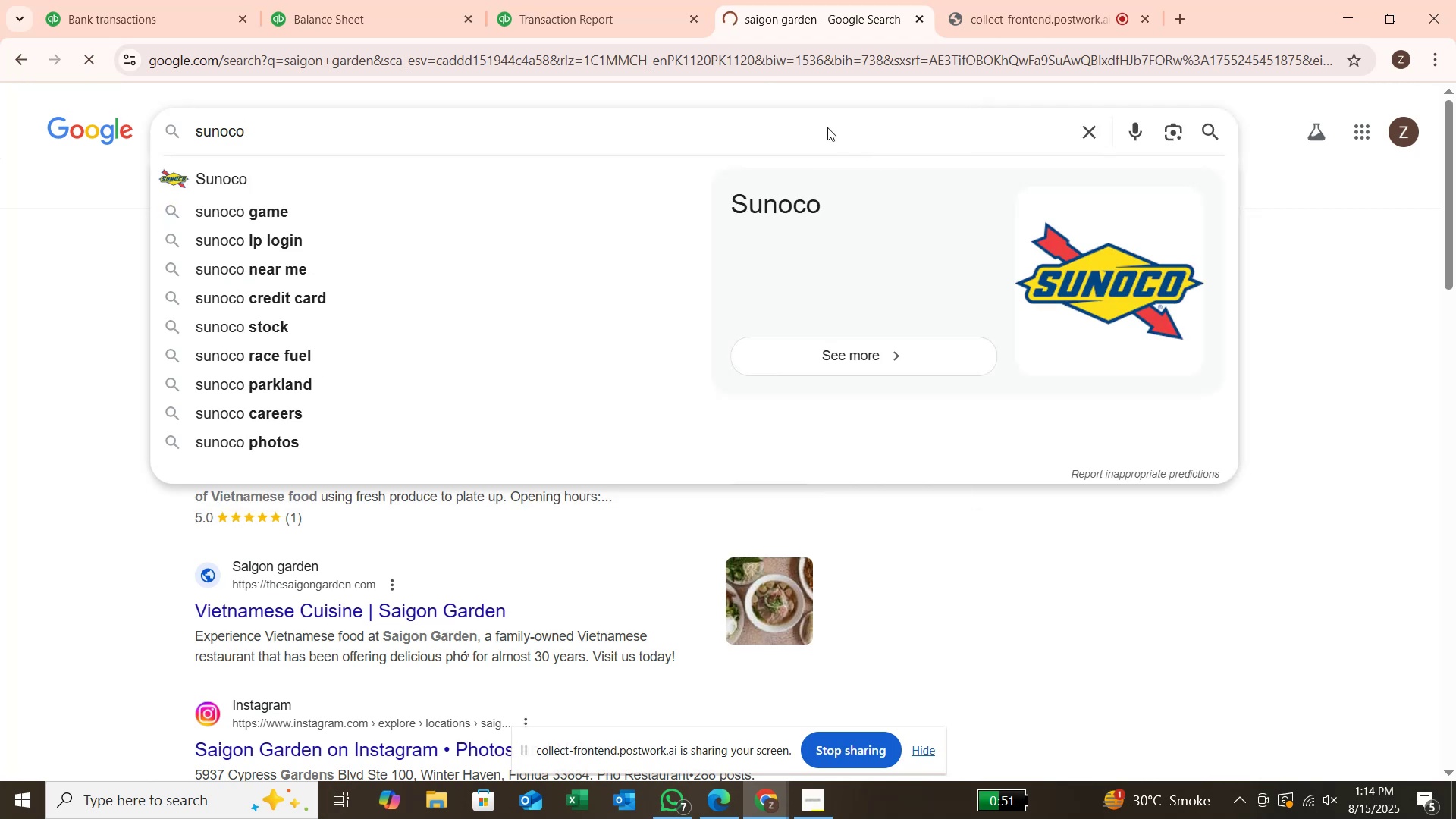 
left_click([171, 26])
 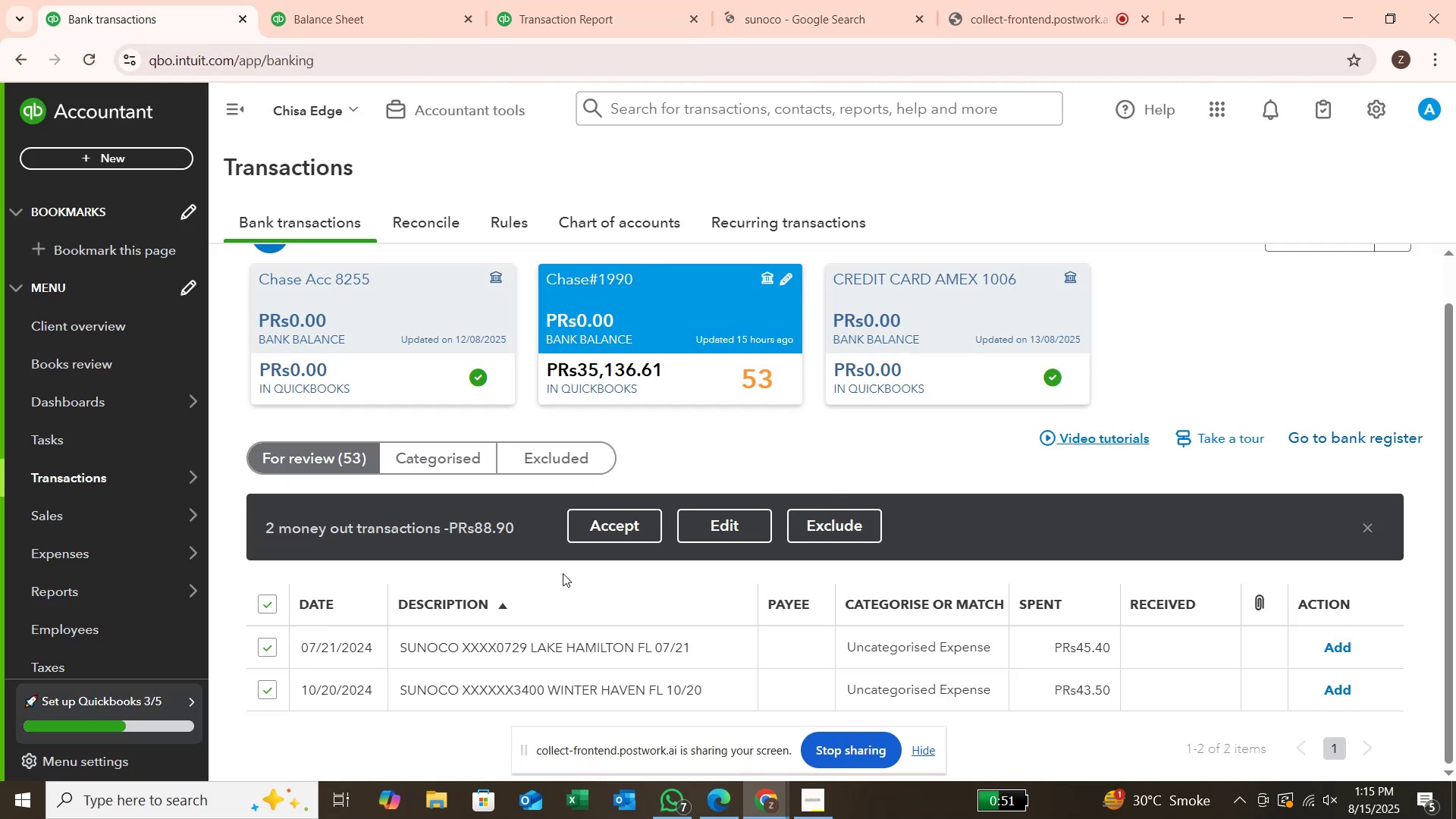 
left_click([737, 530])
 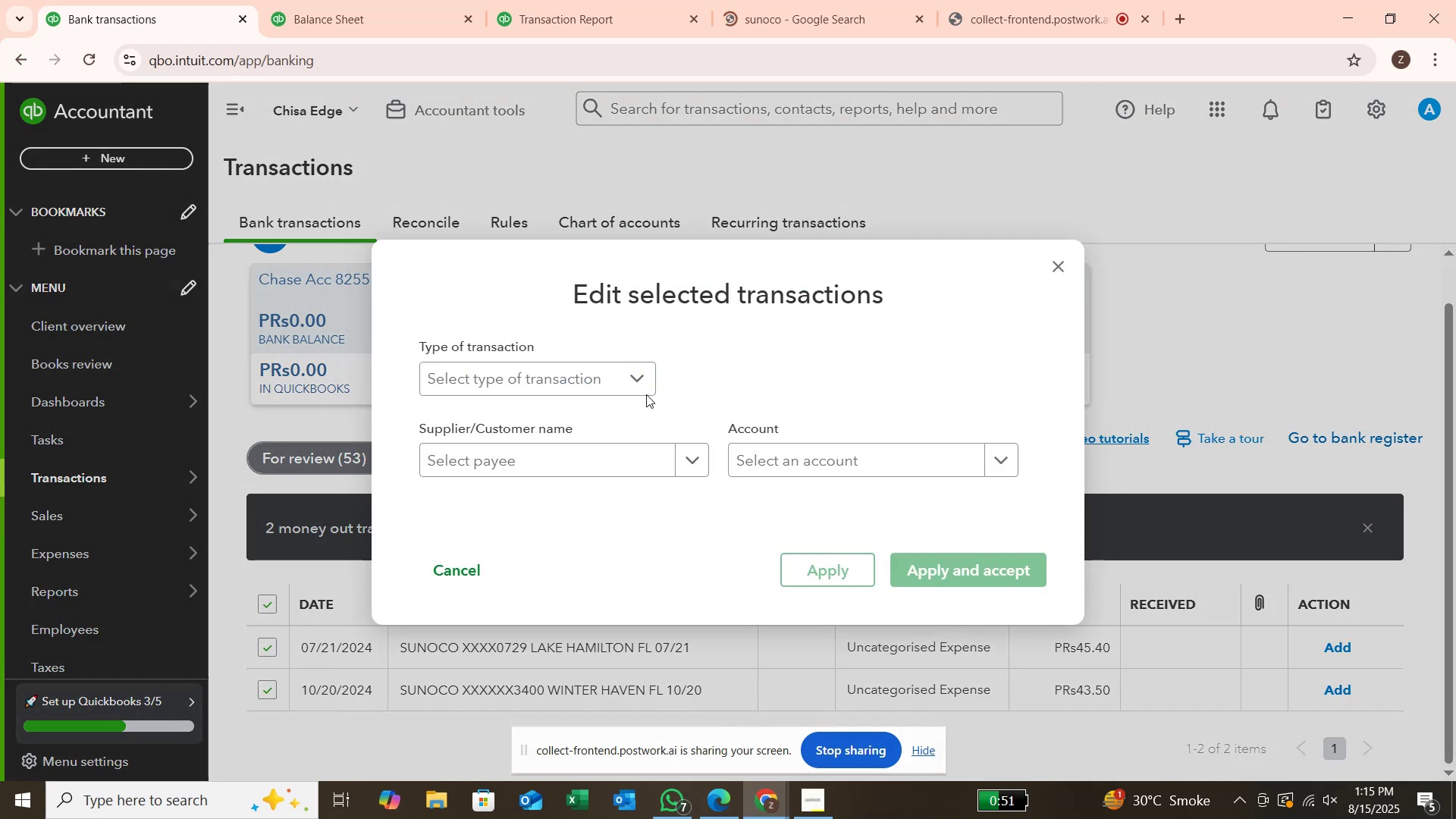 
left_click([648, 386])
 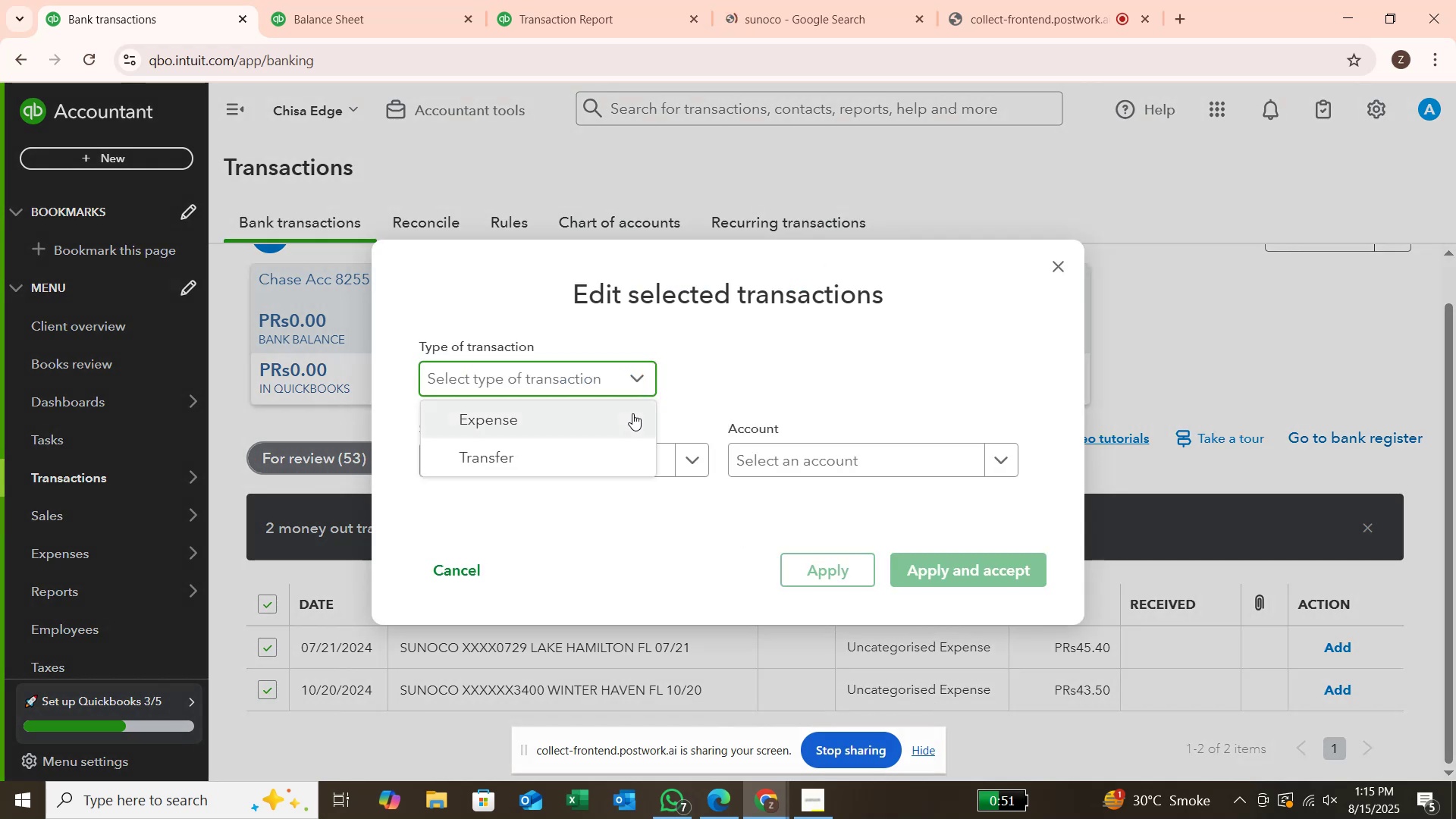 
left_click([632, 413])
 